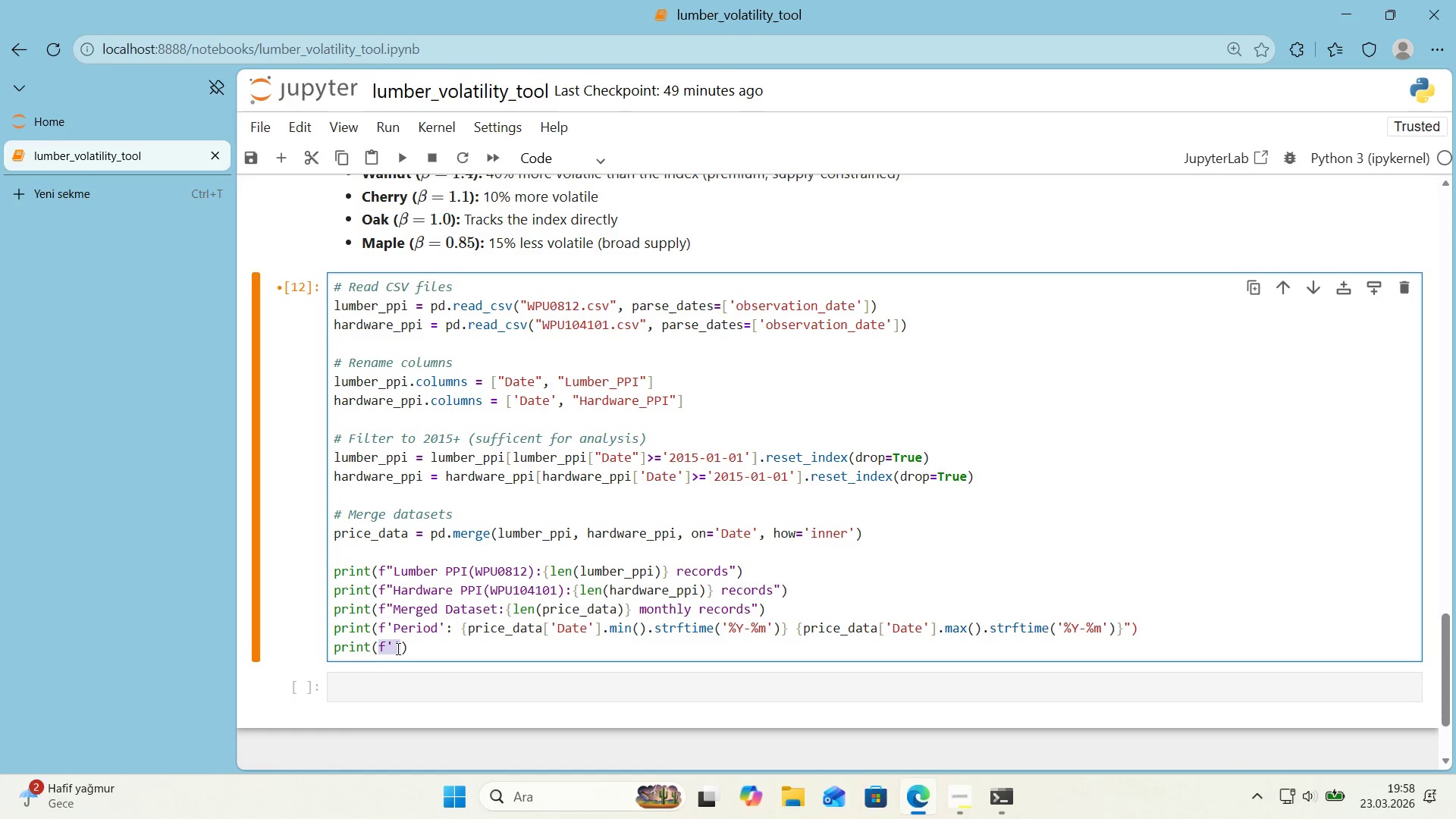 
key(Backquote)
 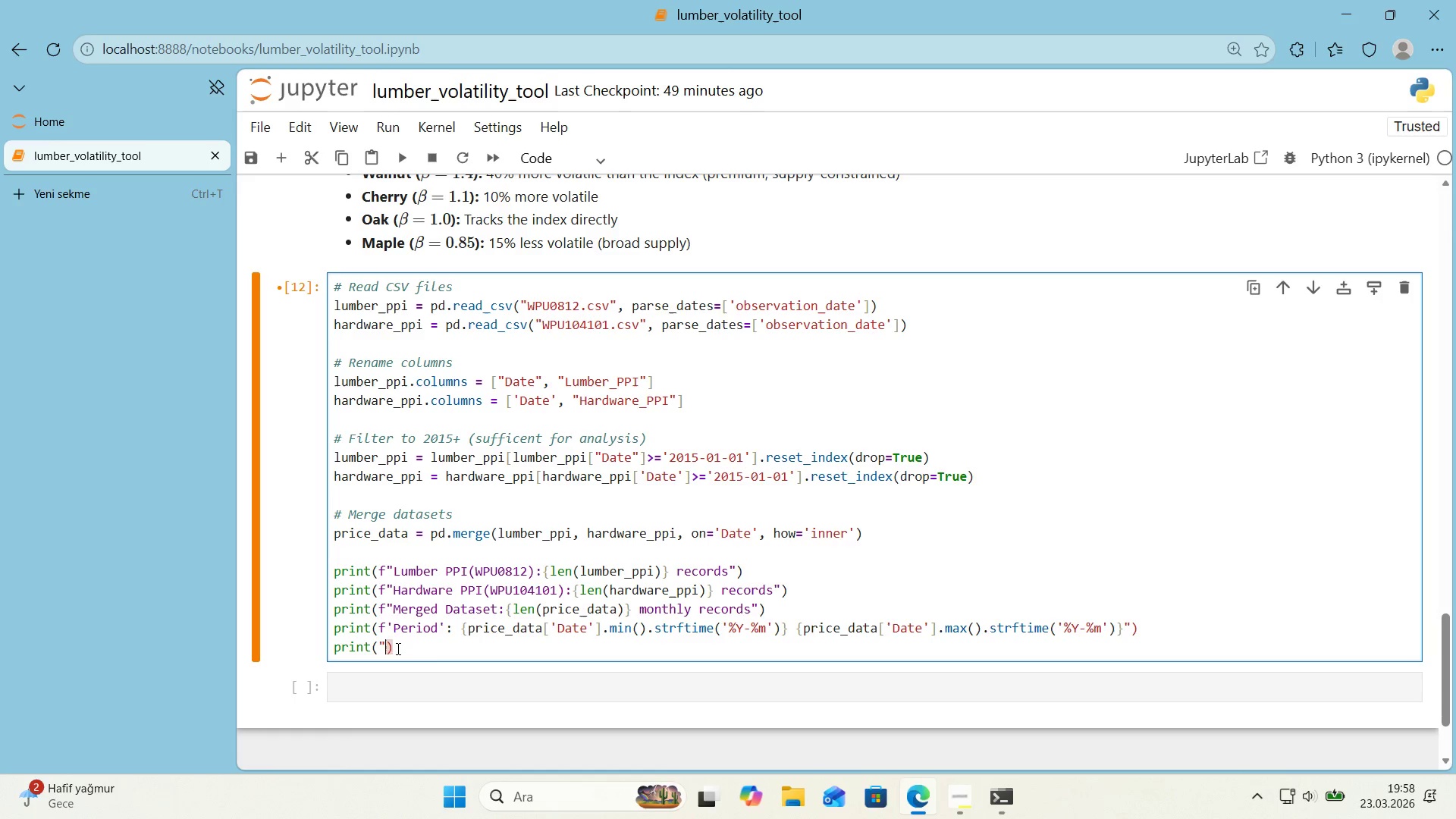 
key(Backquote)
 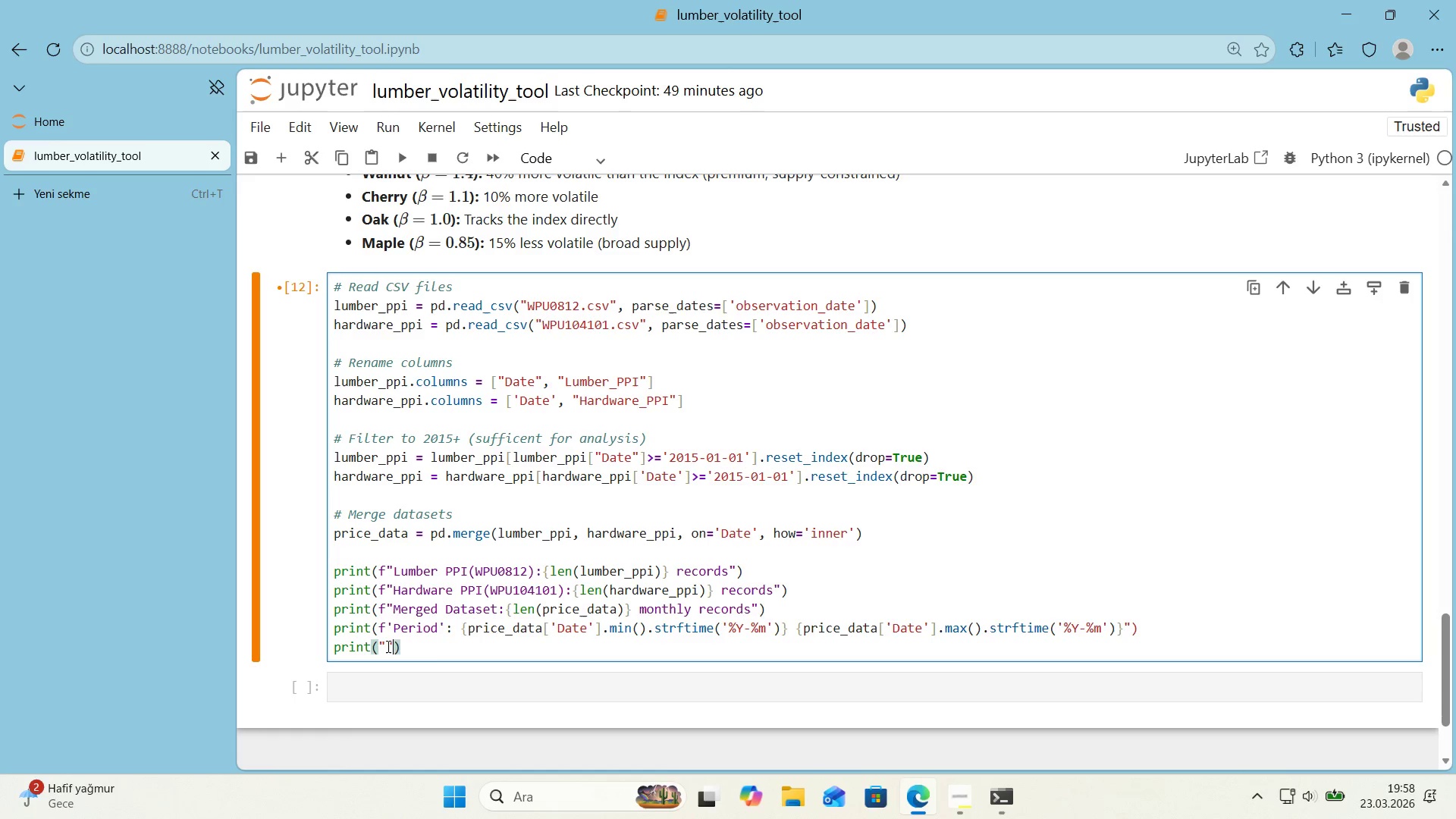 
left_click([387, 646])
 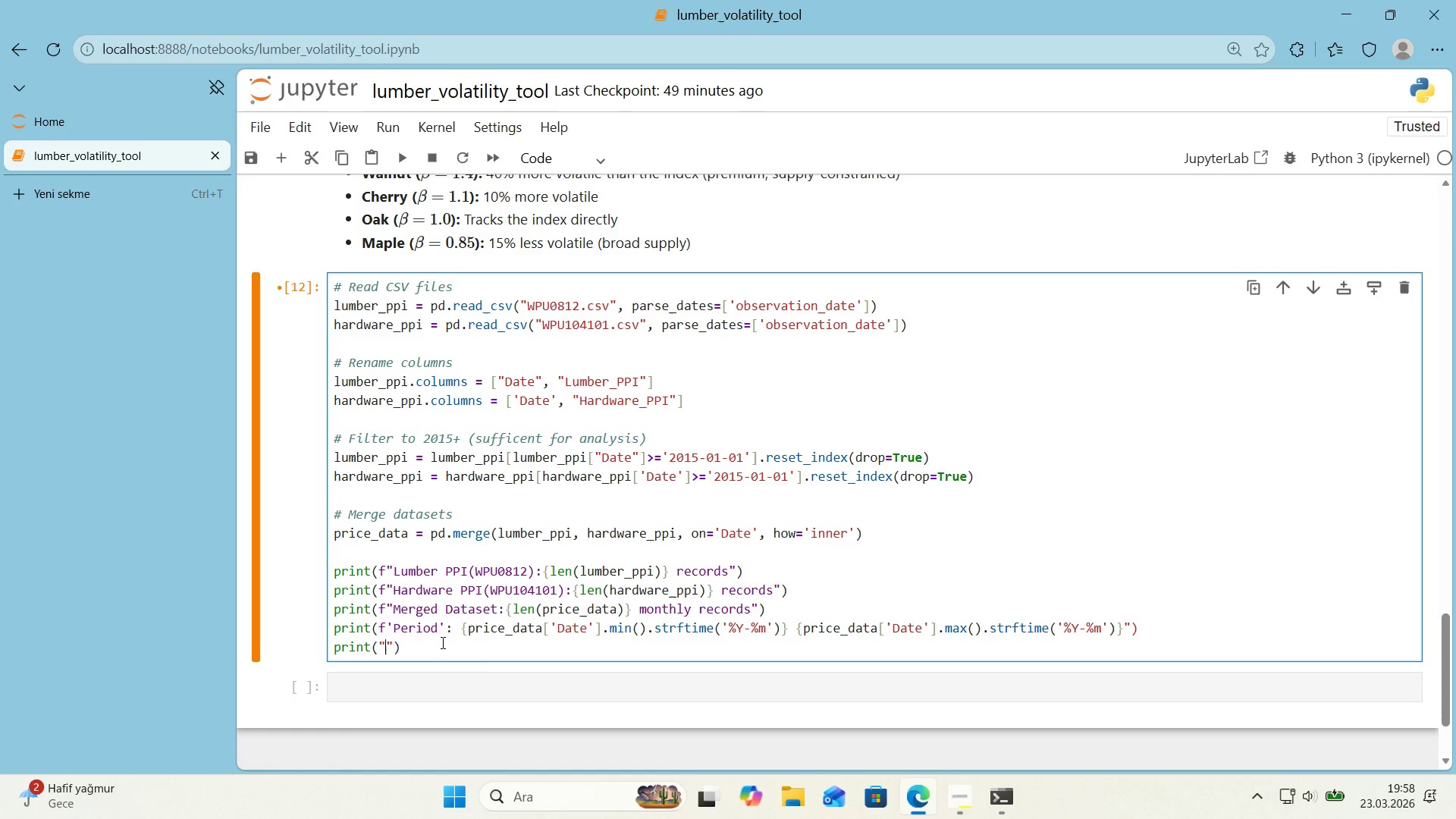 
key(Alt+Control+IntlYen)
 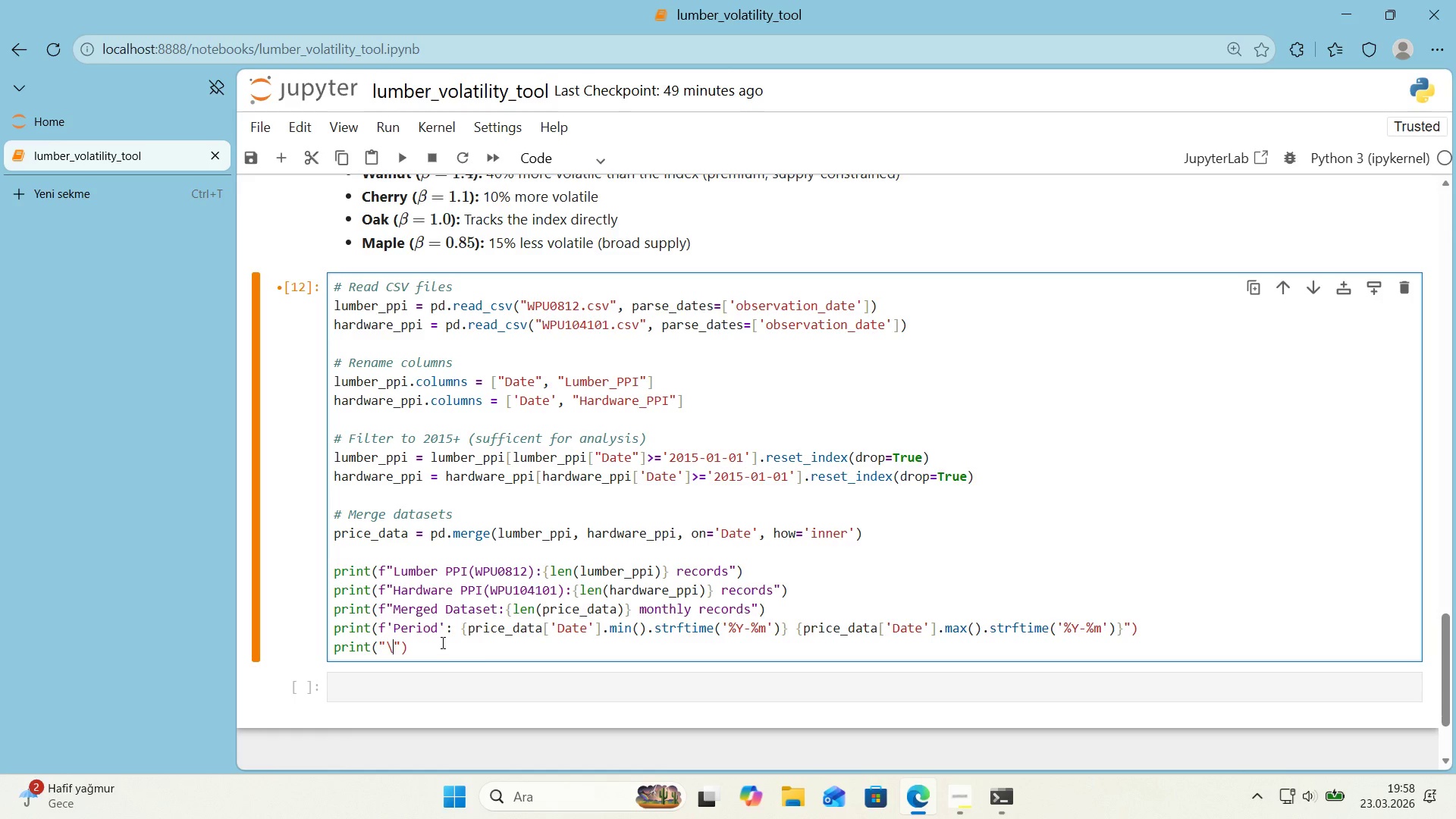 
key(N)
 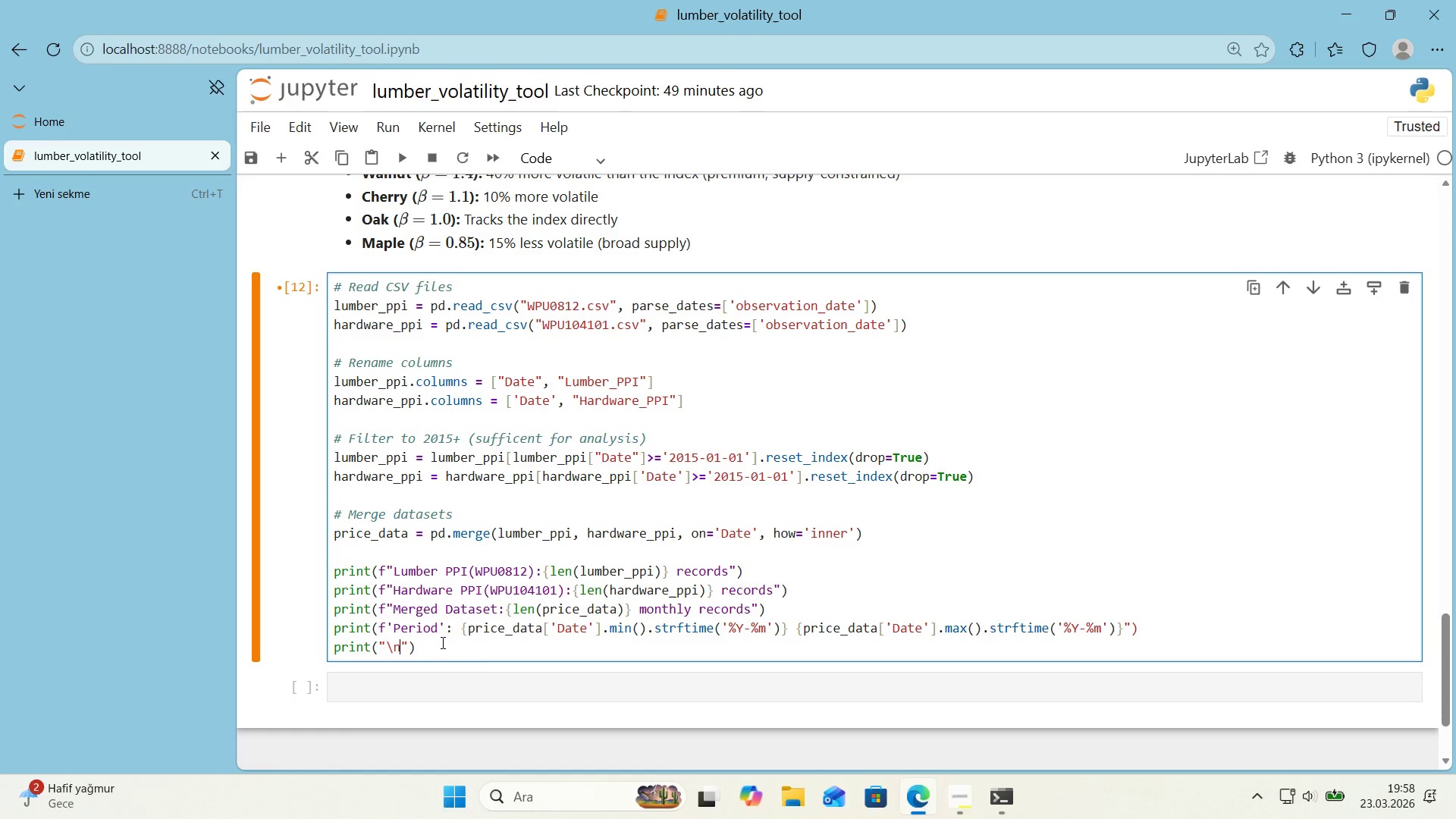 
hold_key(key=NumpadSubtract, duration=0.78)
 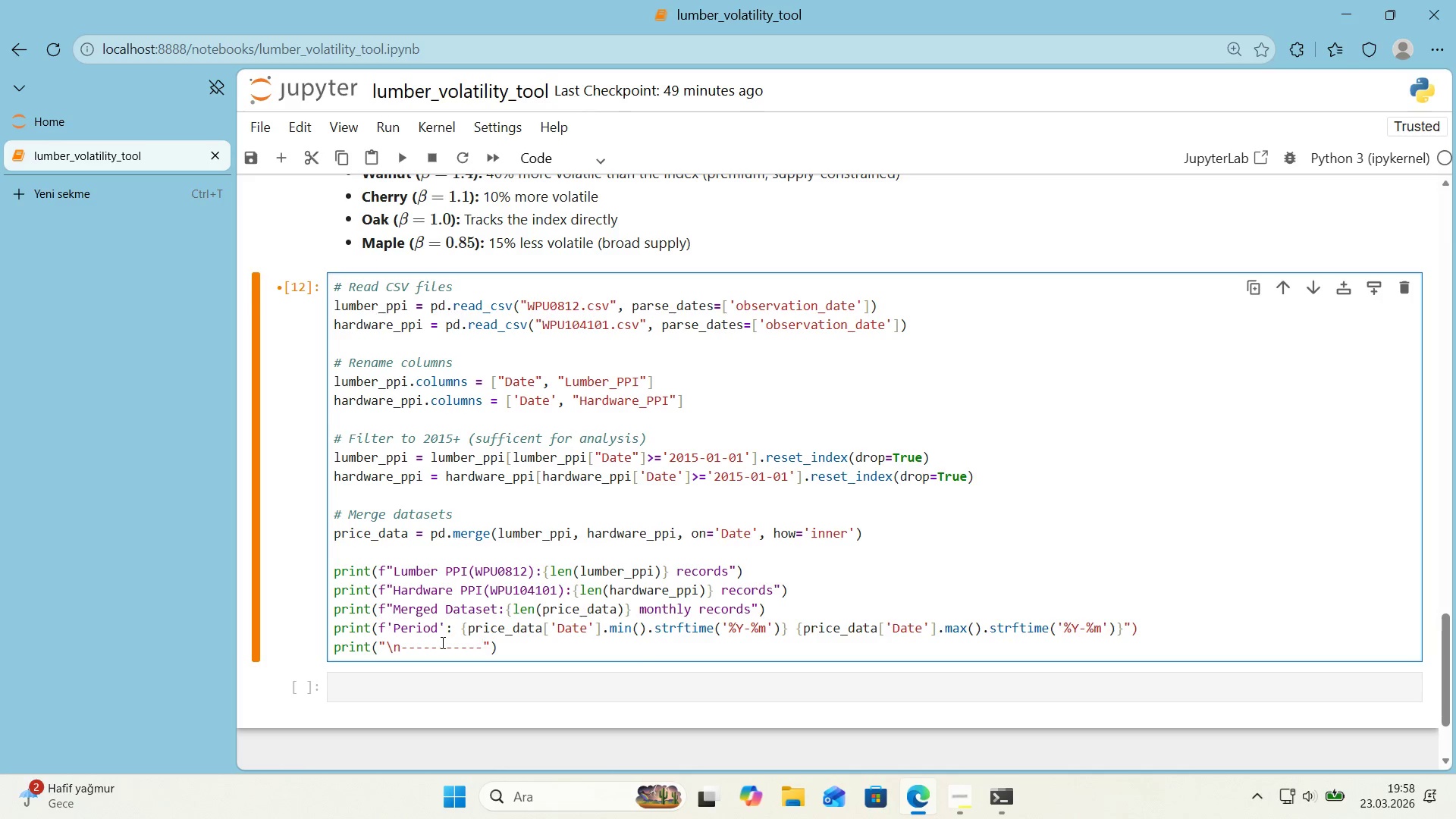 
hold_key(key=NumpadSubtract, duration=5.28)
 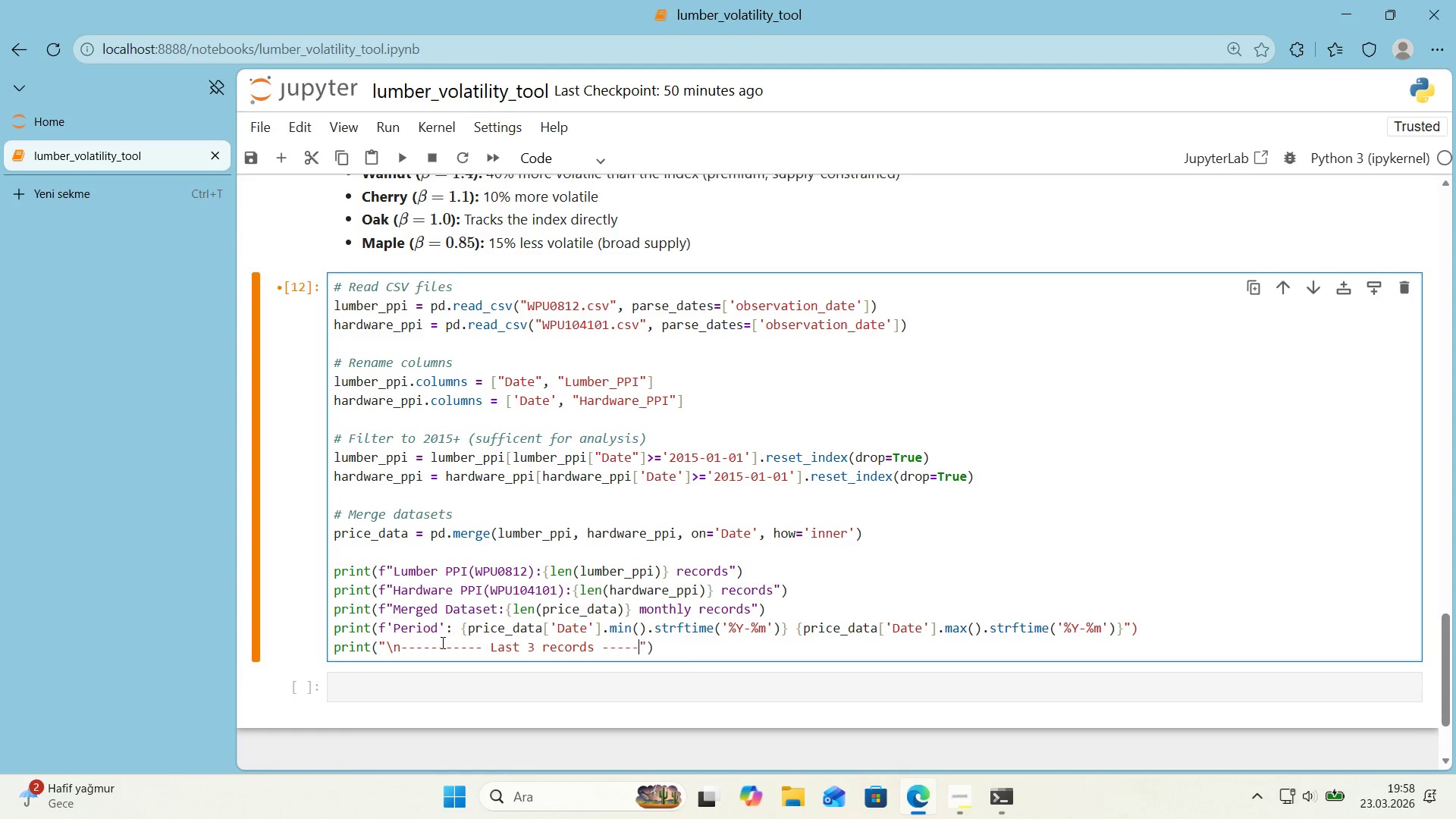 
type( Last 3 records -)
 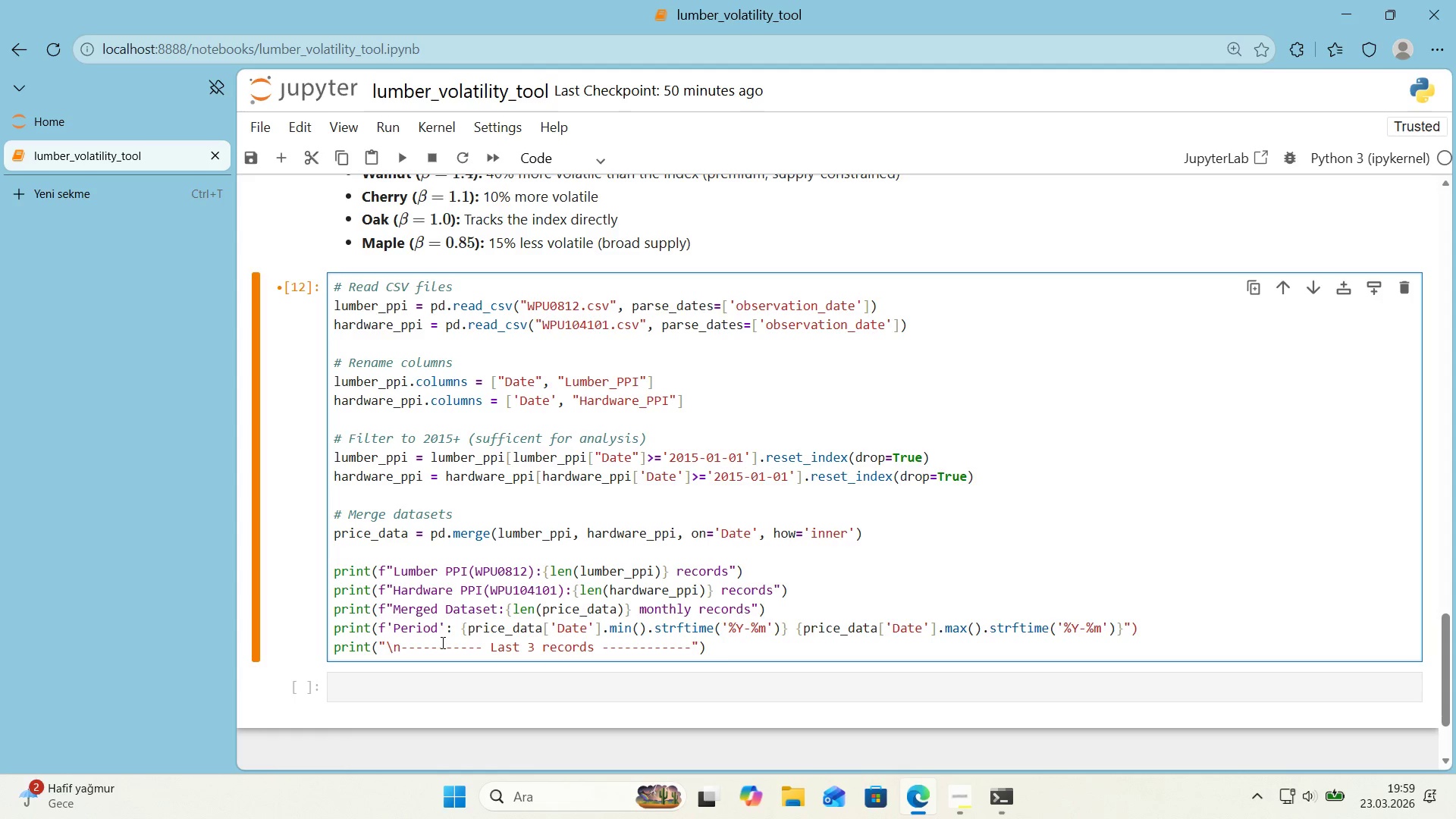 
left_click_drag(start_coordinate=[486, 654], to_coordinate=[403, 651])
 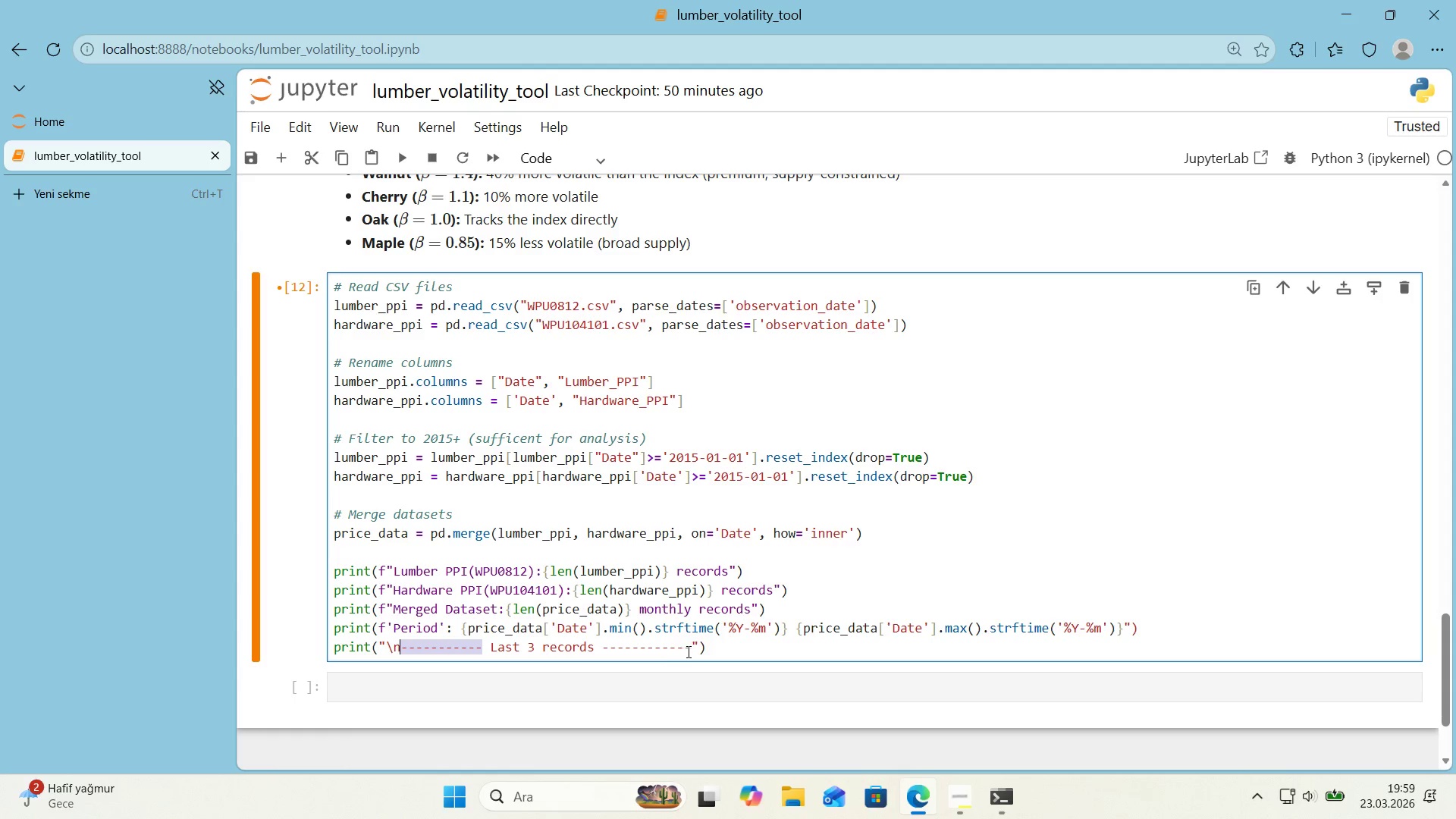 
key(Control+ControlLeft)
 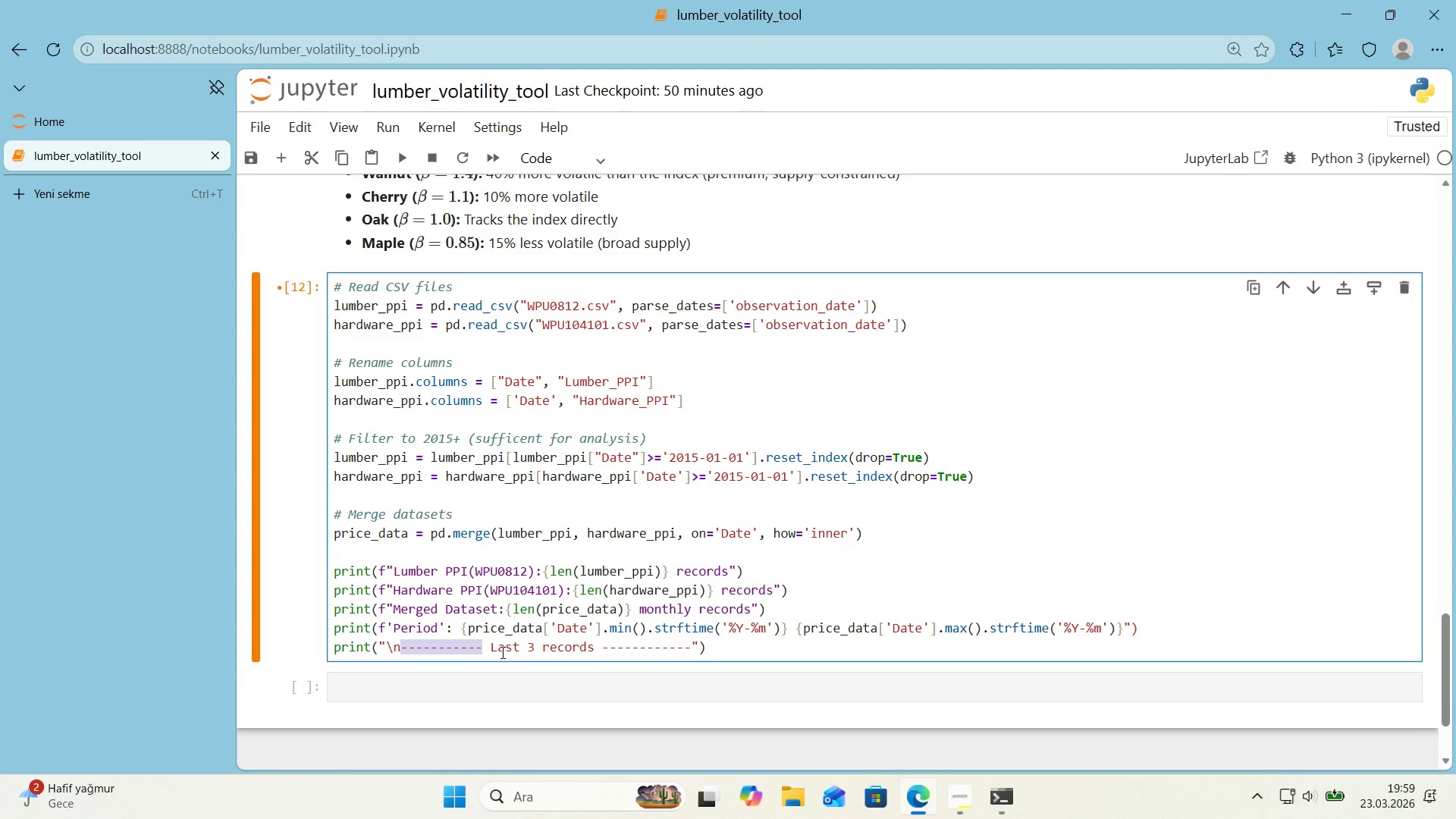 
key(Control+C)
 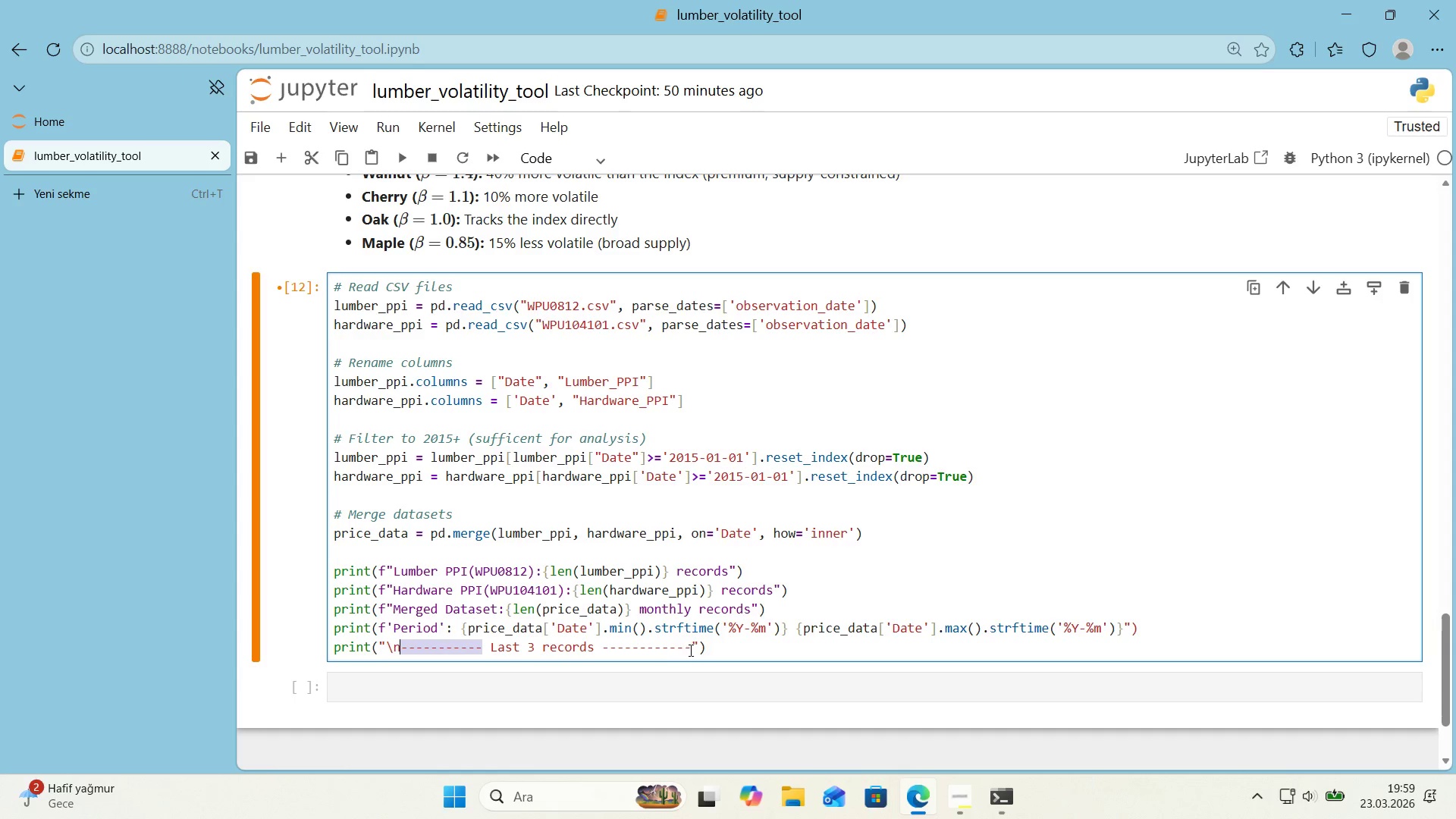 
left_click_drag(start_coordinate=[691, 650], to_coordinate=[603, 652])
 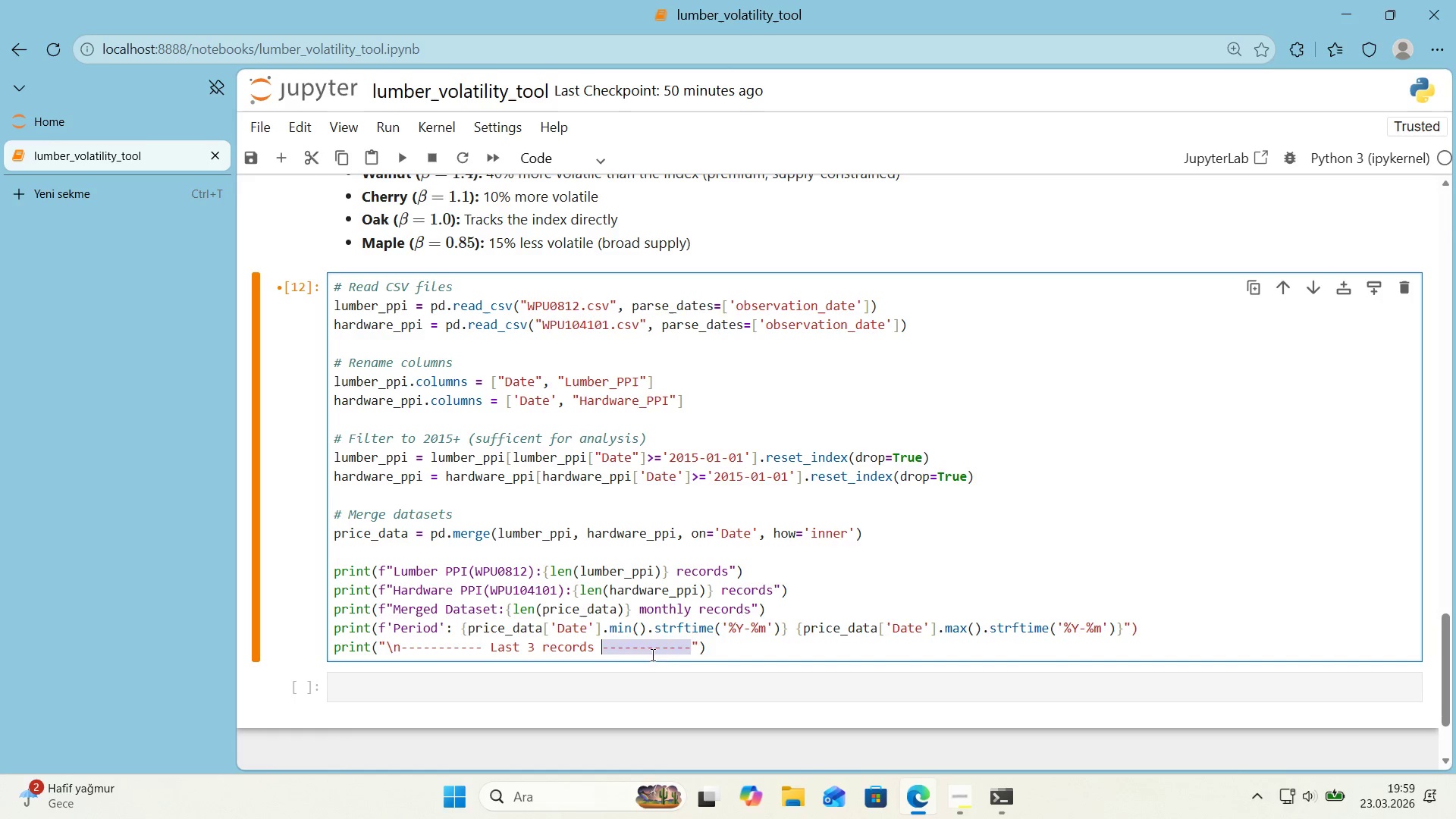 
key(Control+ControlLeft)
 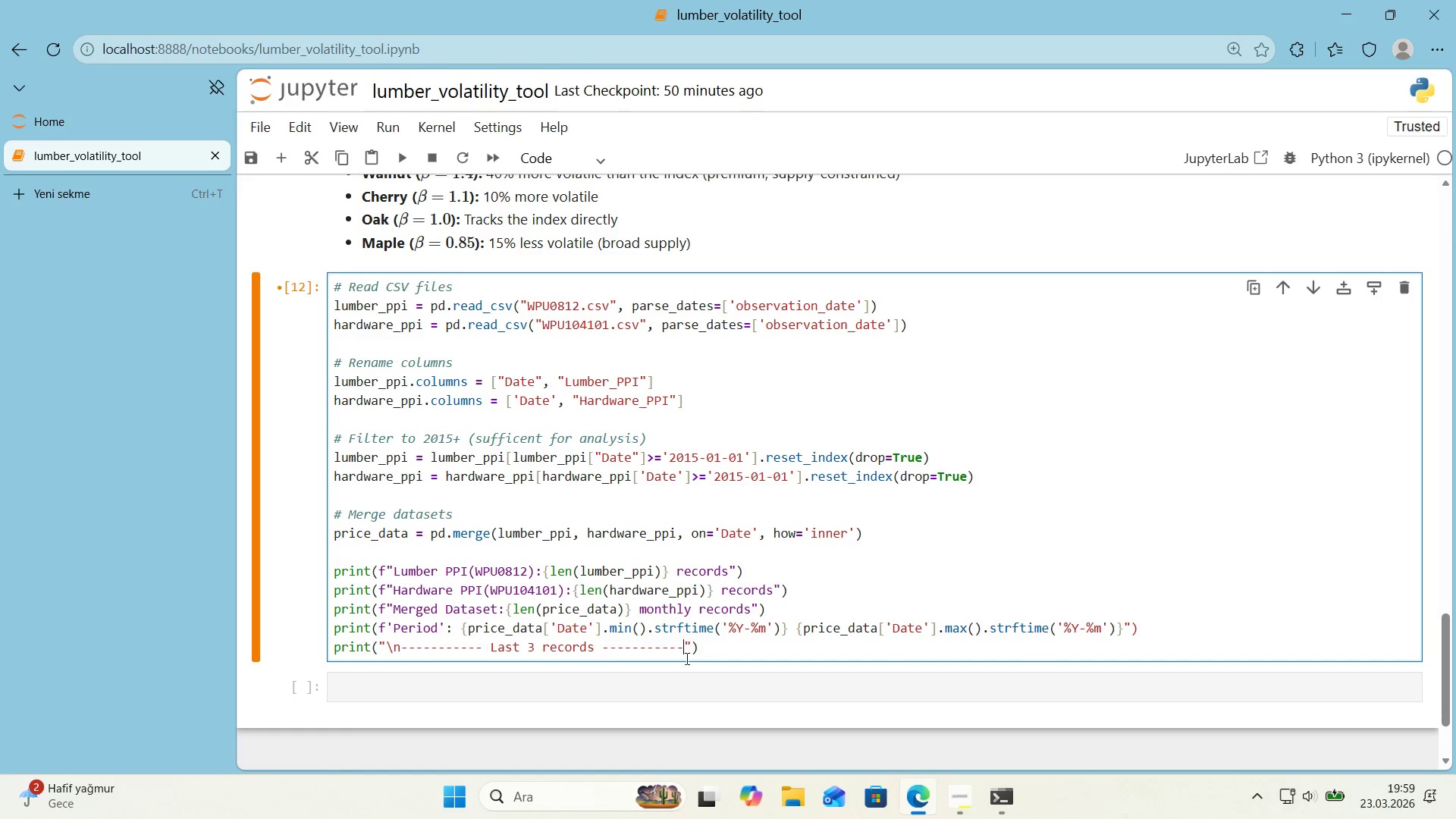 
key(Control+V)
 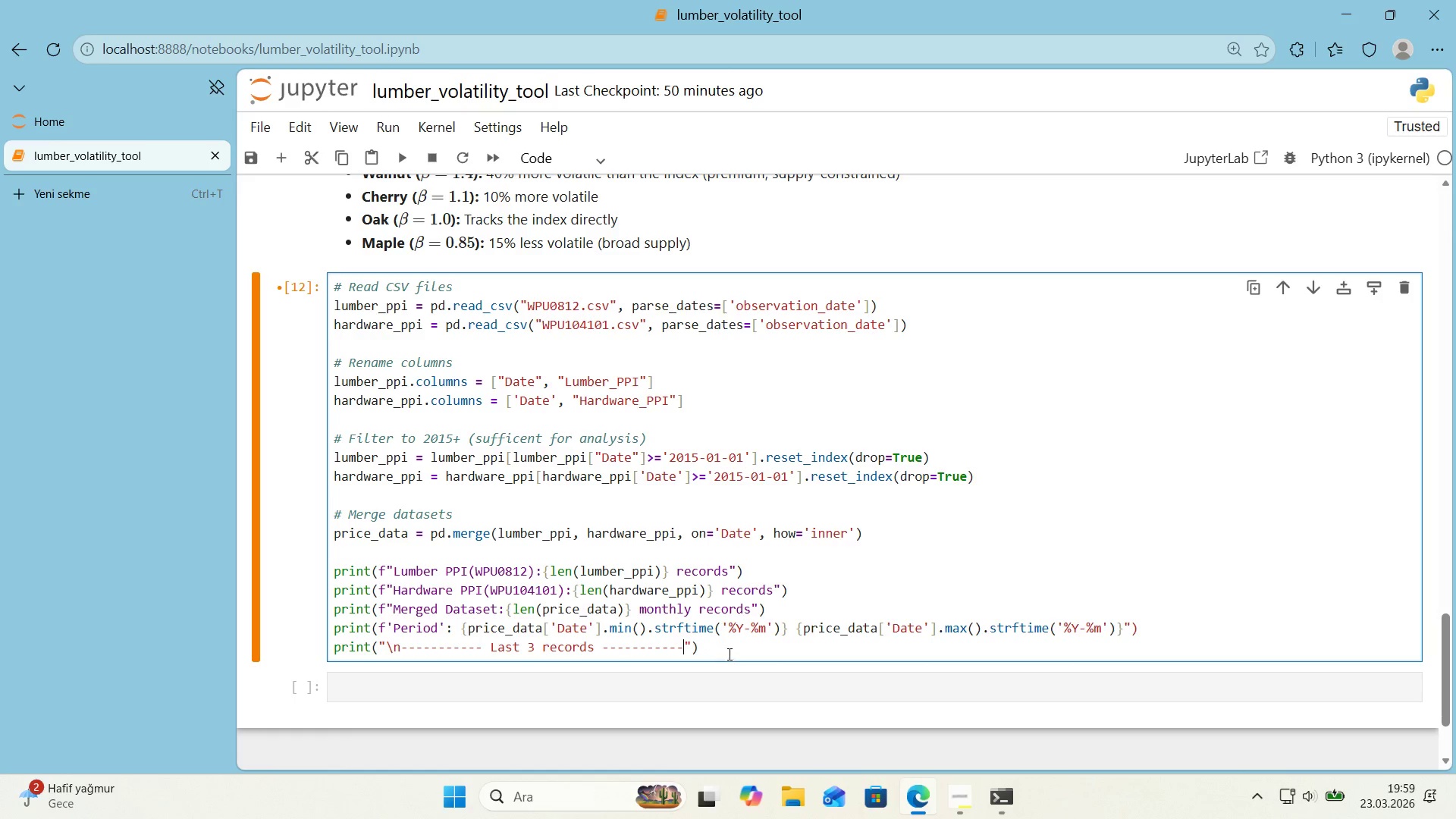 
left_click([728, 651])
 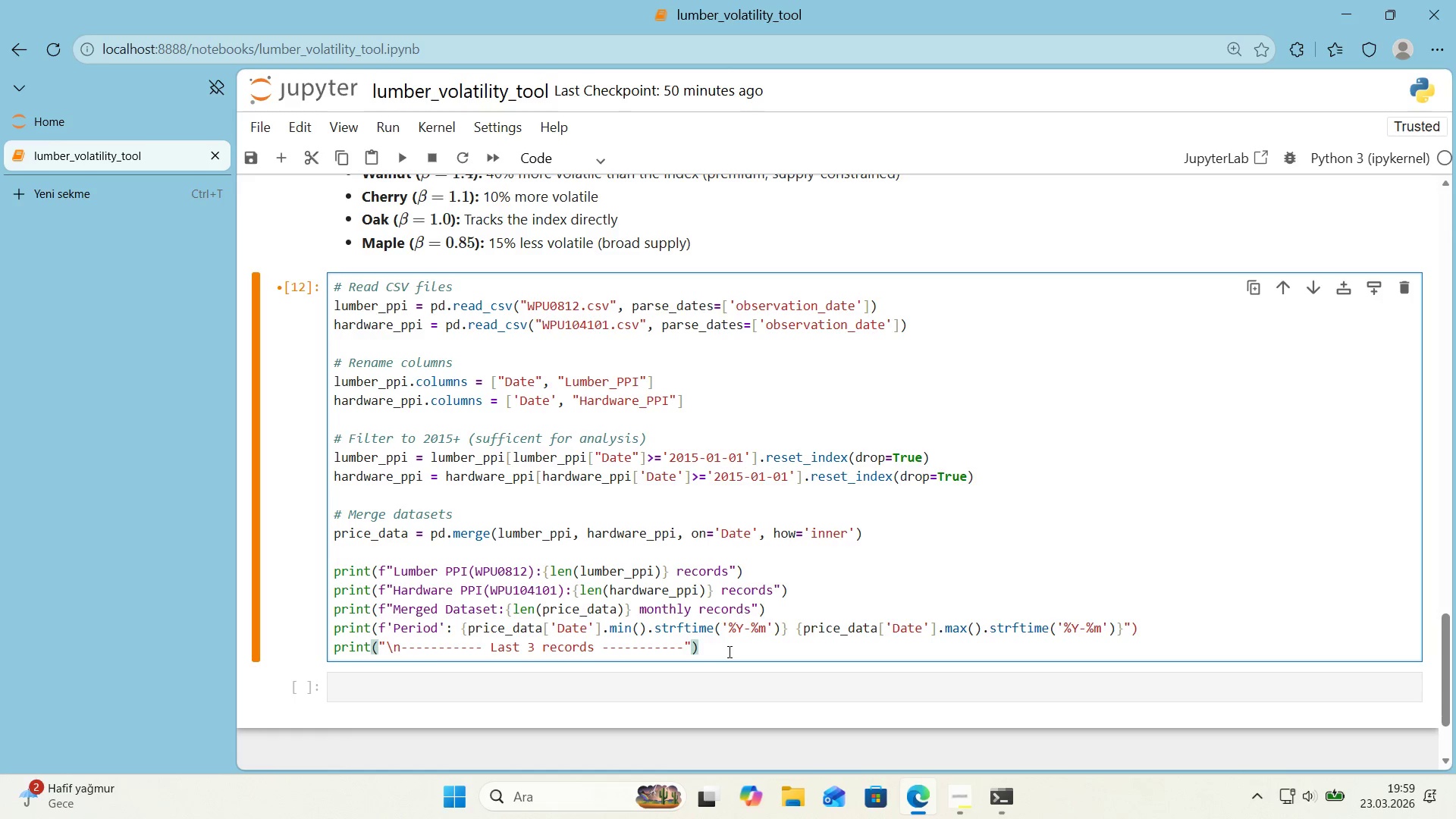 
key(Enter)
 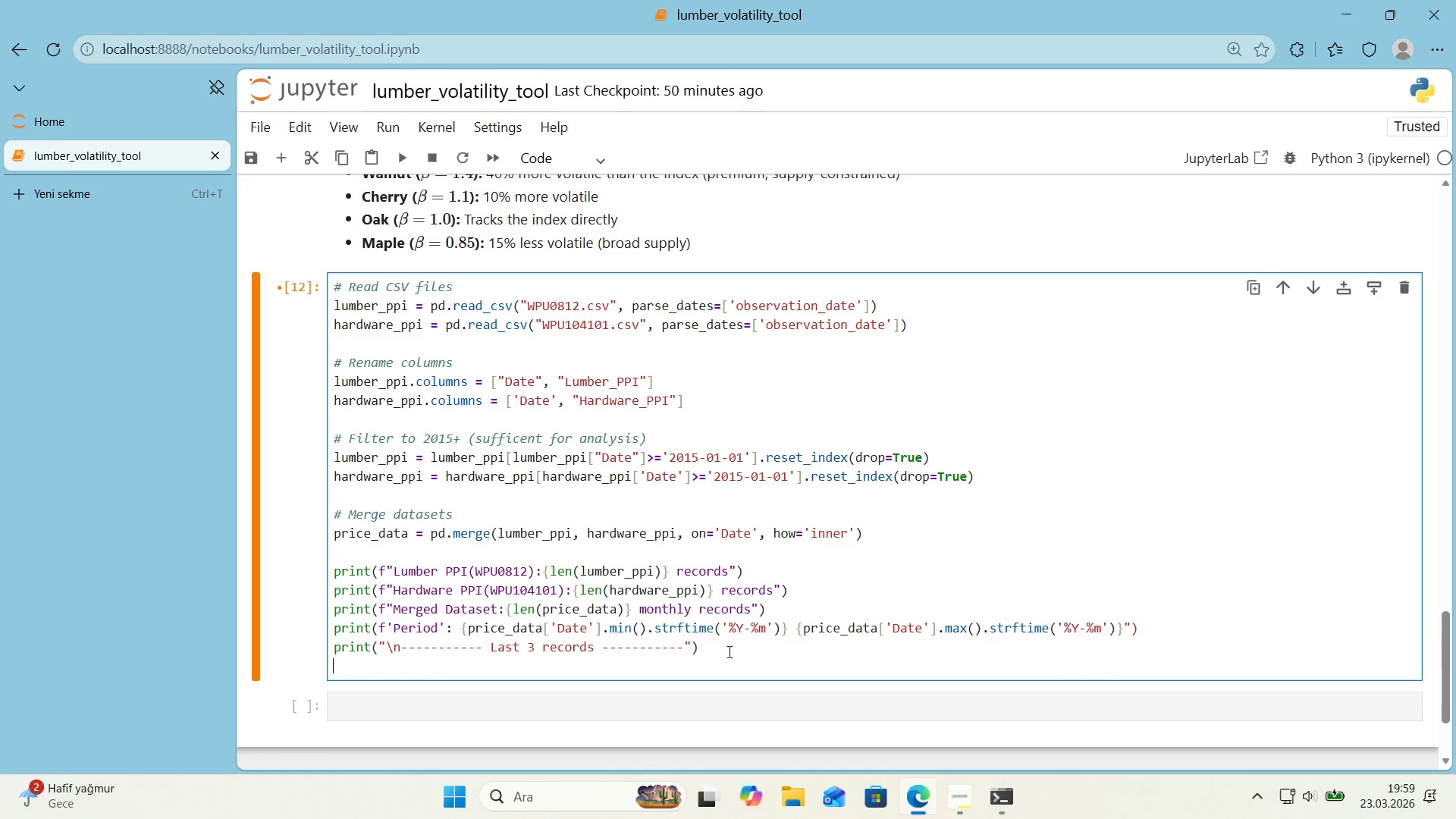 
key(Enter)
 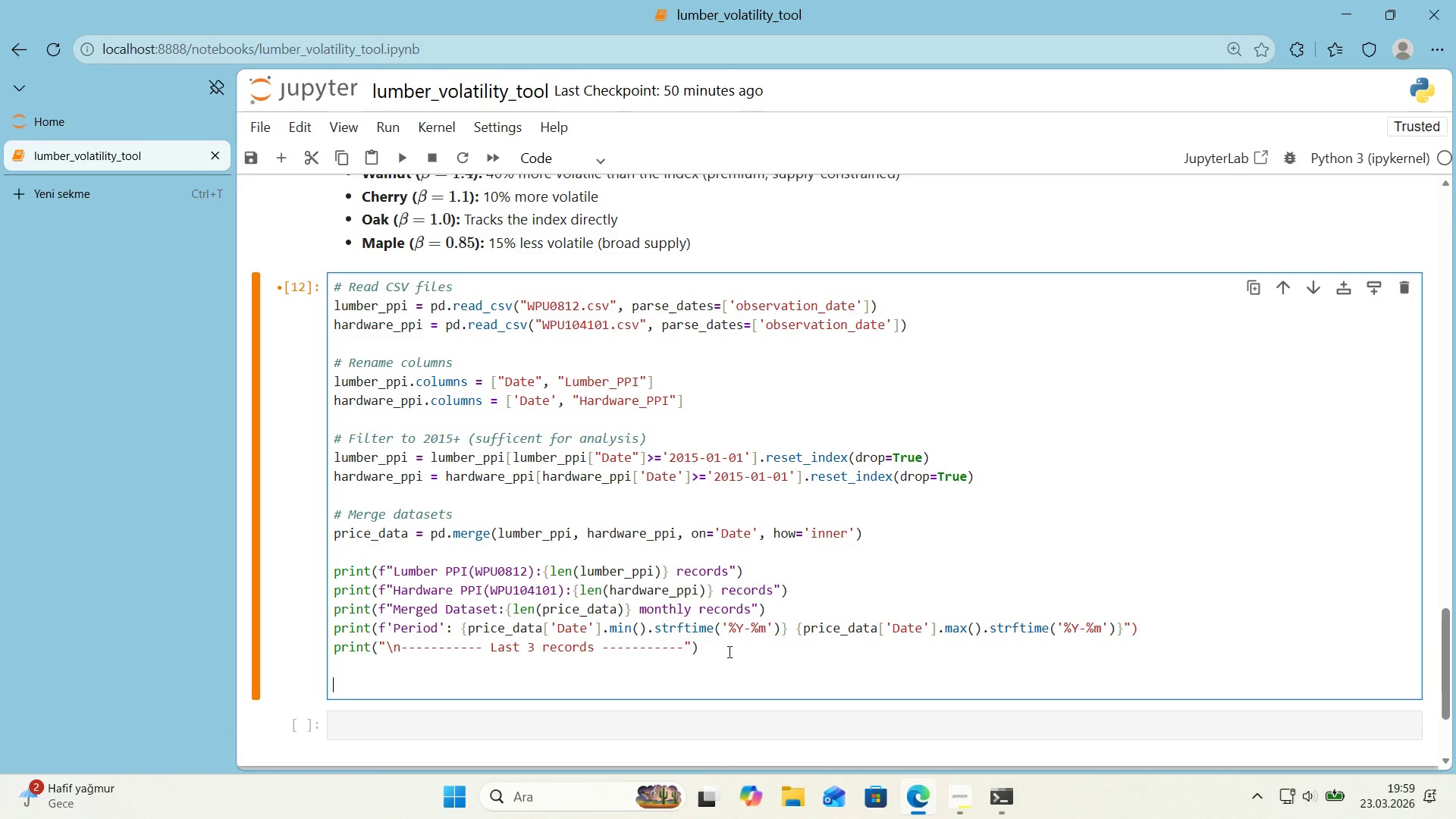 
type(pr'ce_data.ta,)
key(Backspace)
type('l*()
 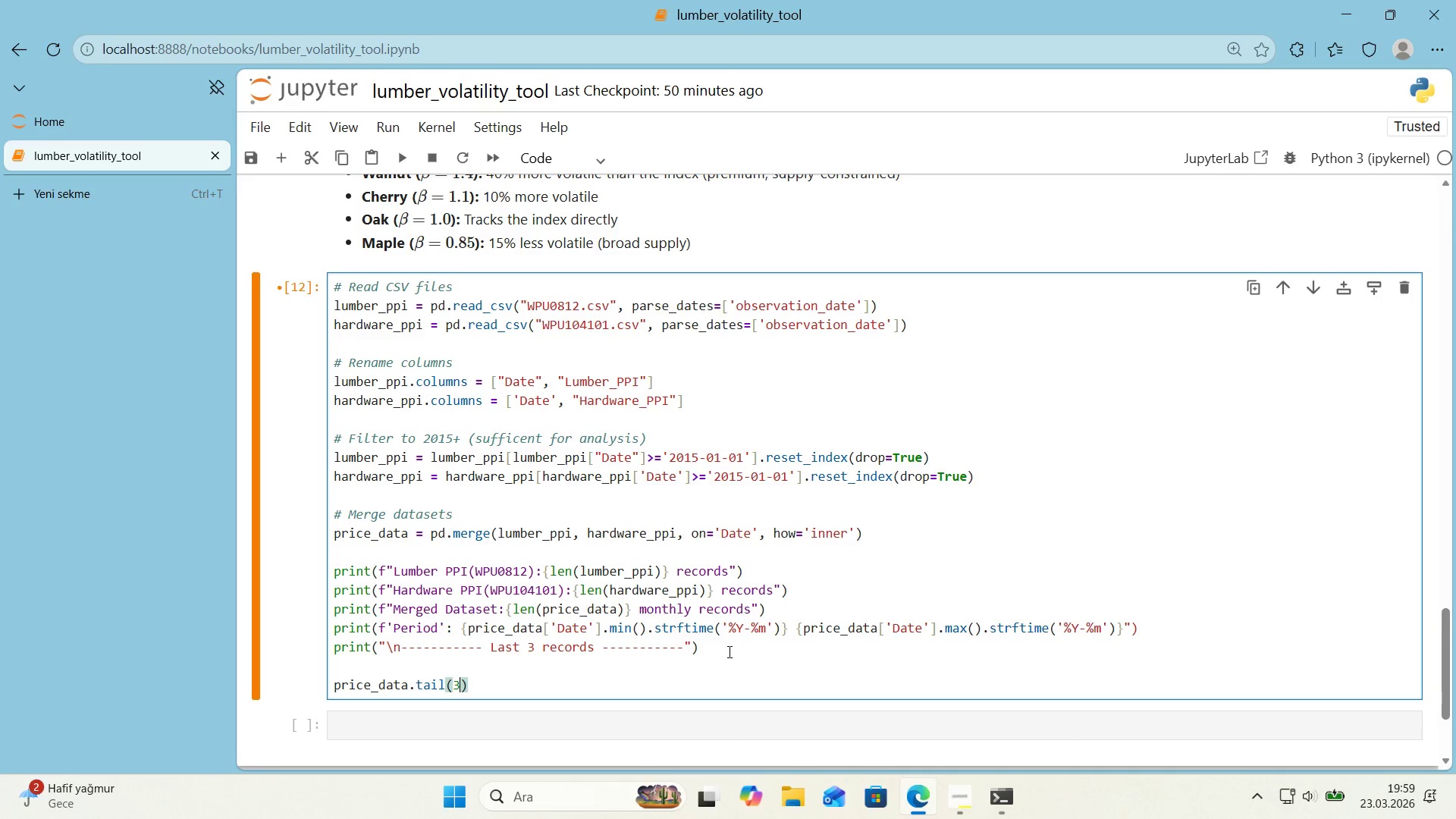 
 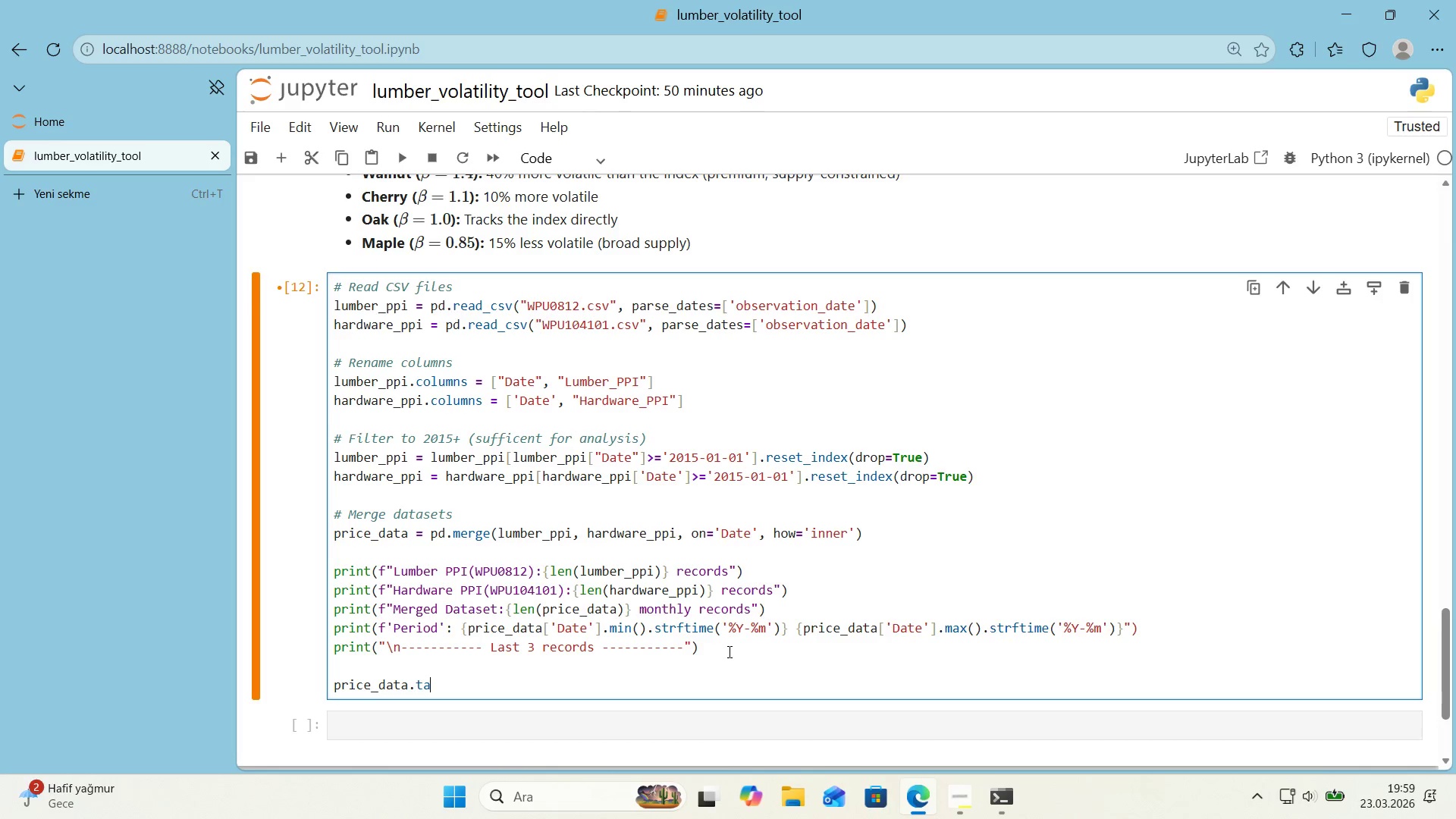 
key(ArrowLeft)
 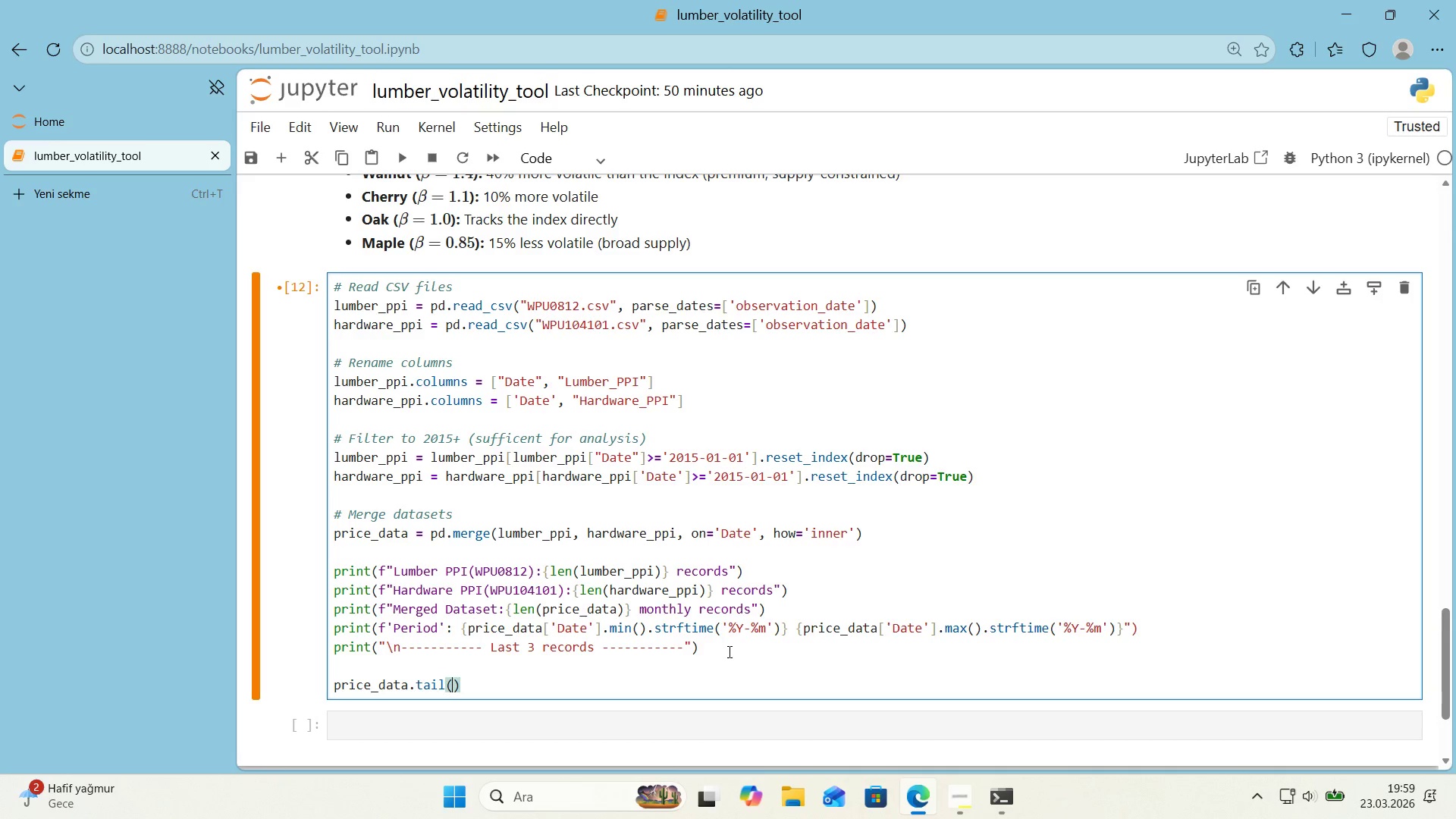 
key(3)
 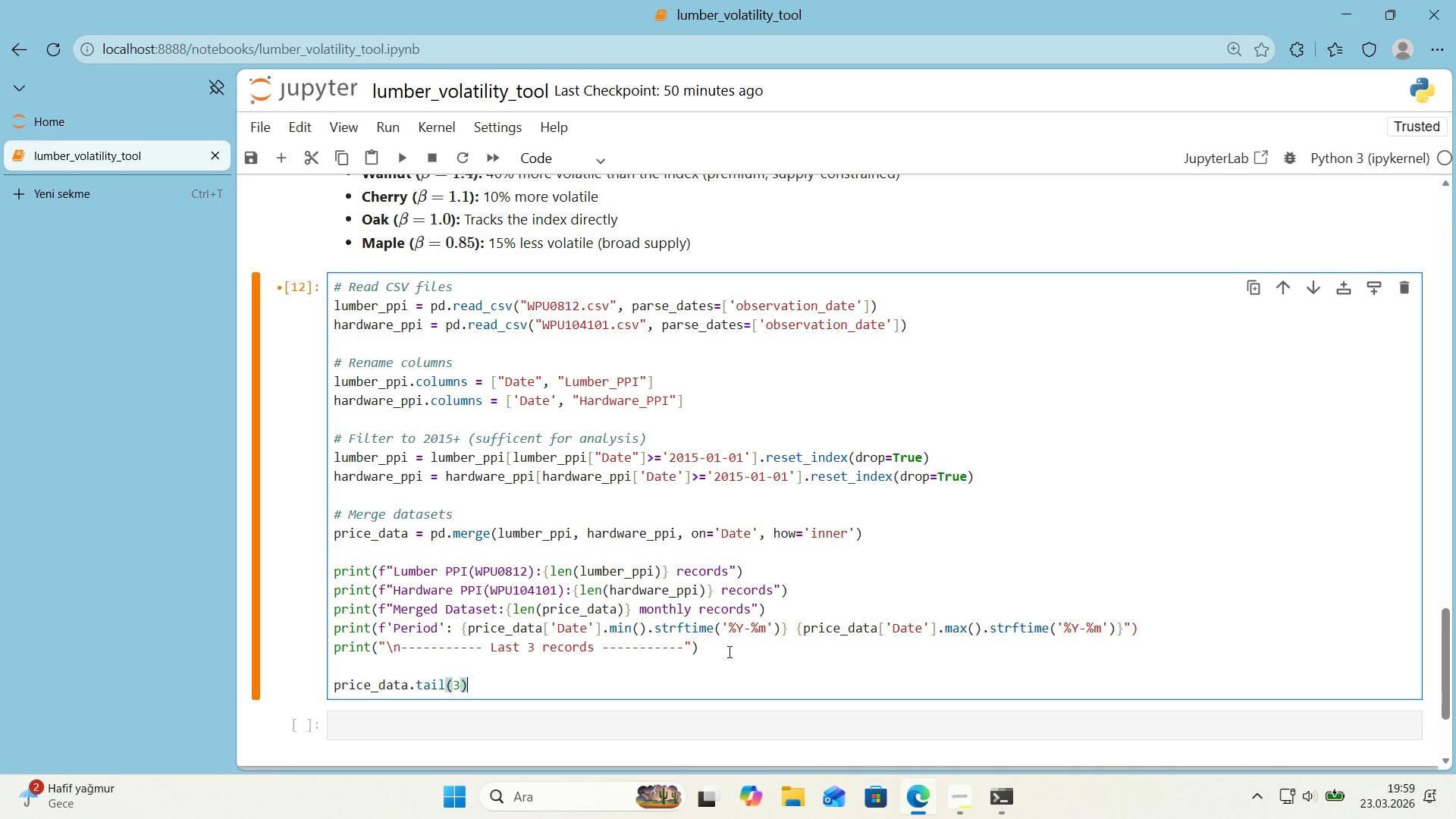 
key(ArrowRight)
 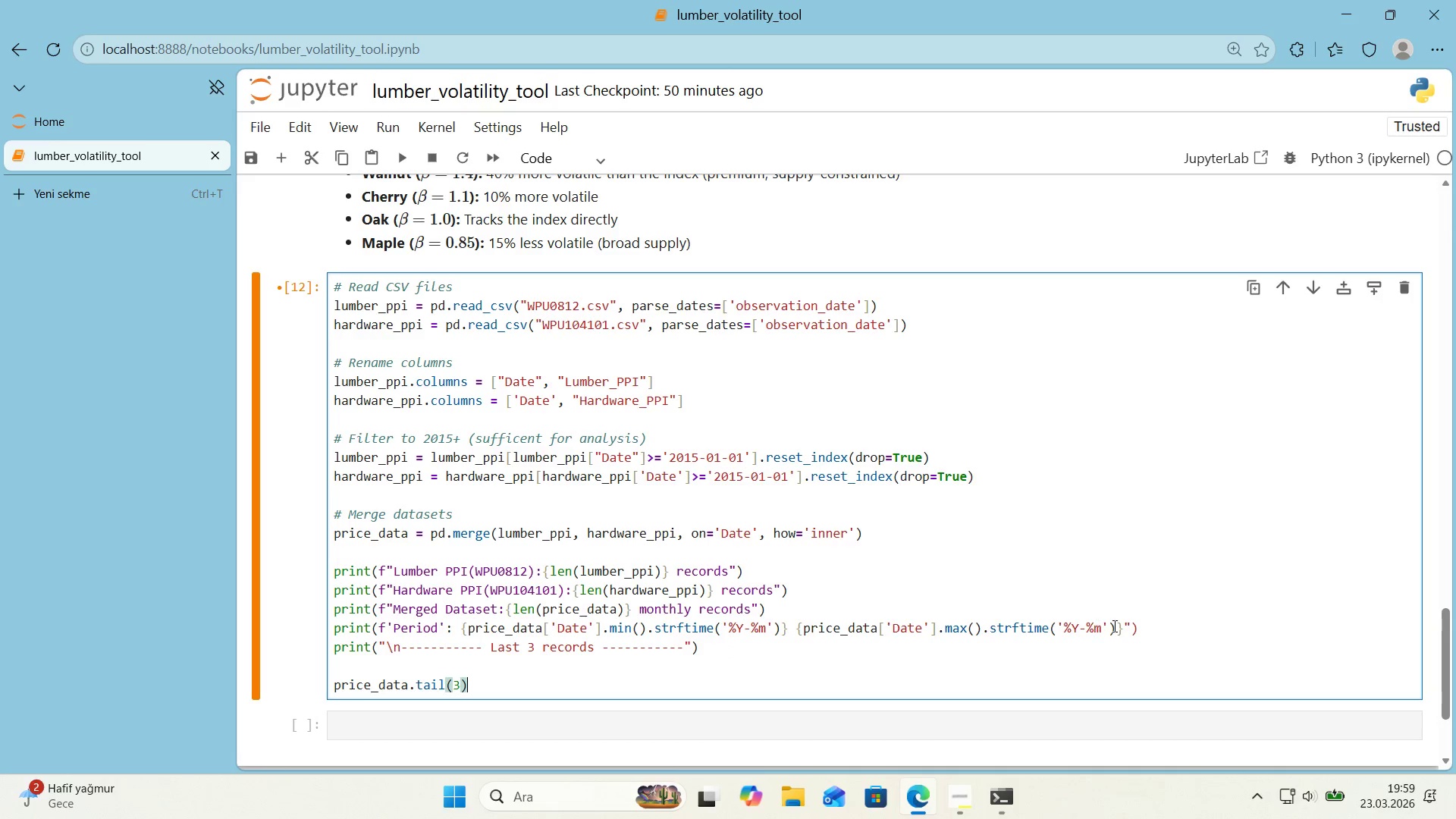 
left_click([1139, 627])
 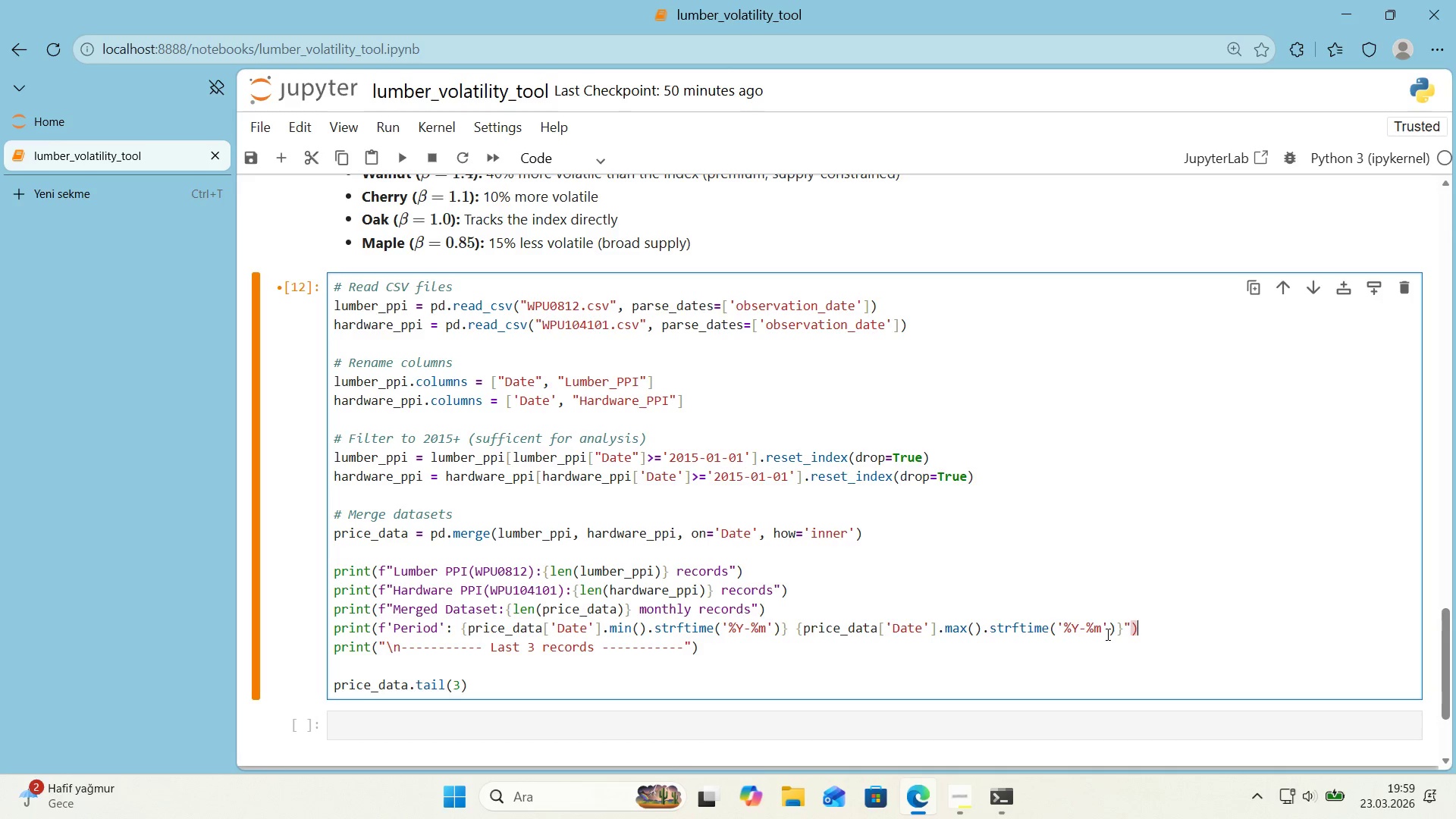 
wait(25.59)
 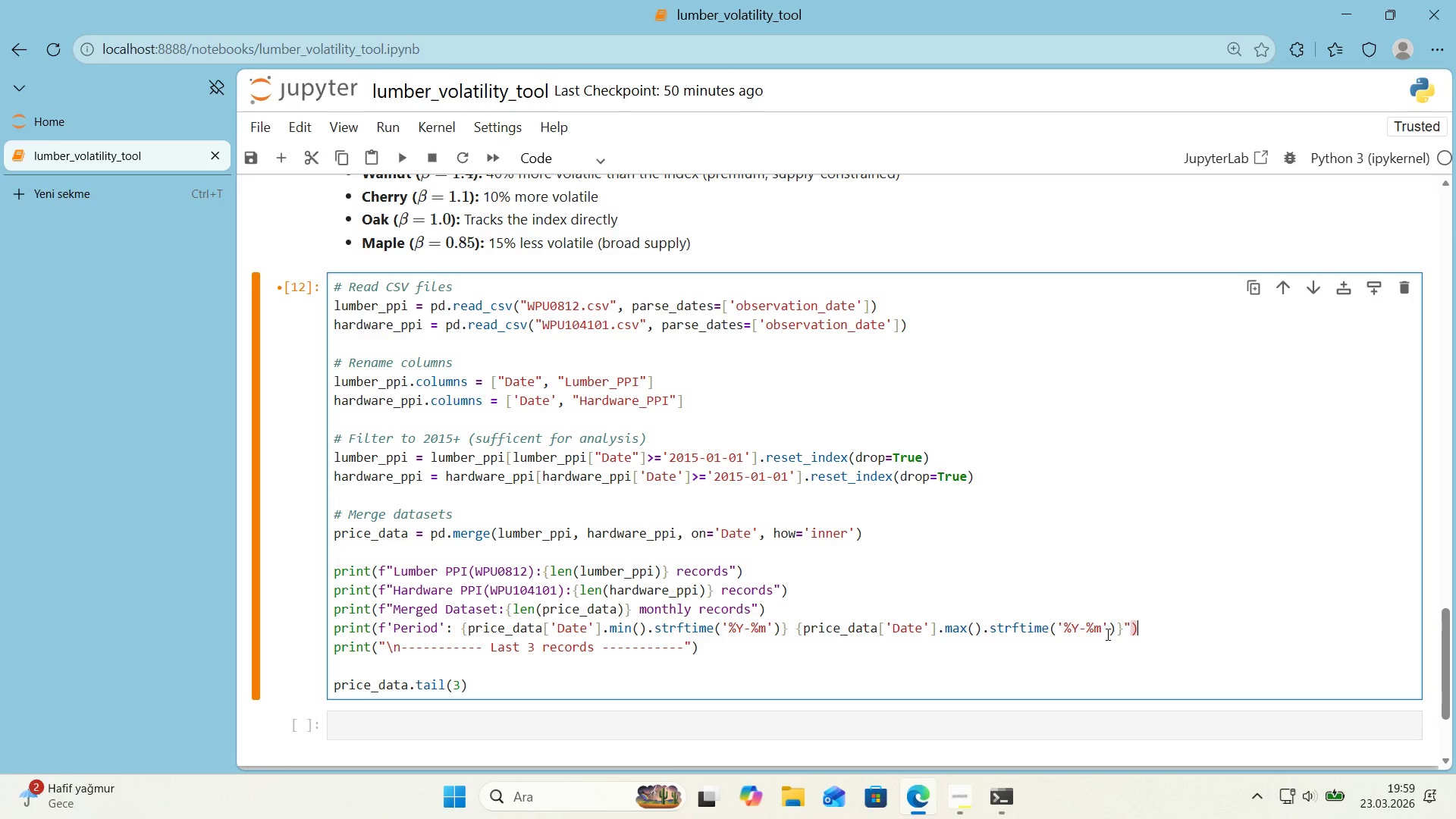 
left_click([792, 631])
 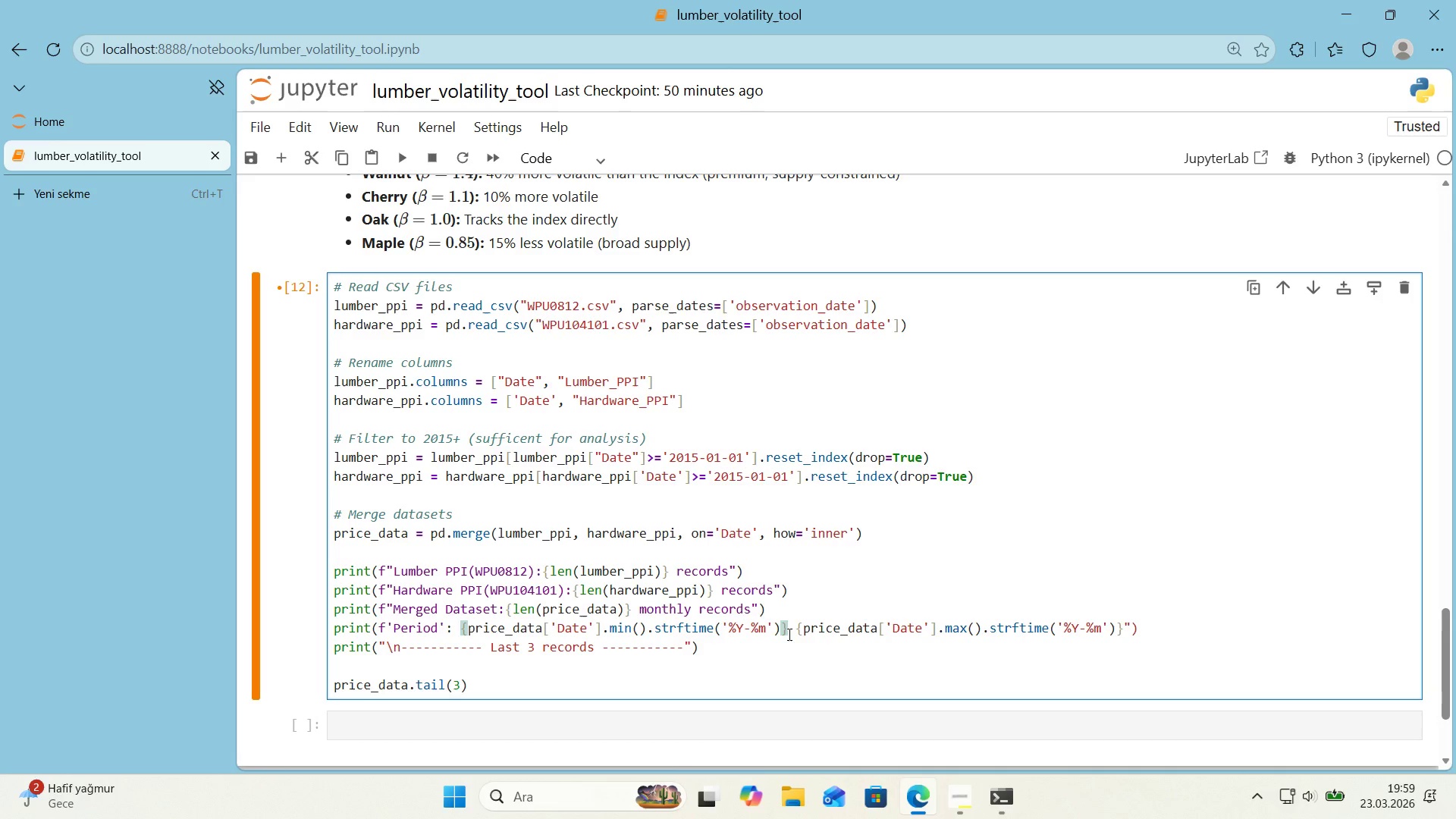 
key(Meta+Period)
 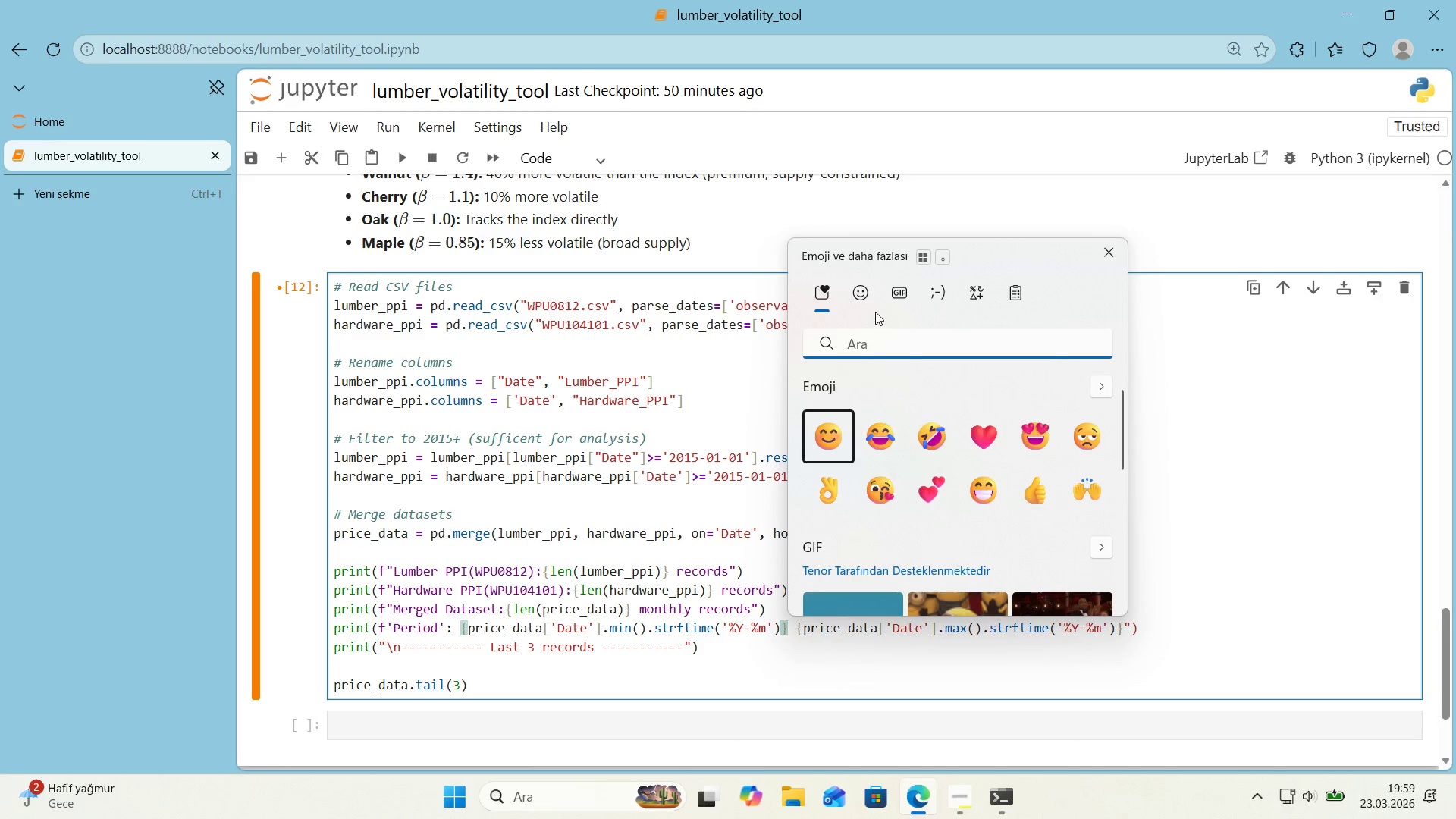 
left_click([945, 290])
 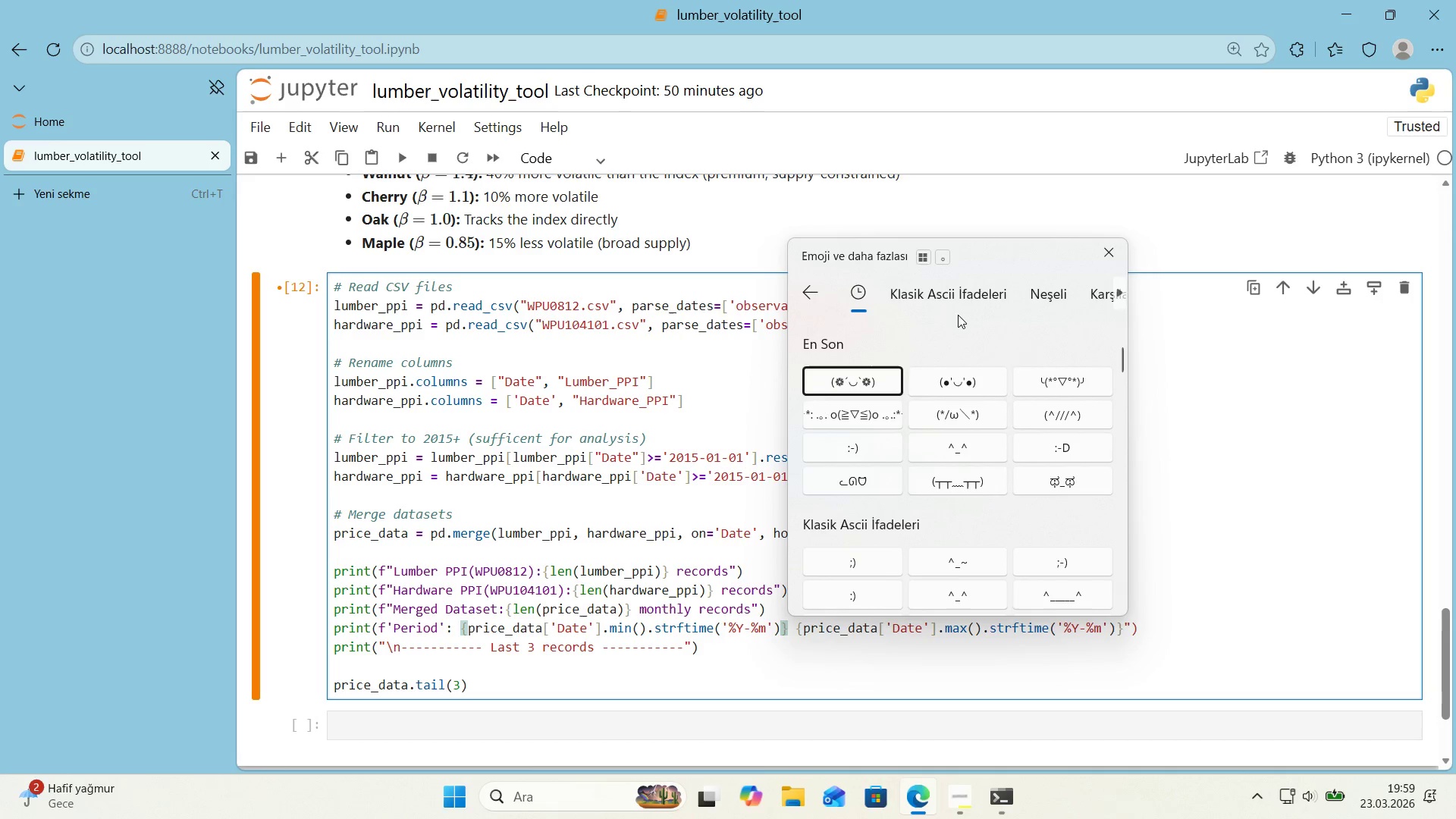 
scroll: coordinate [977, 390], scroll_direction: down, amount: 10.0
 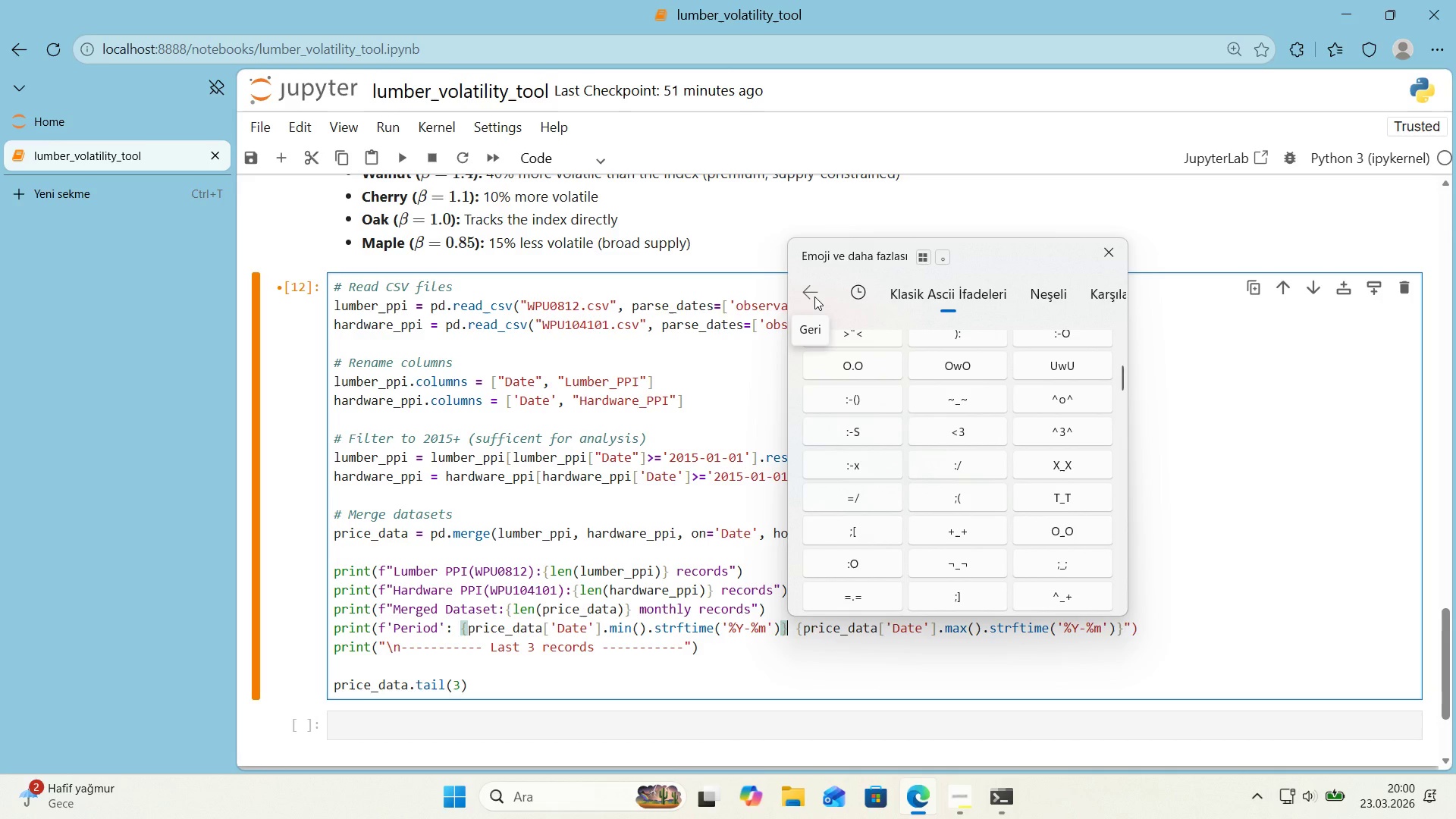 
left_click([814, 297])
 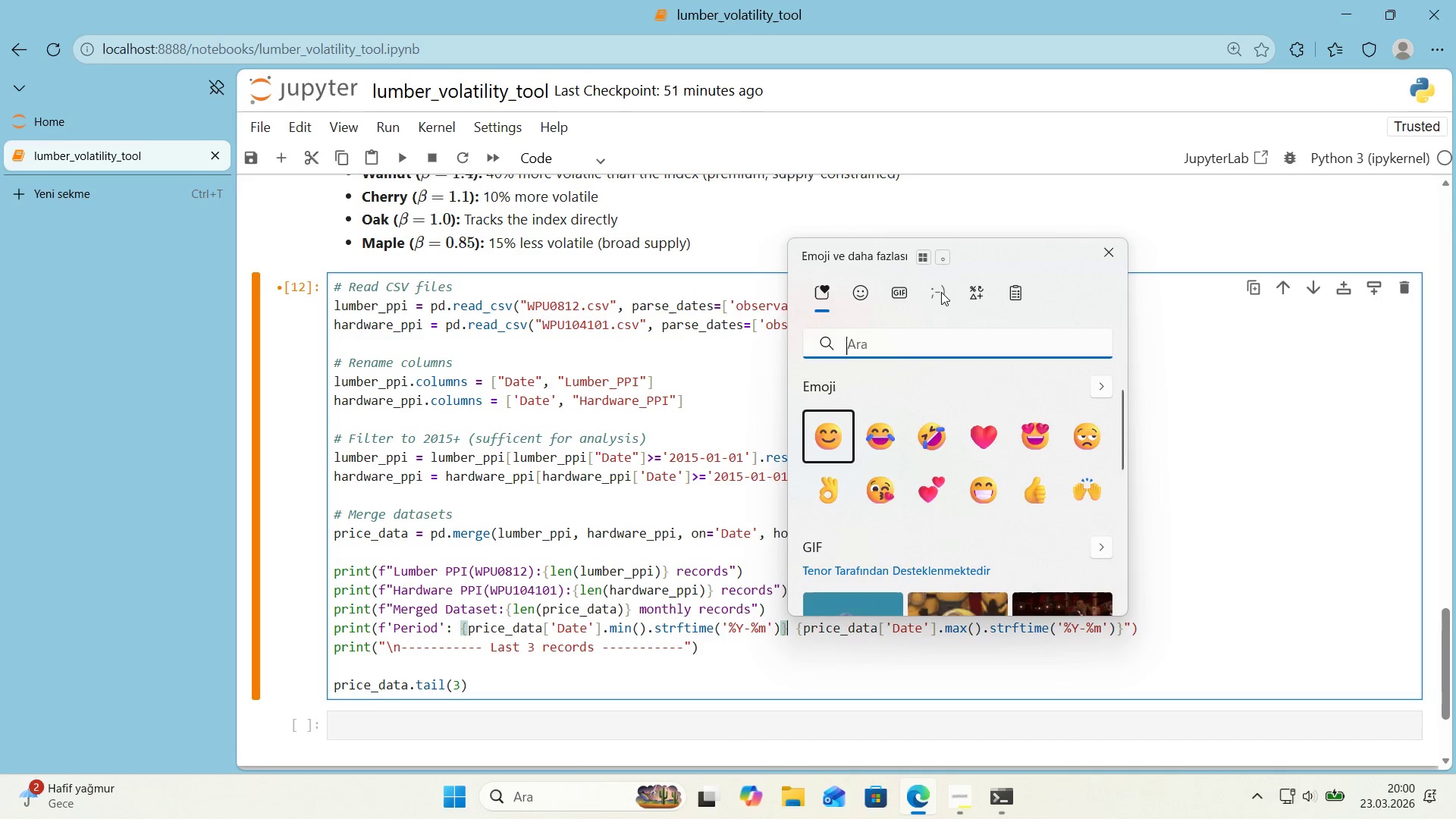 
left_click([978, 296])
 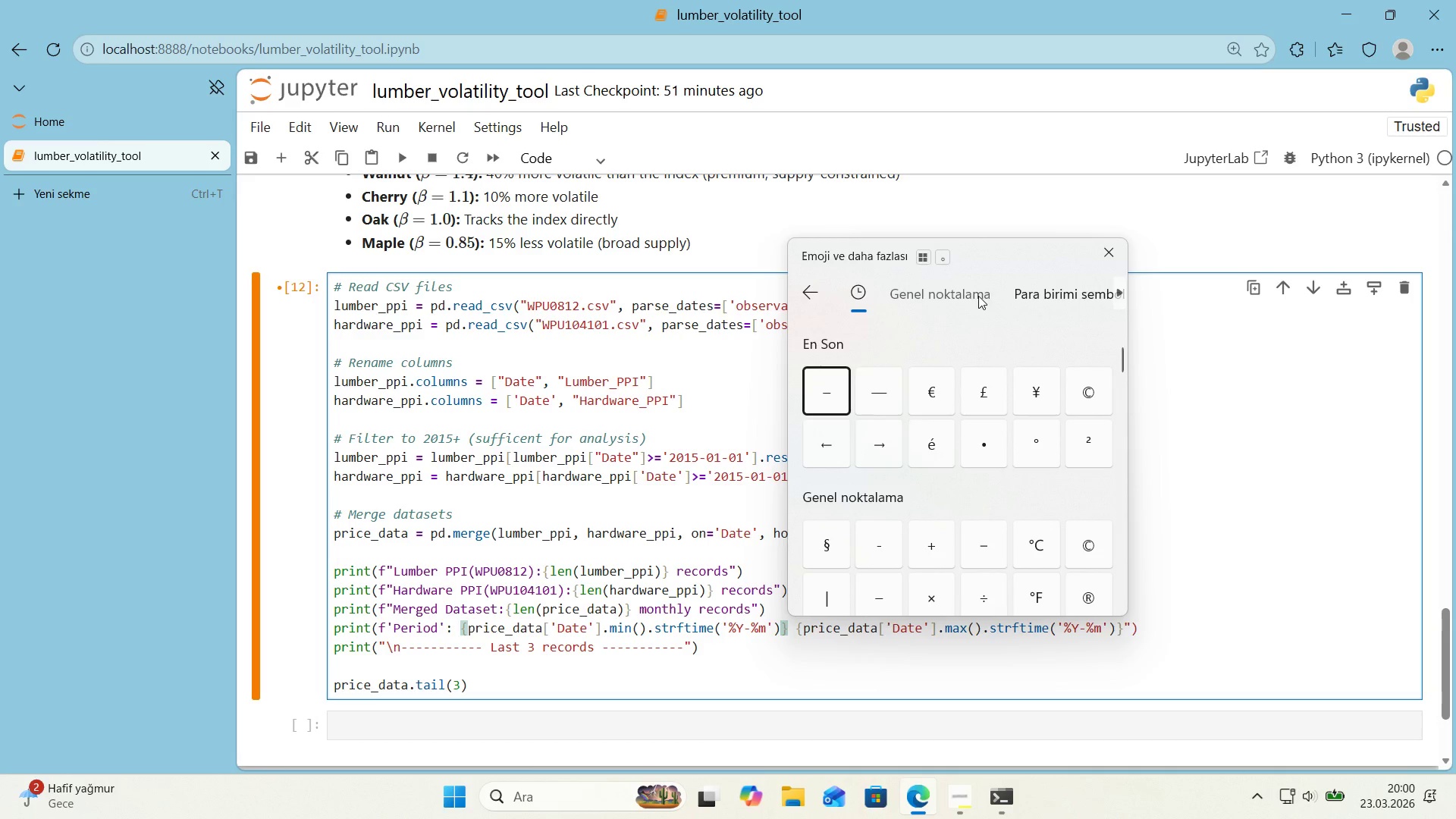 
left_click([889, 438])
 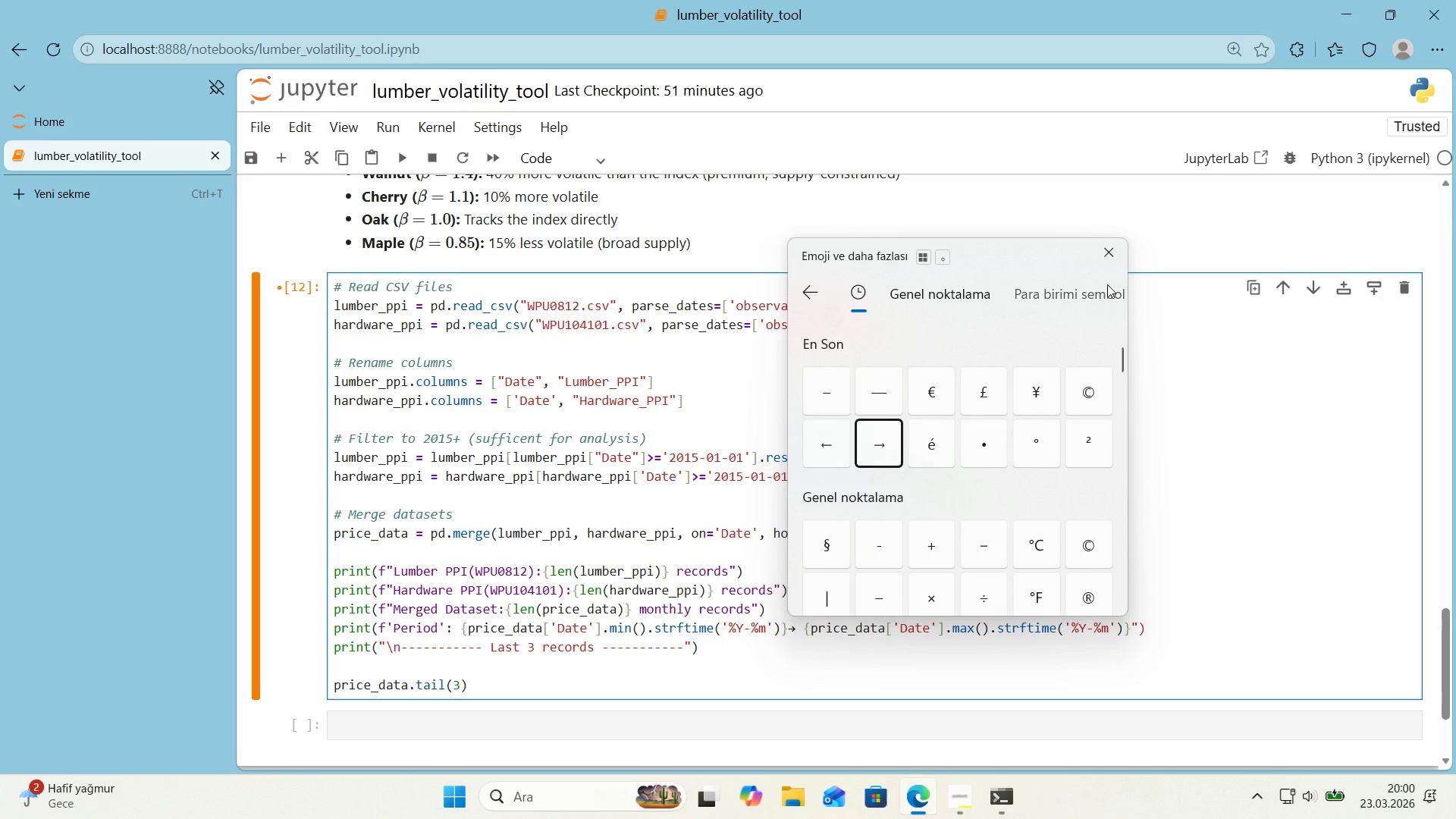 
left_click([1112, 254])
 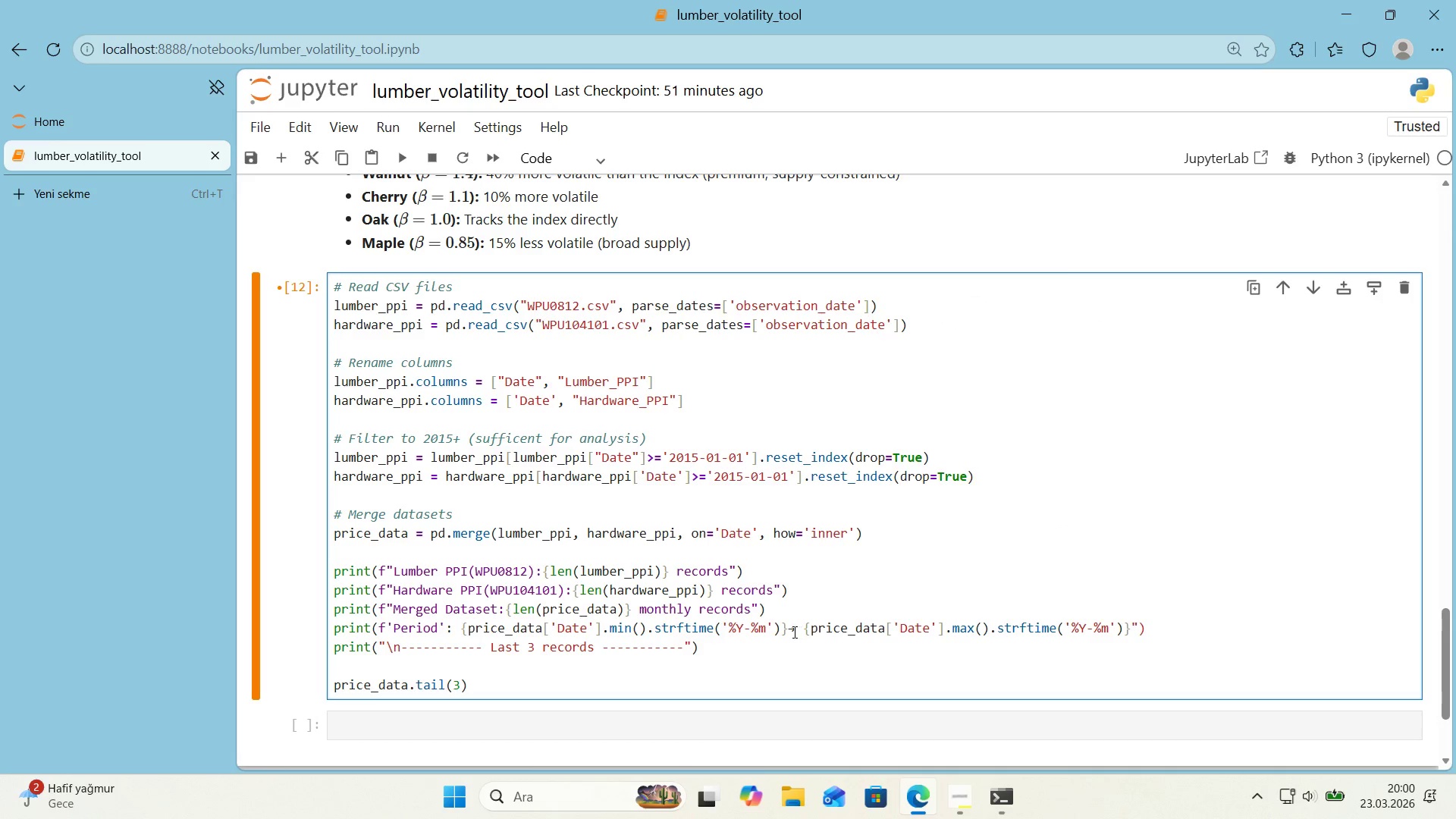 
left_click([786, 632])
 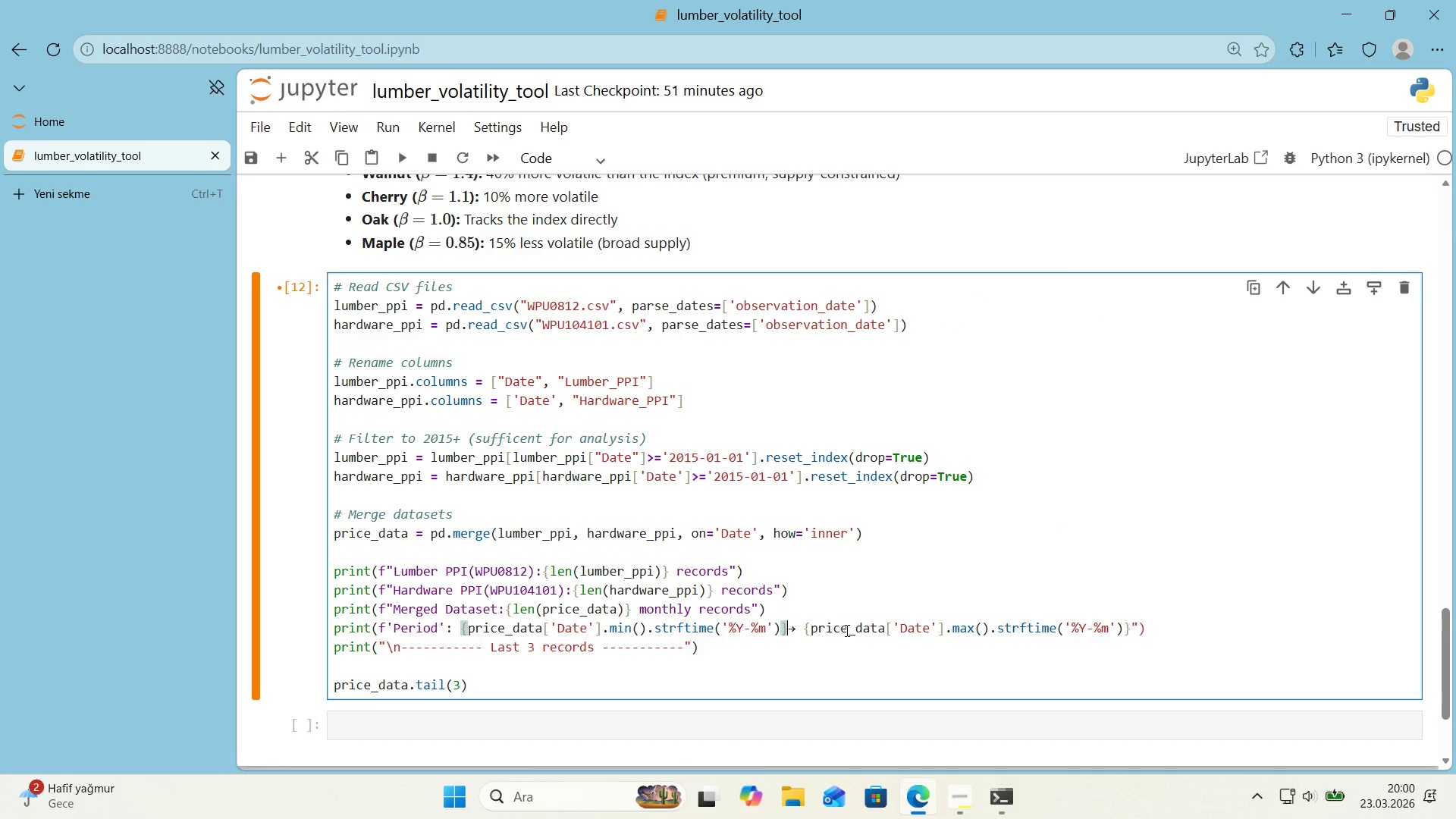 
key(Space)
 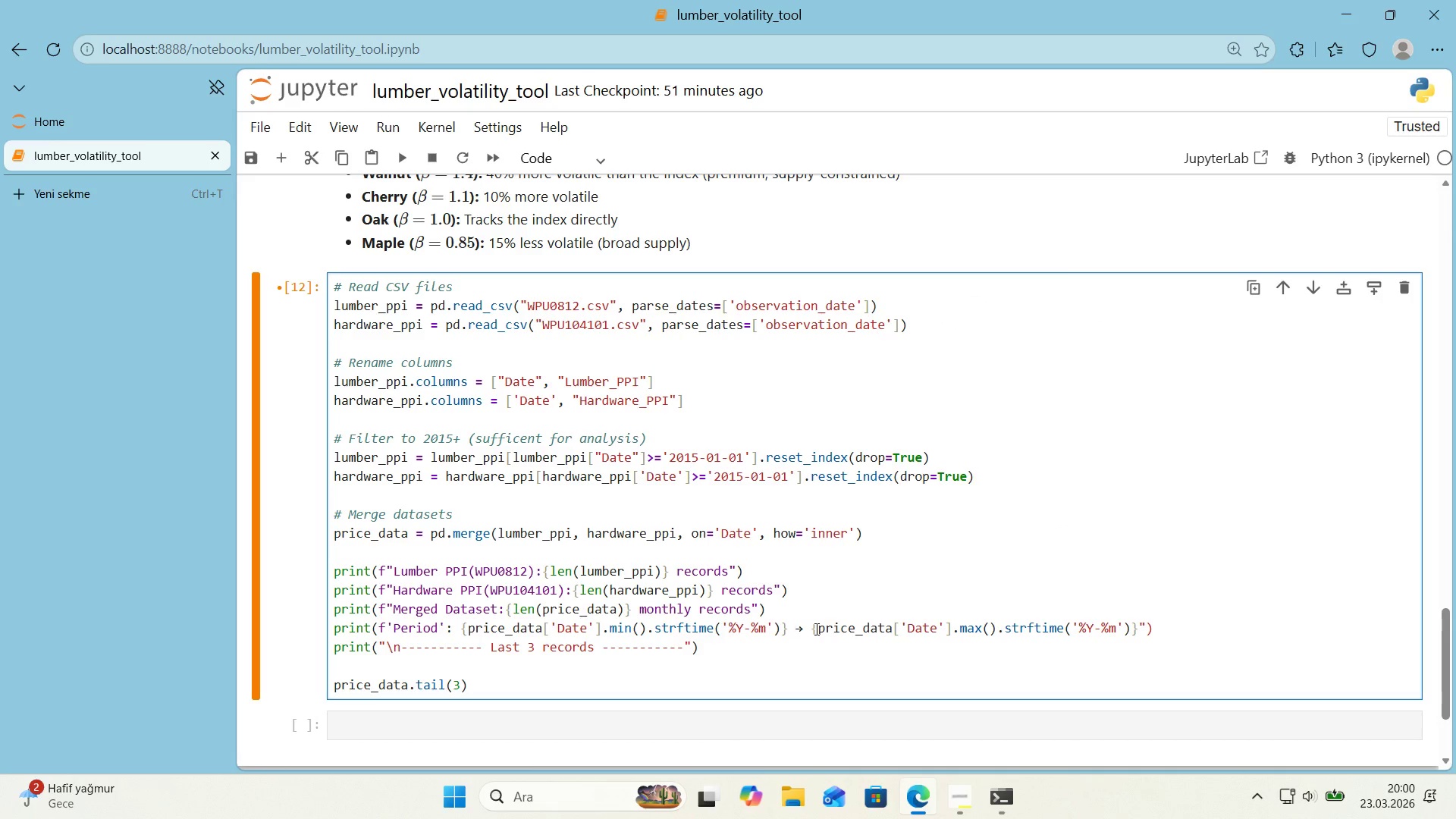 
left_click([811, 629])
 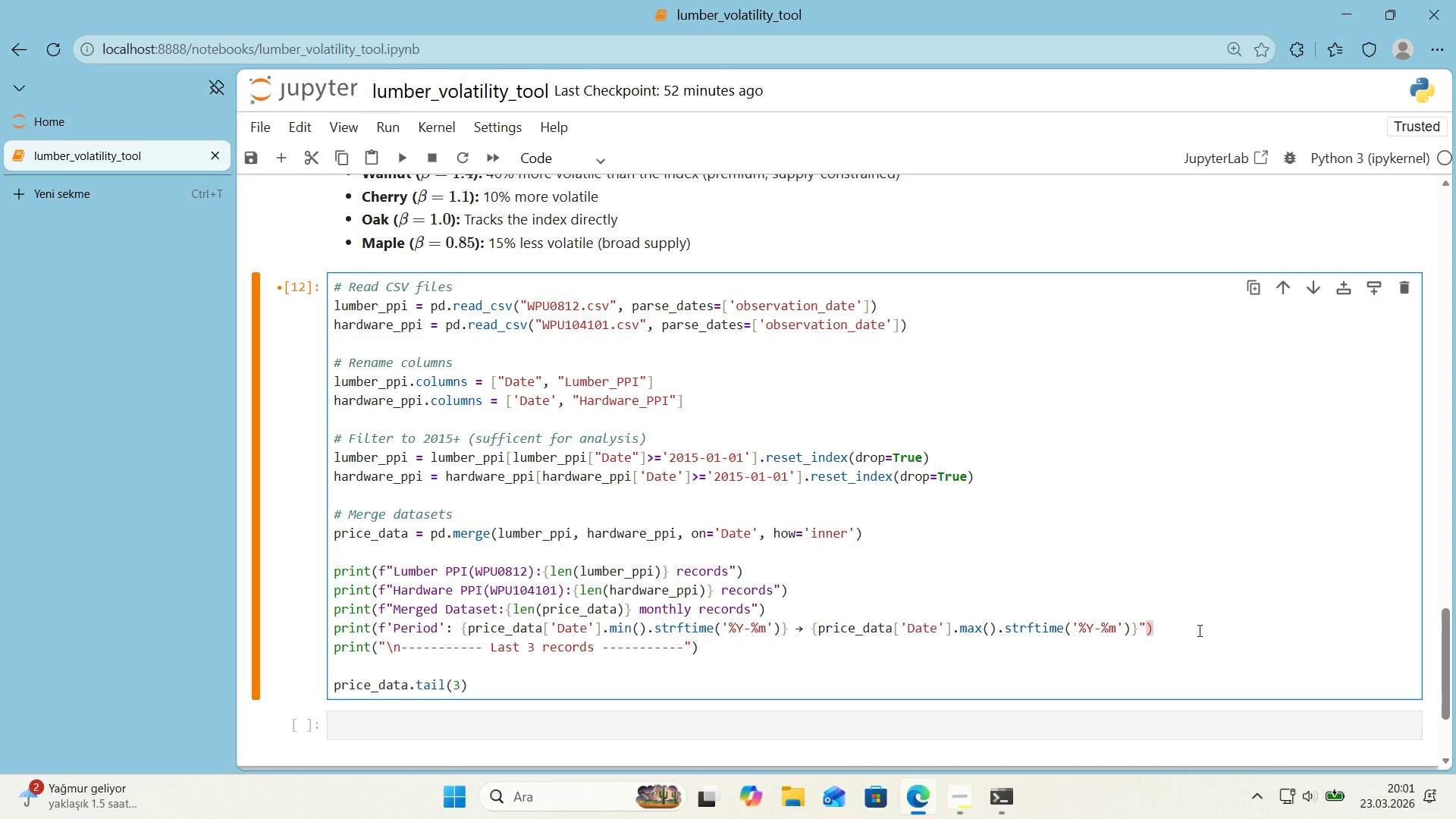 
wait(55.08)
 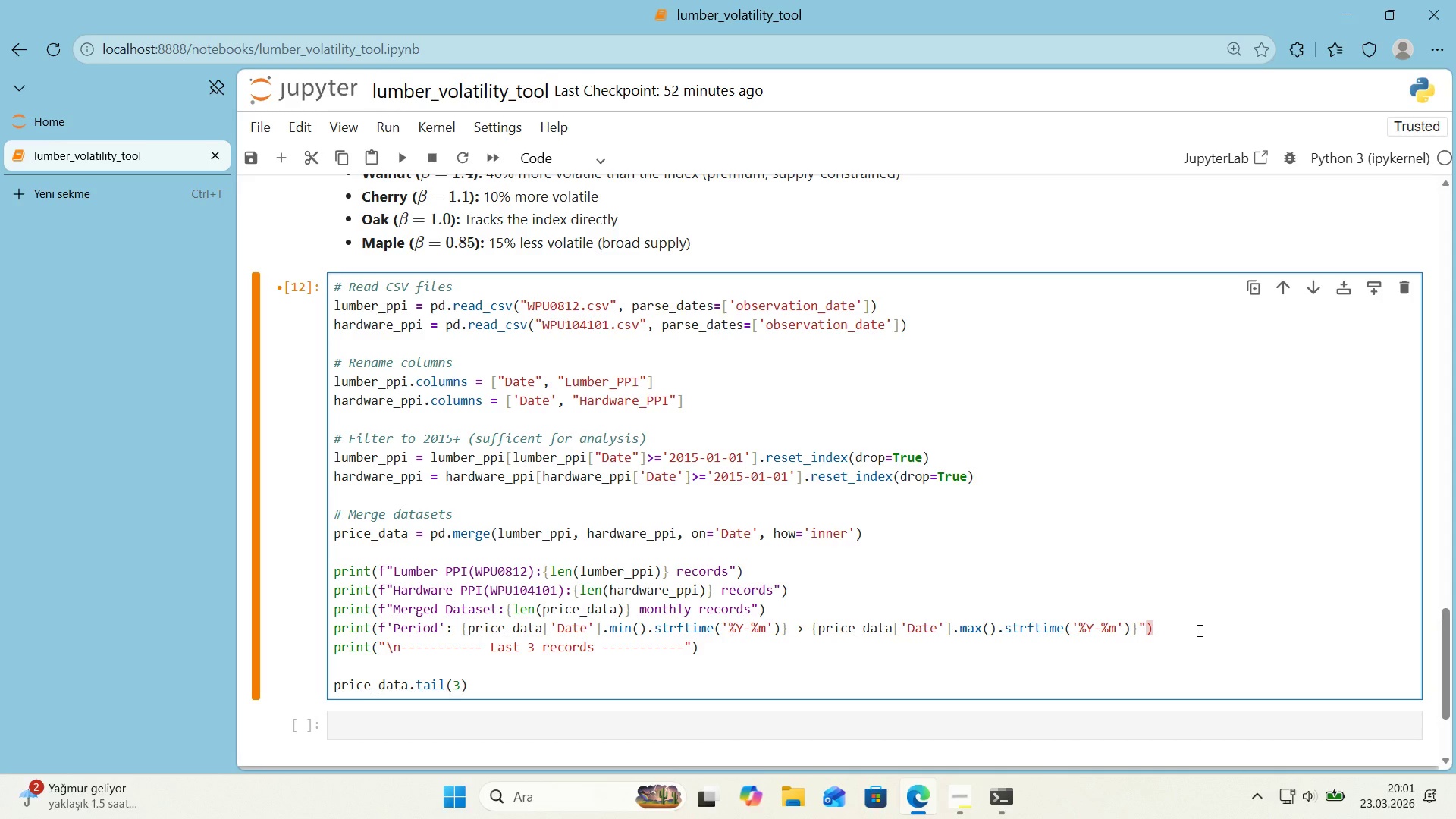 
left_click([1131, 627])
 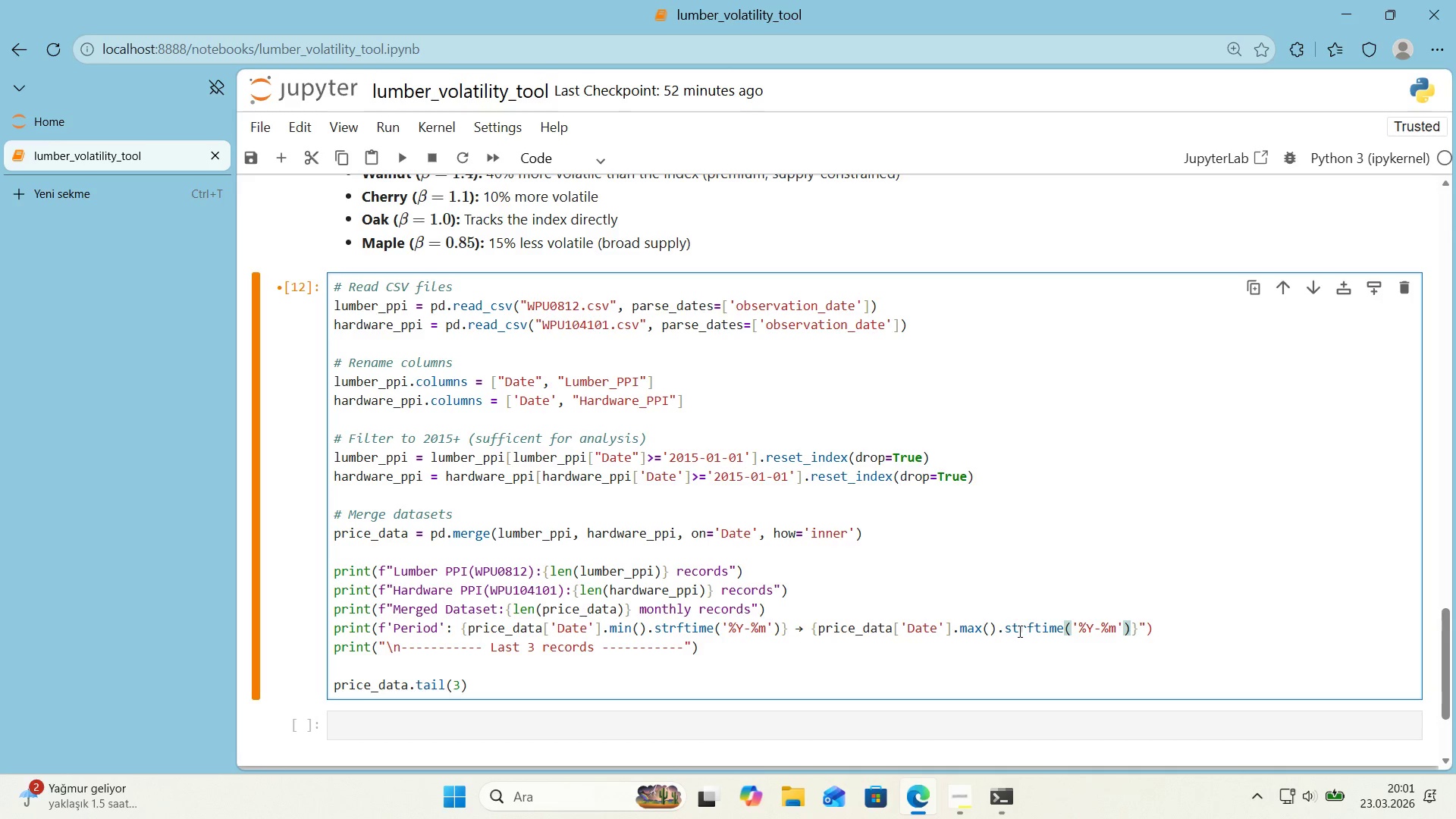 
left_click([996, 630])
 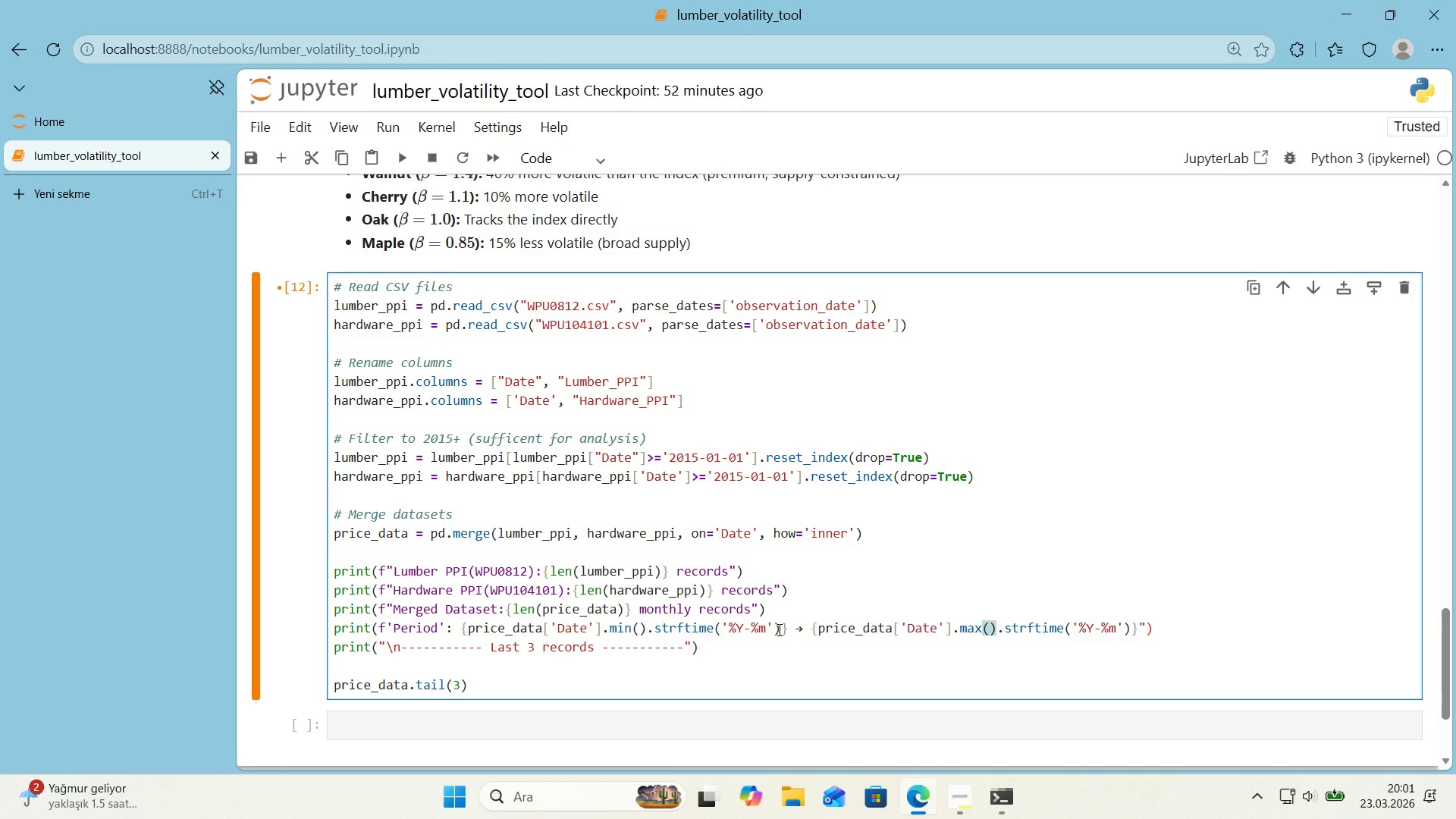 
left_click([778, 629])
 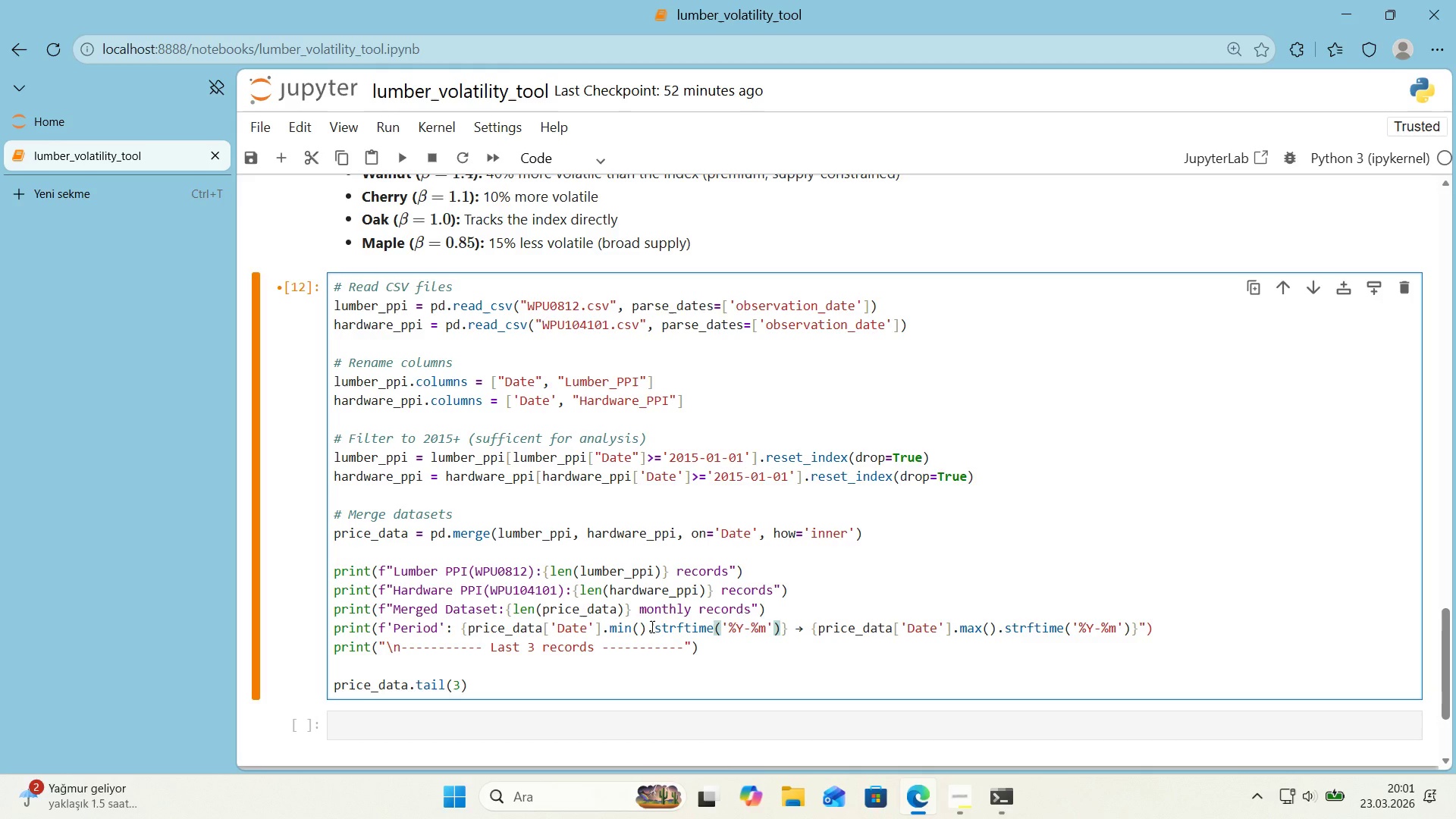 
left_click([647, 626])
 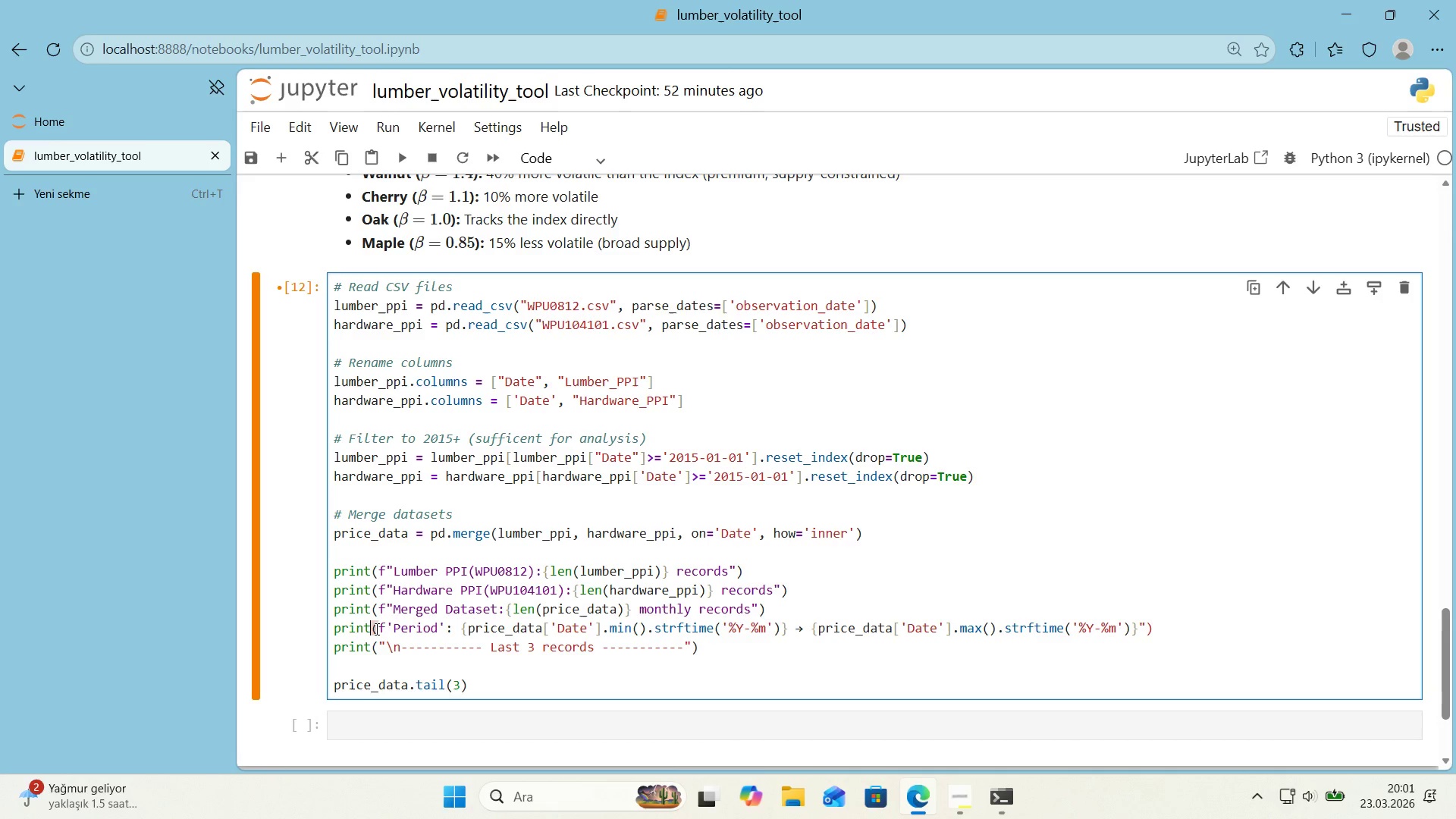 
left_click([1173, 629])
 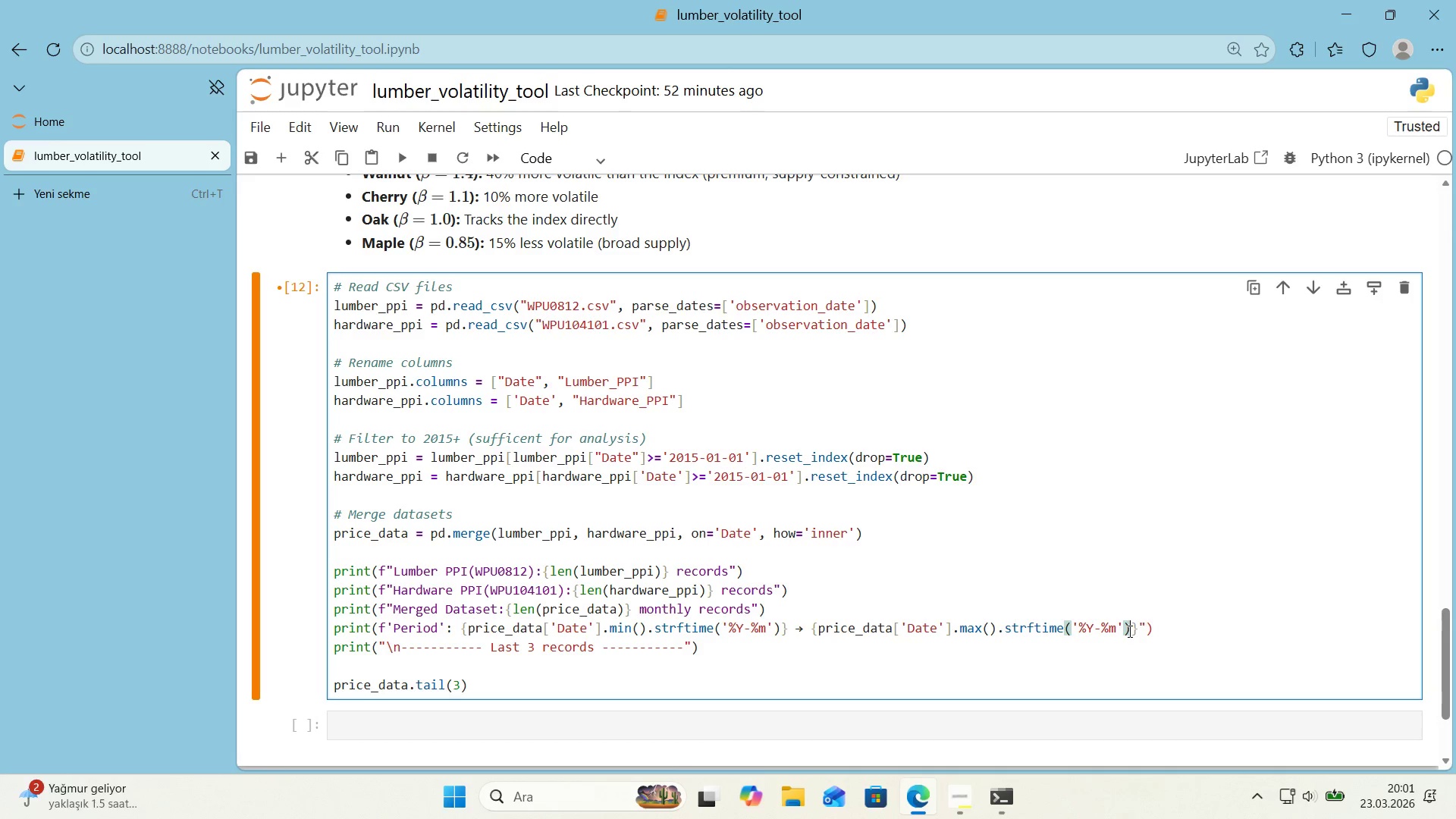 
double_click([1166, 629])
 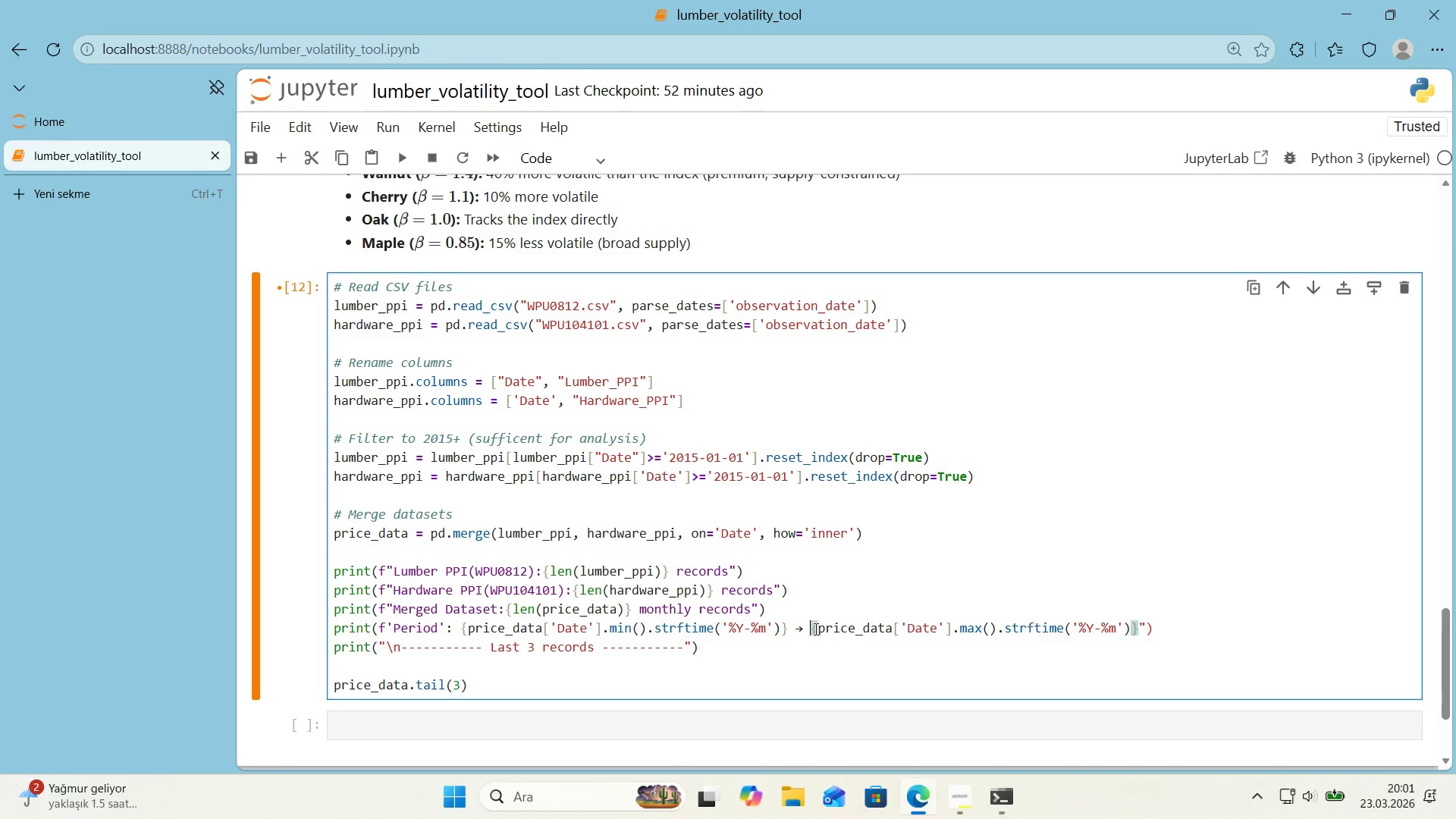 
key(Backspace)
 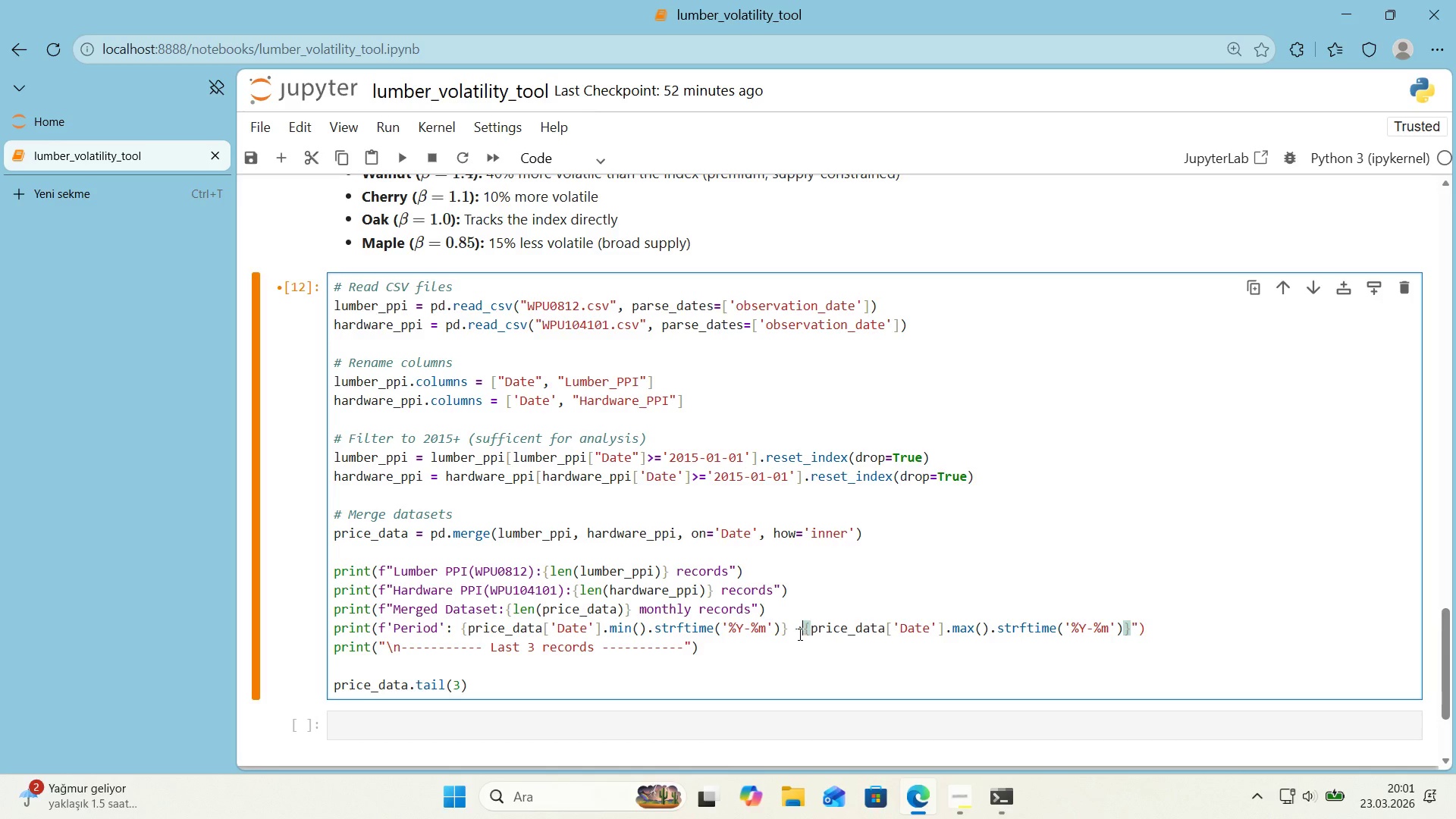 
left_click([795, 632])
 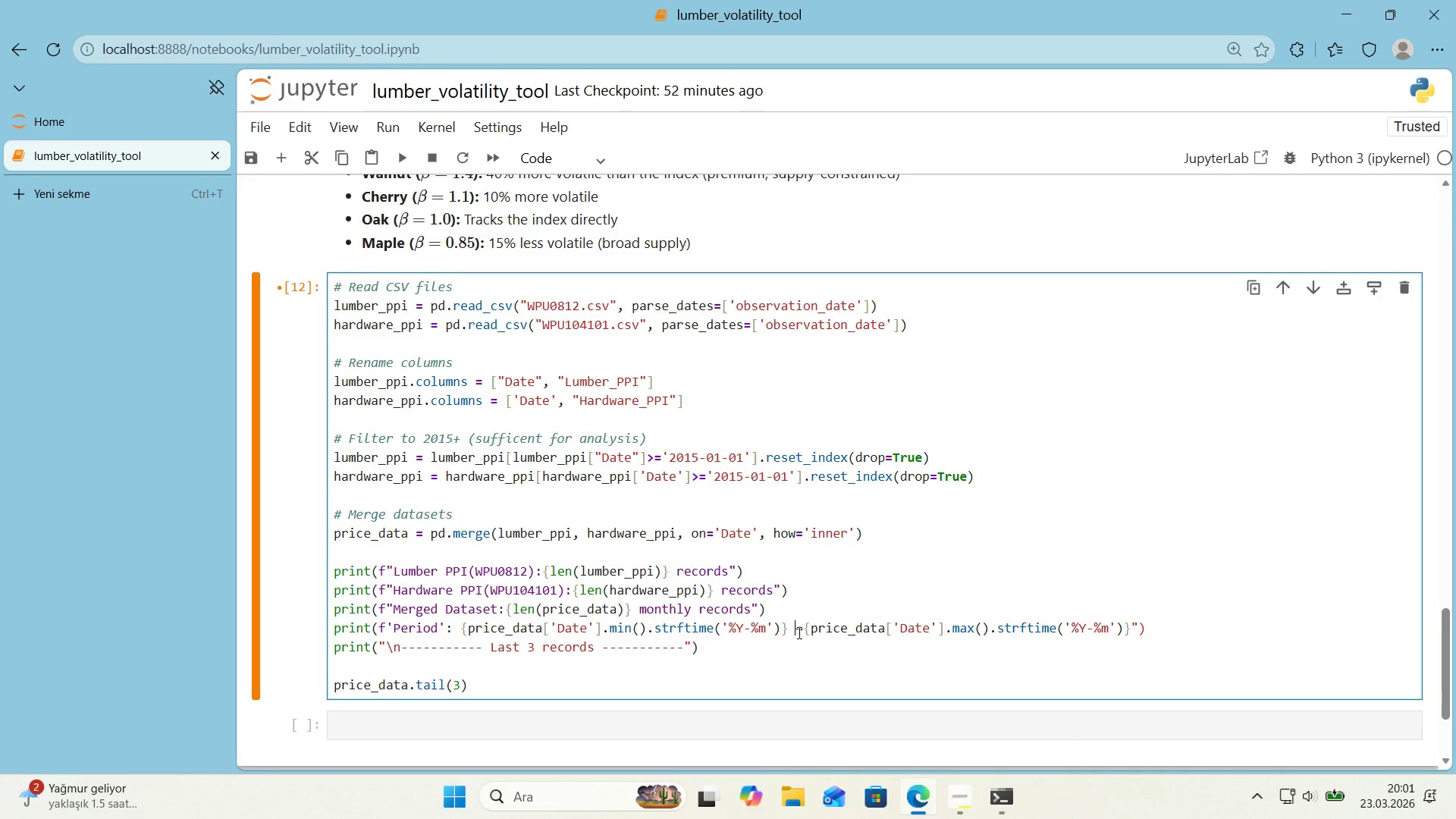 
key(Backspace)
 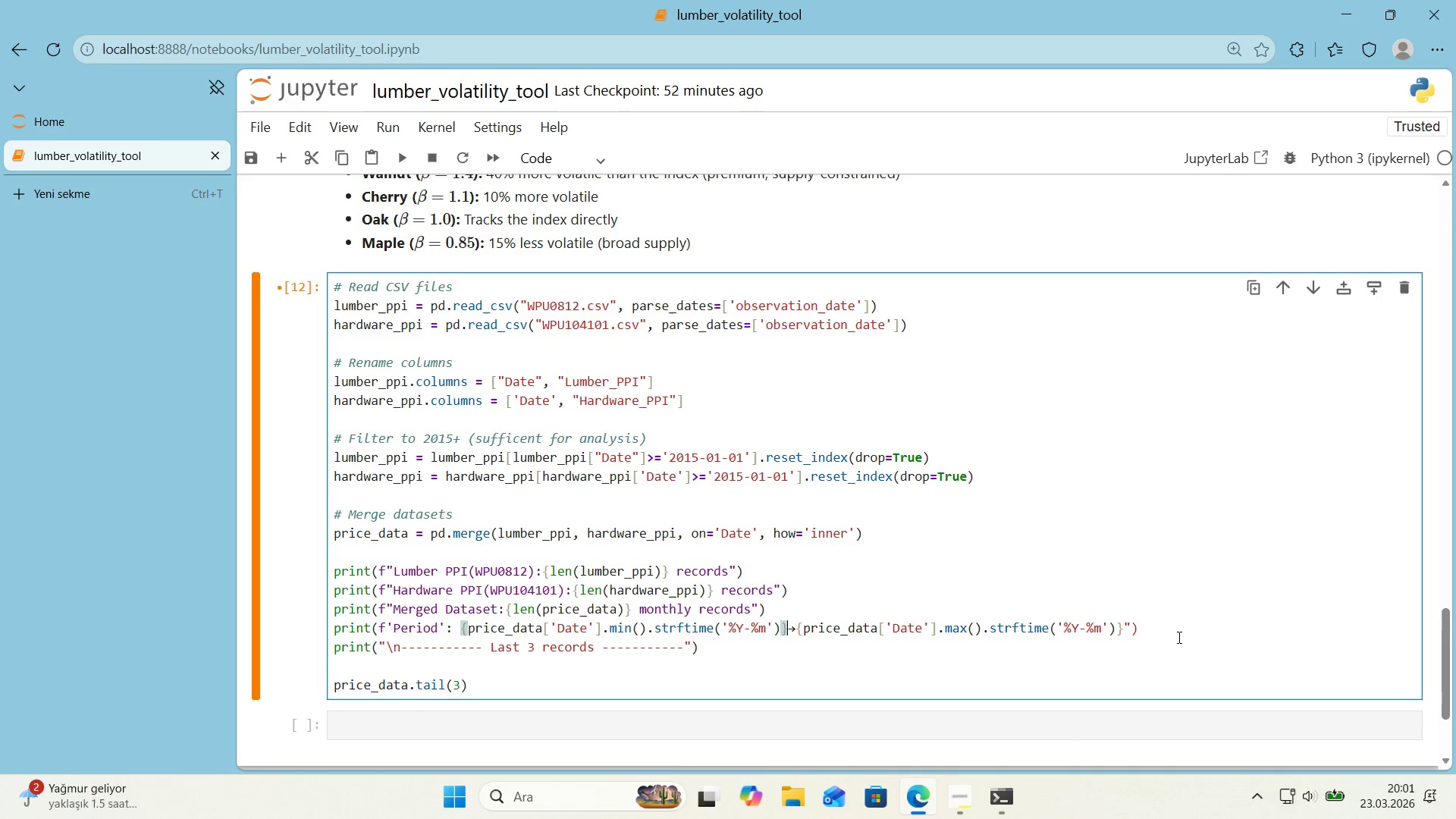 
left_click([1175, 637])
 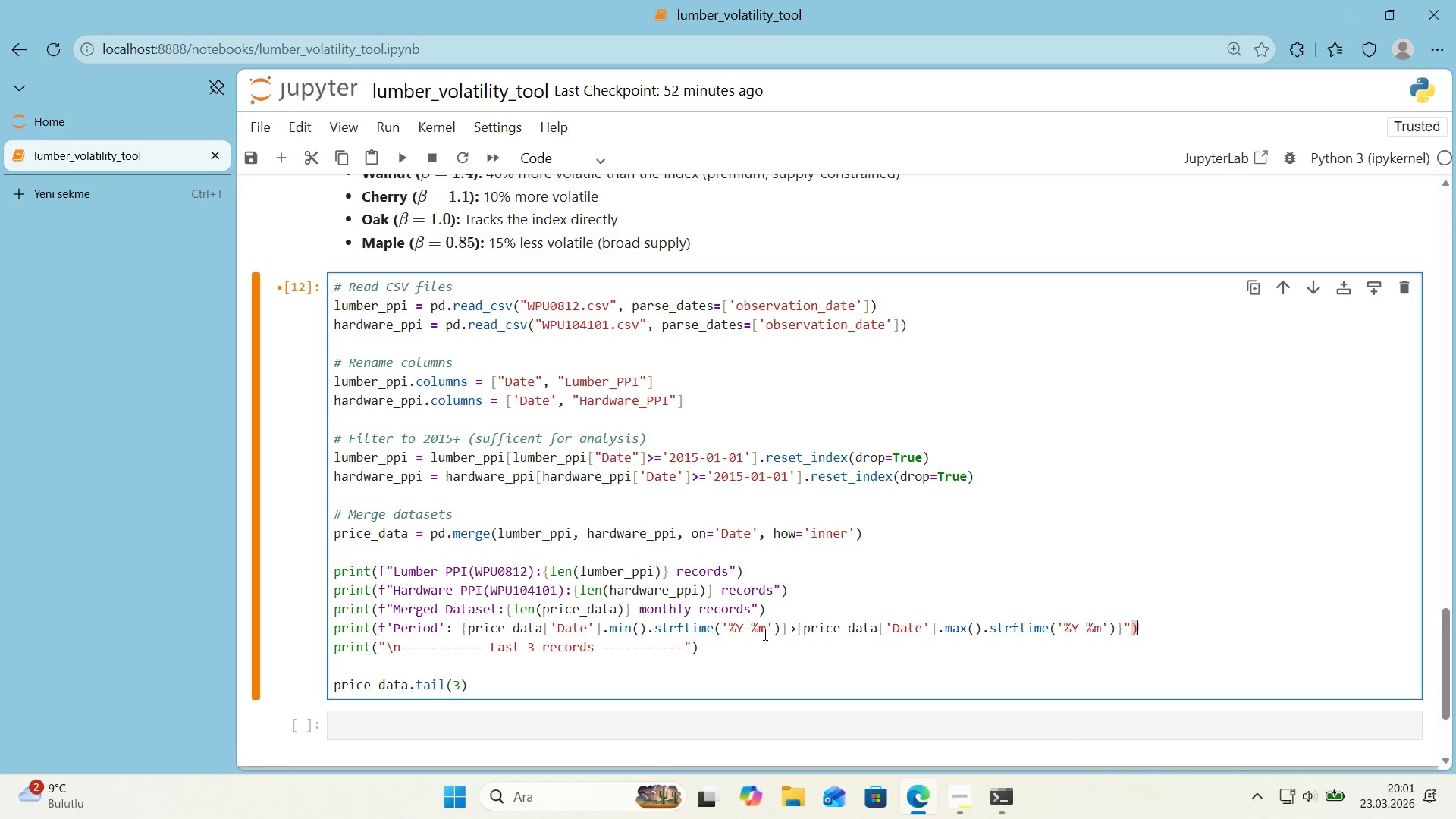 
wait(24.31)
 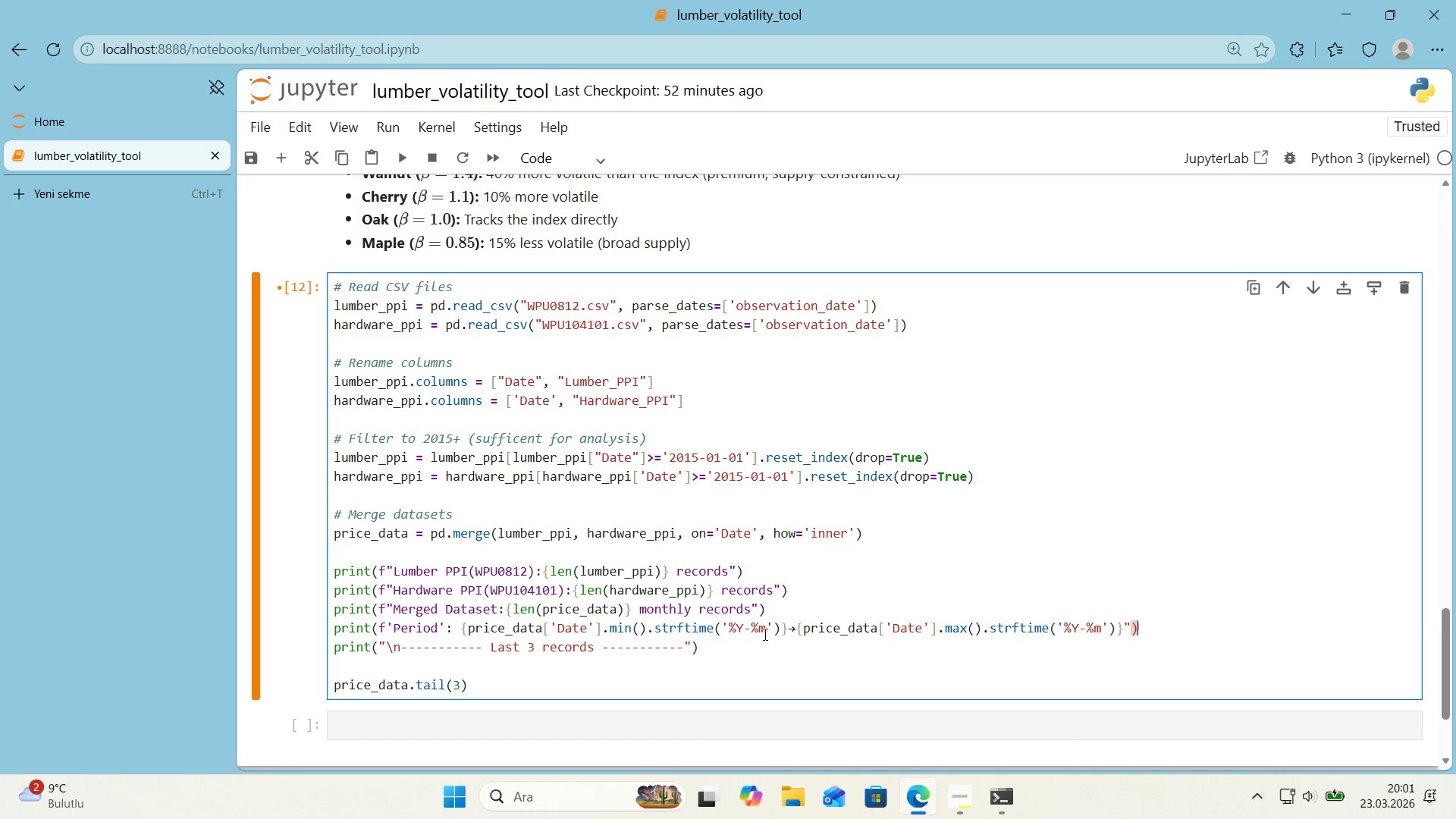 
left_click([382, 628])
 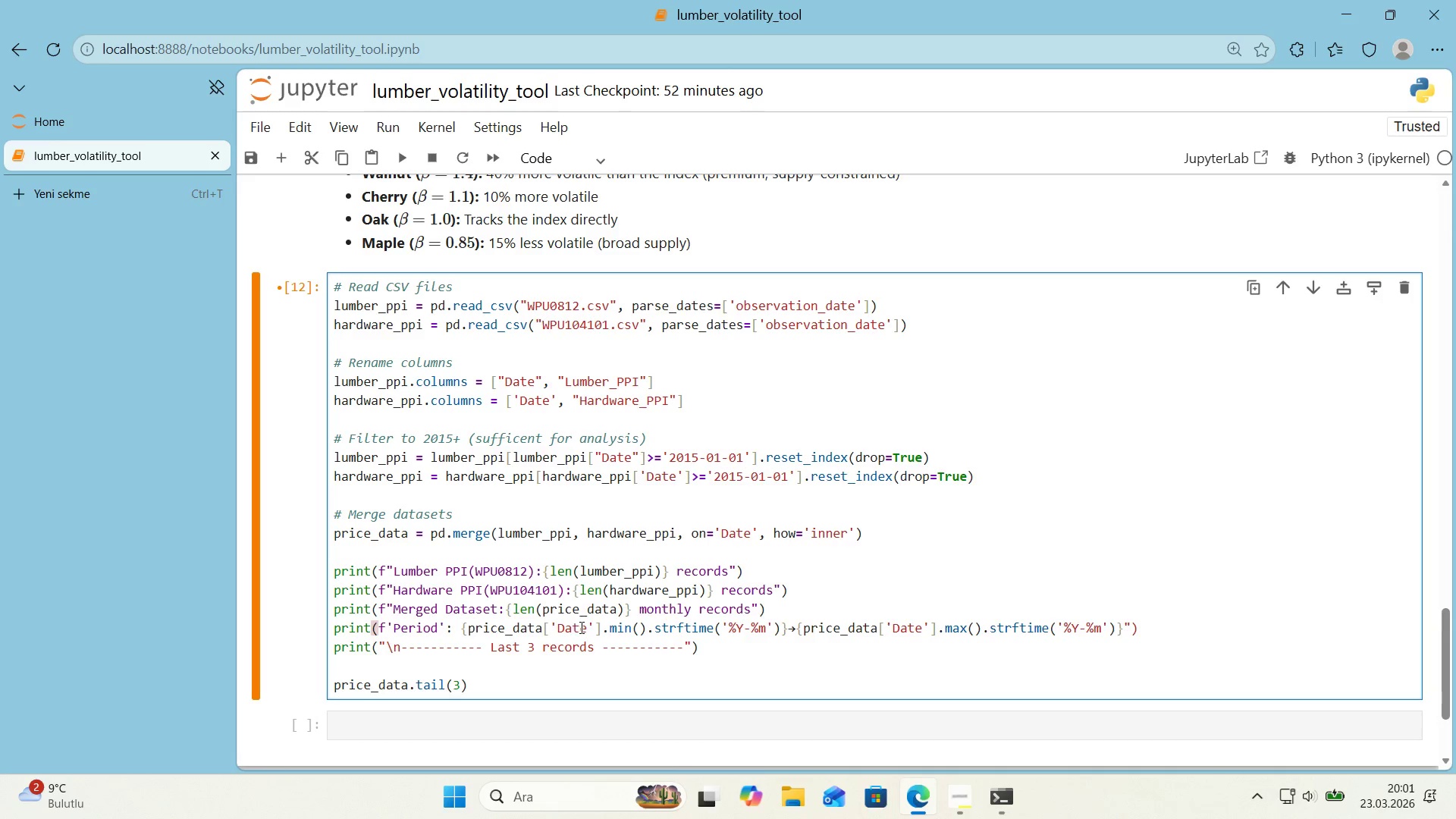 
left_click([635, 632])
 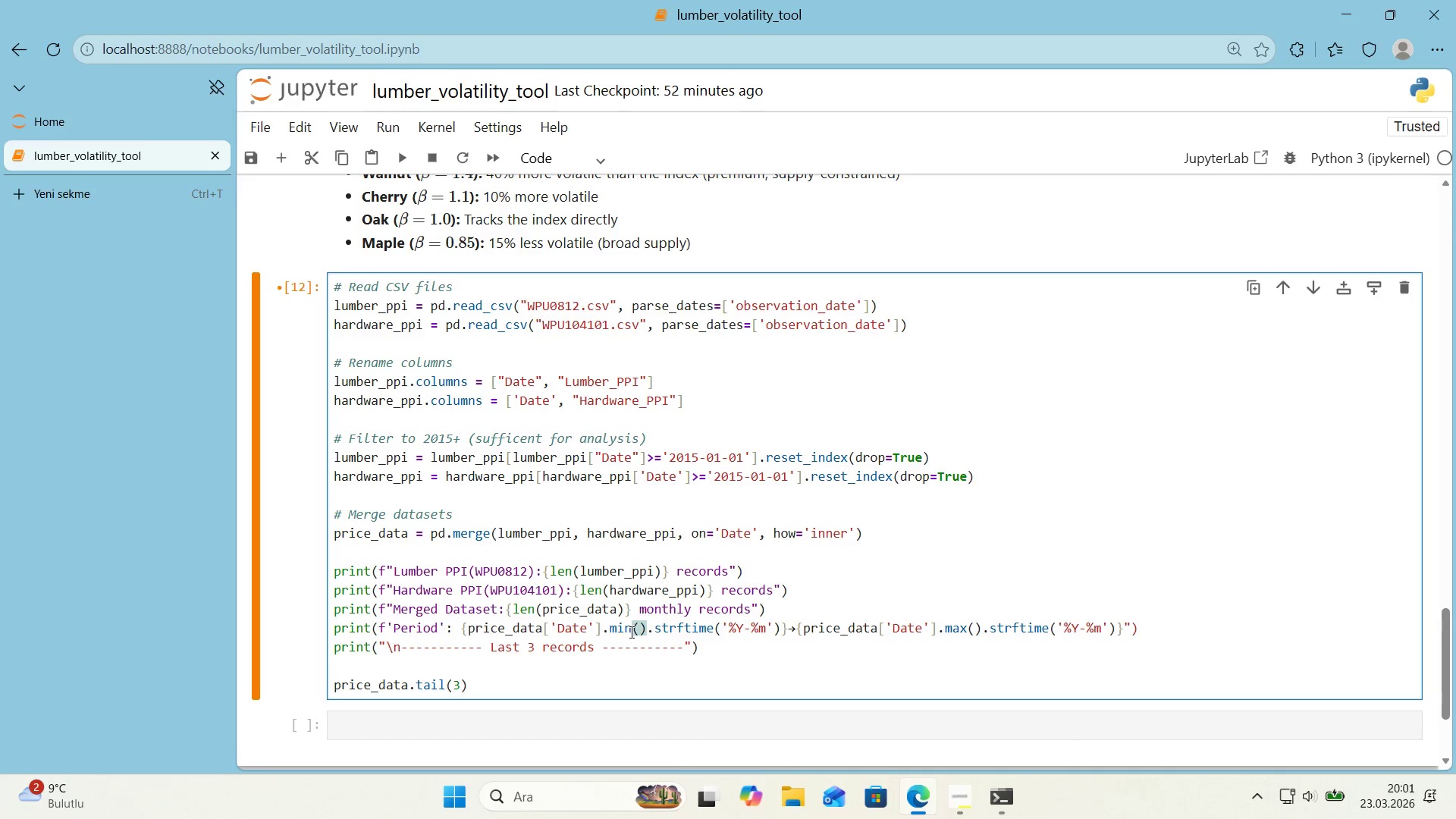 
left_click([638, 630])
 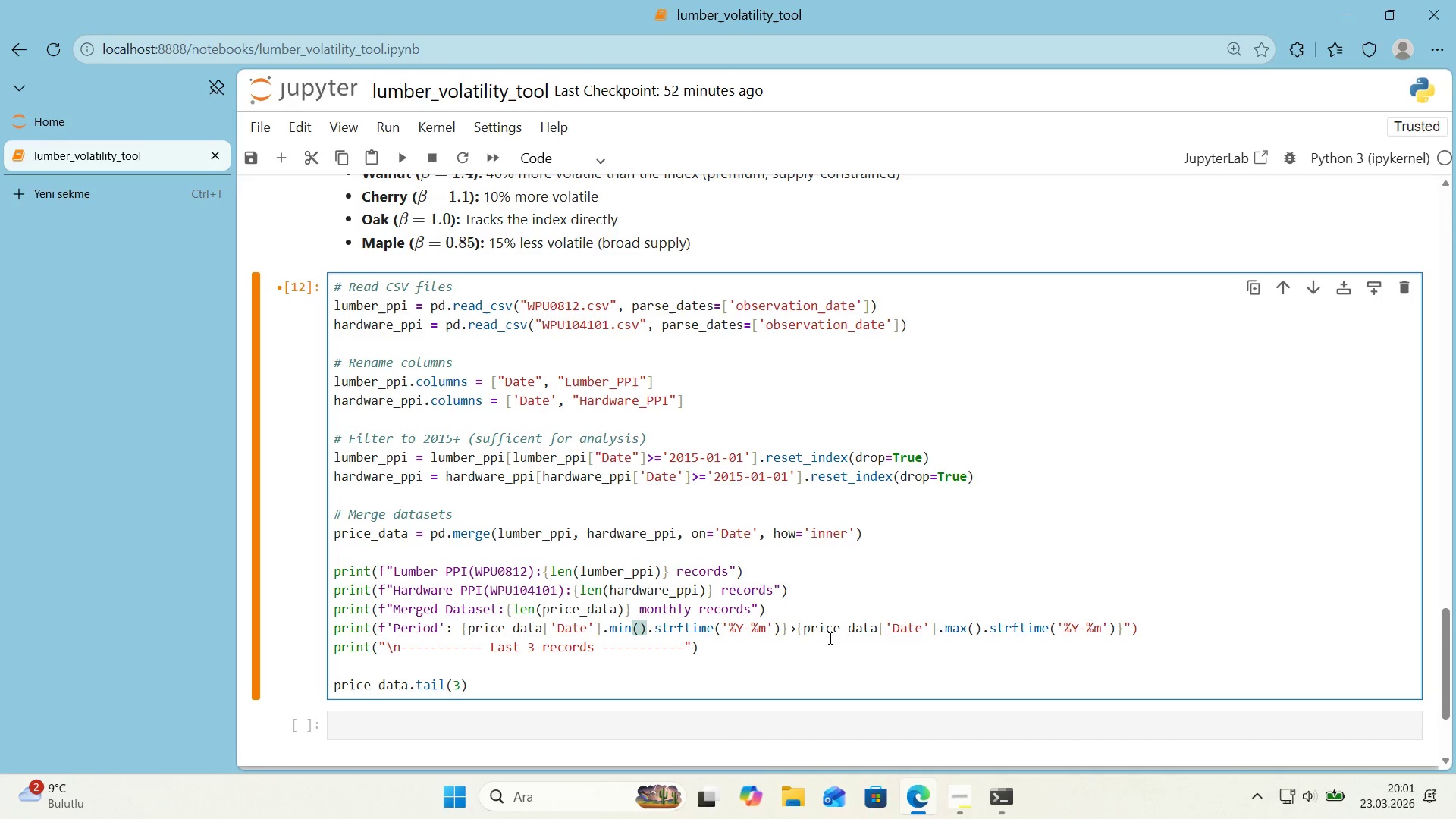 
left_click([722, 628])
 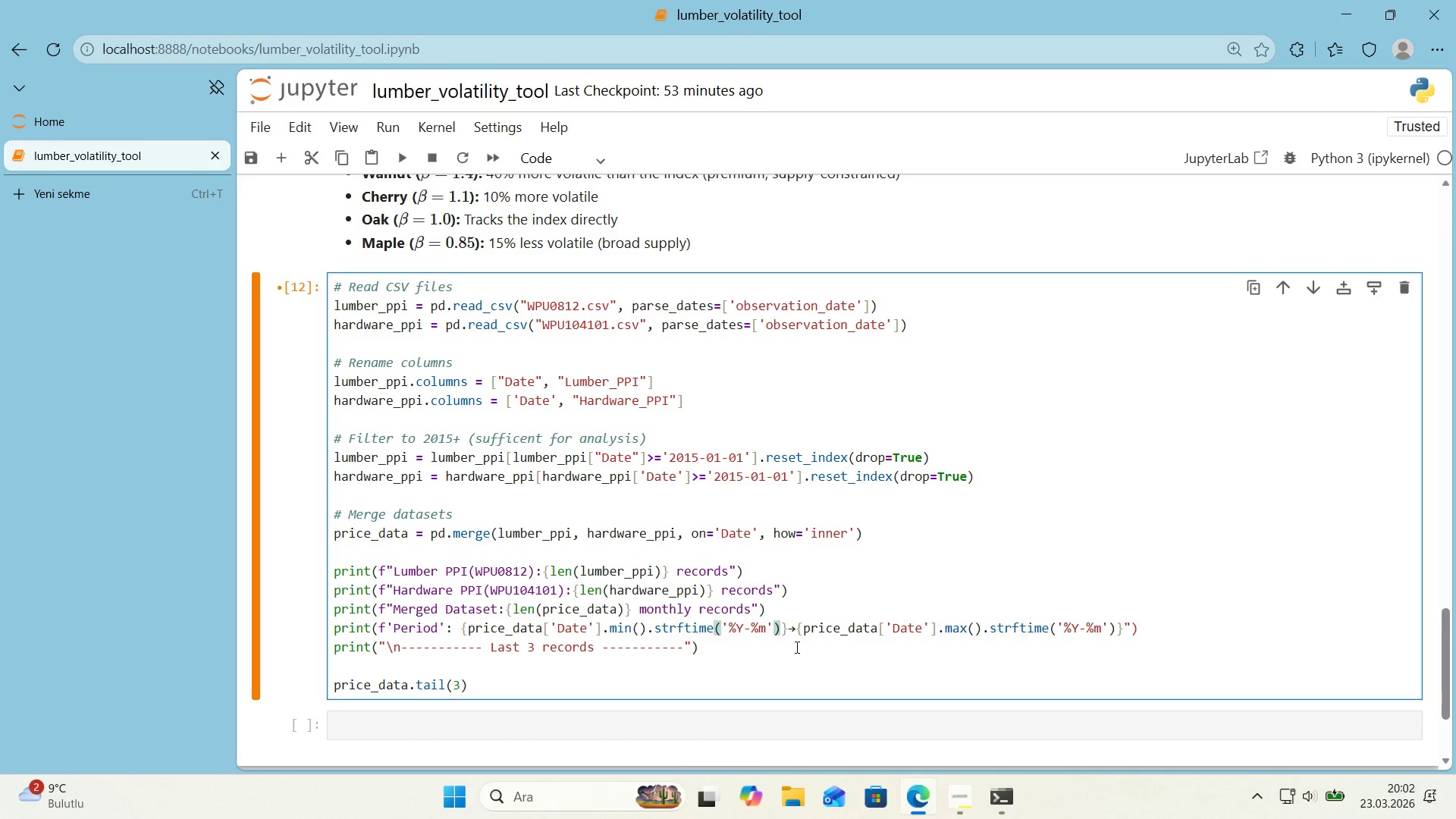 
wait(28.86)
 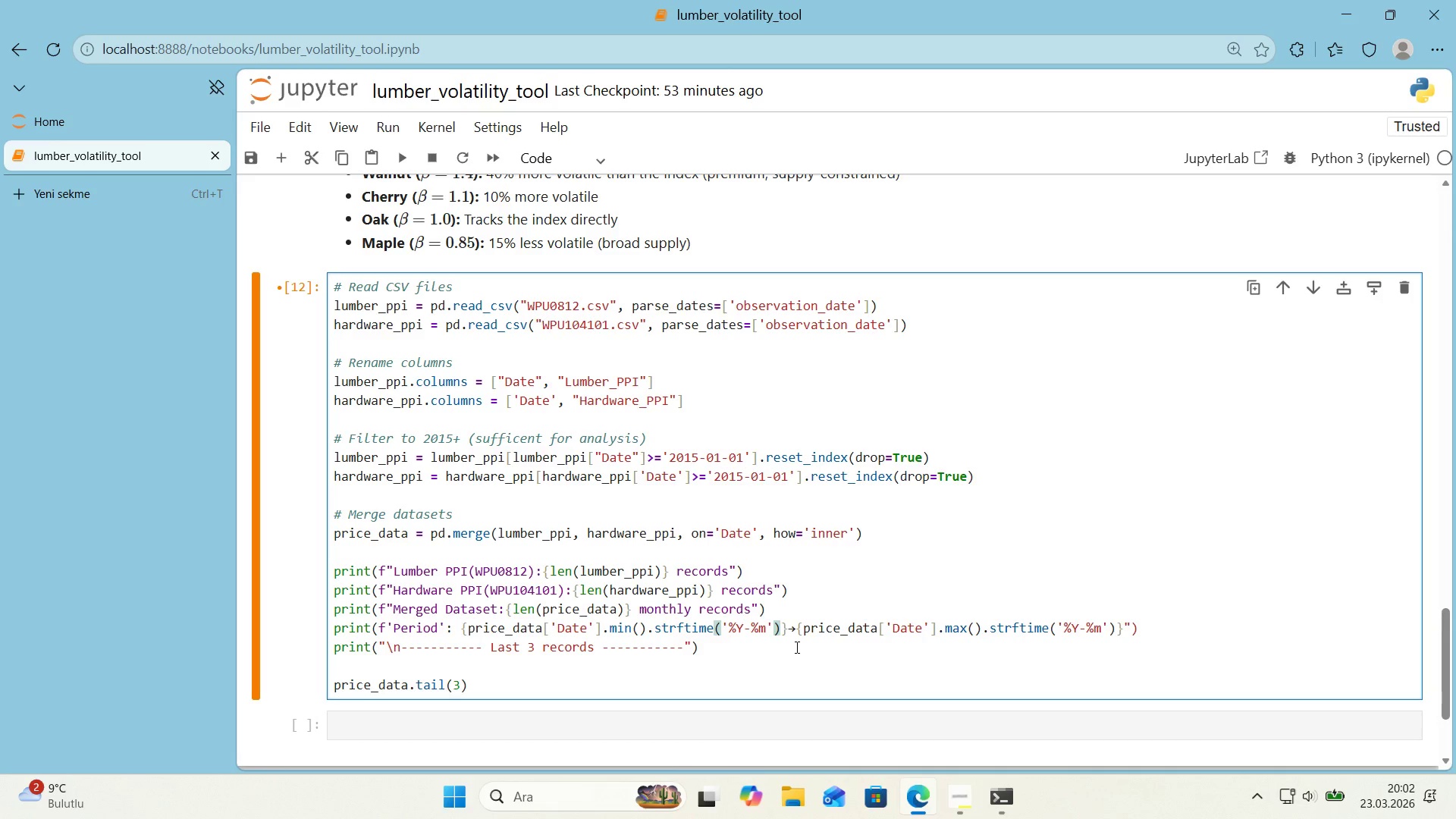 
key(Backquote)
 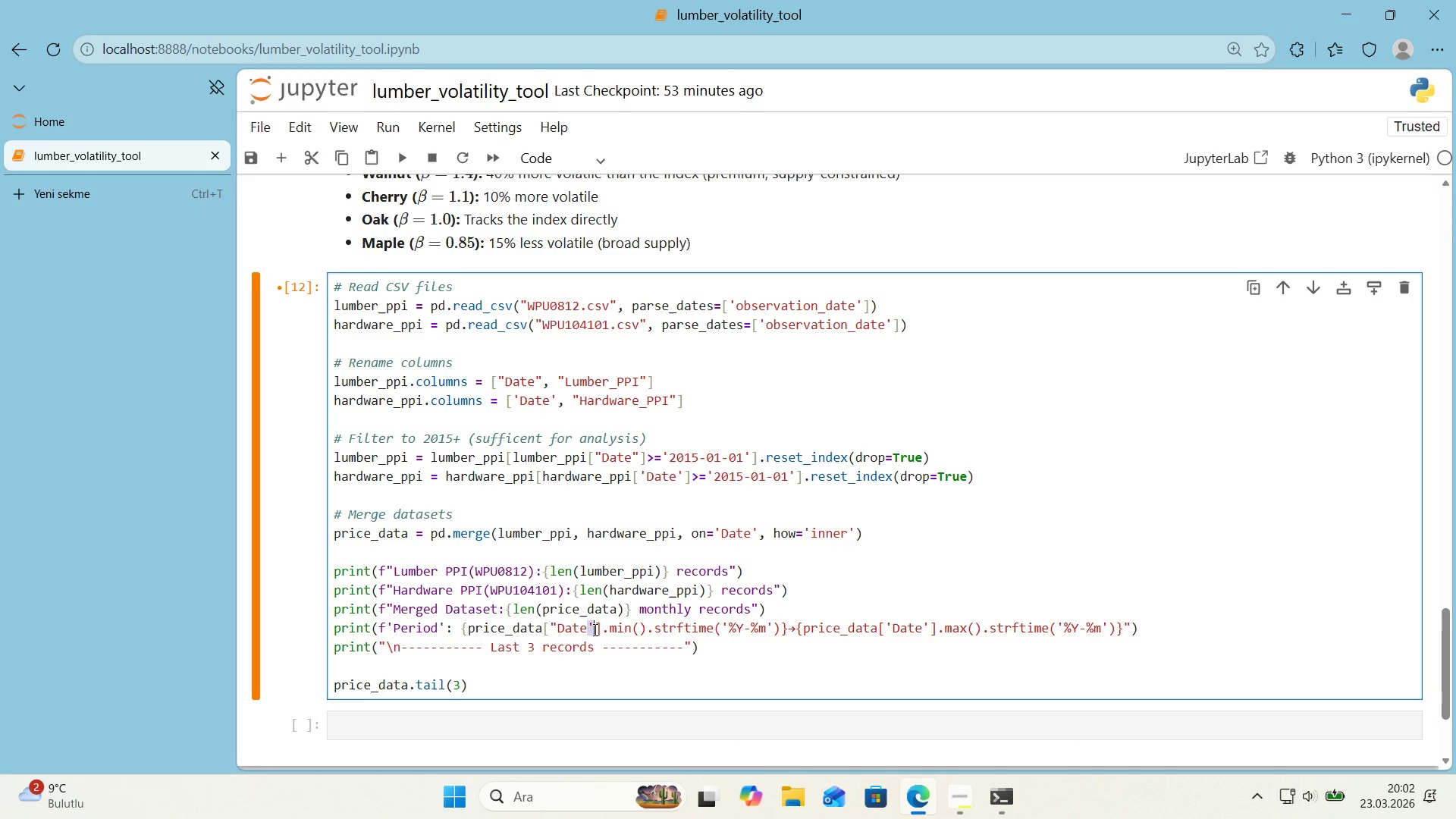 
key(Backquote)
 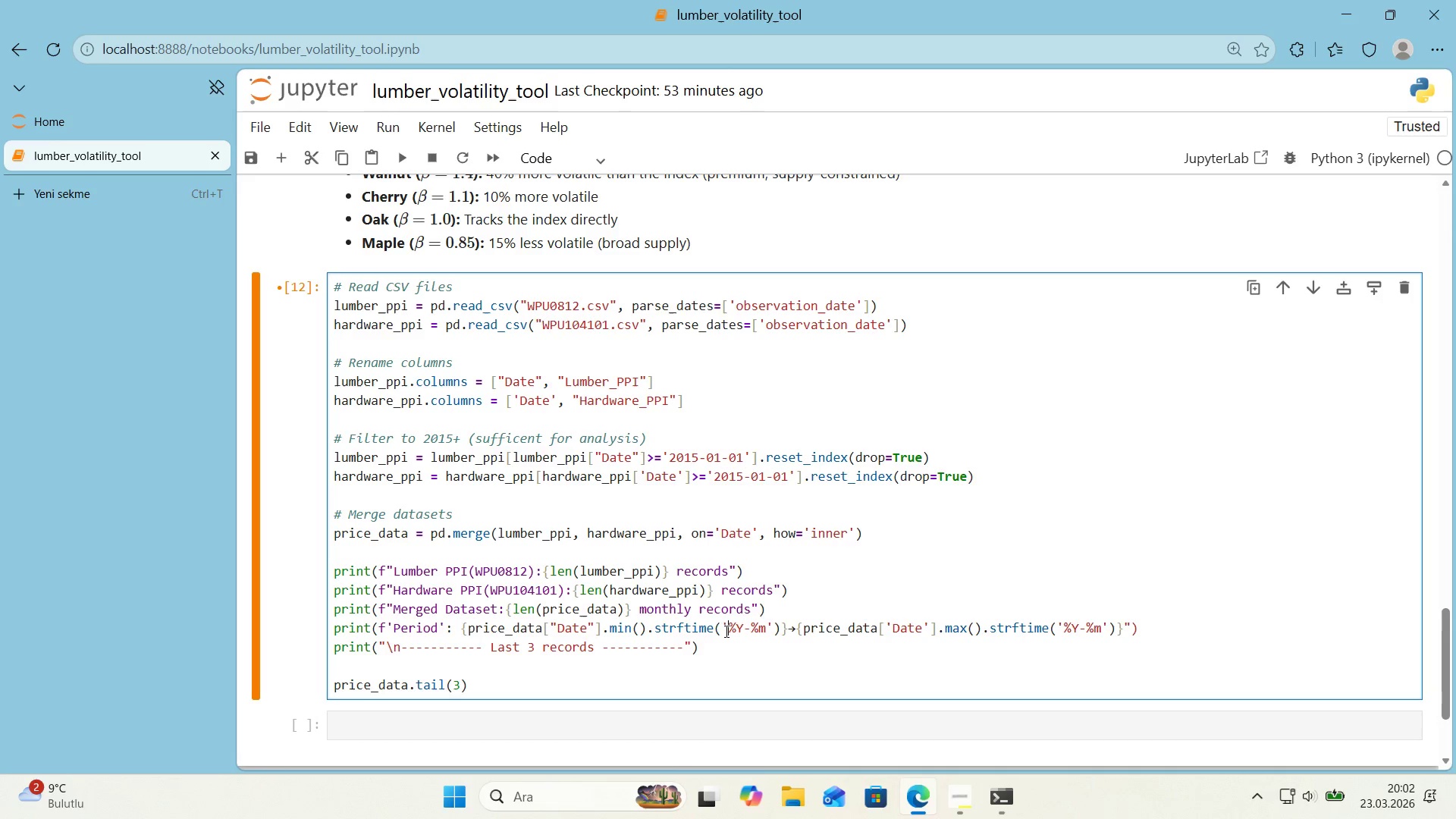 
key(Backquote)
 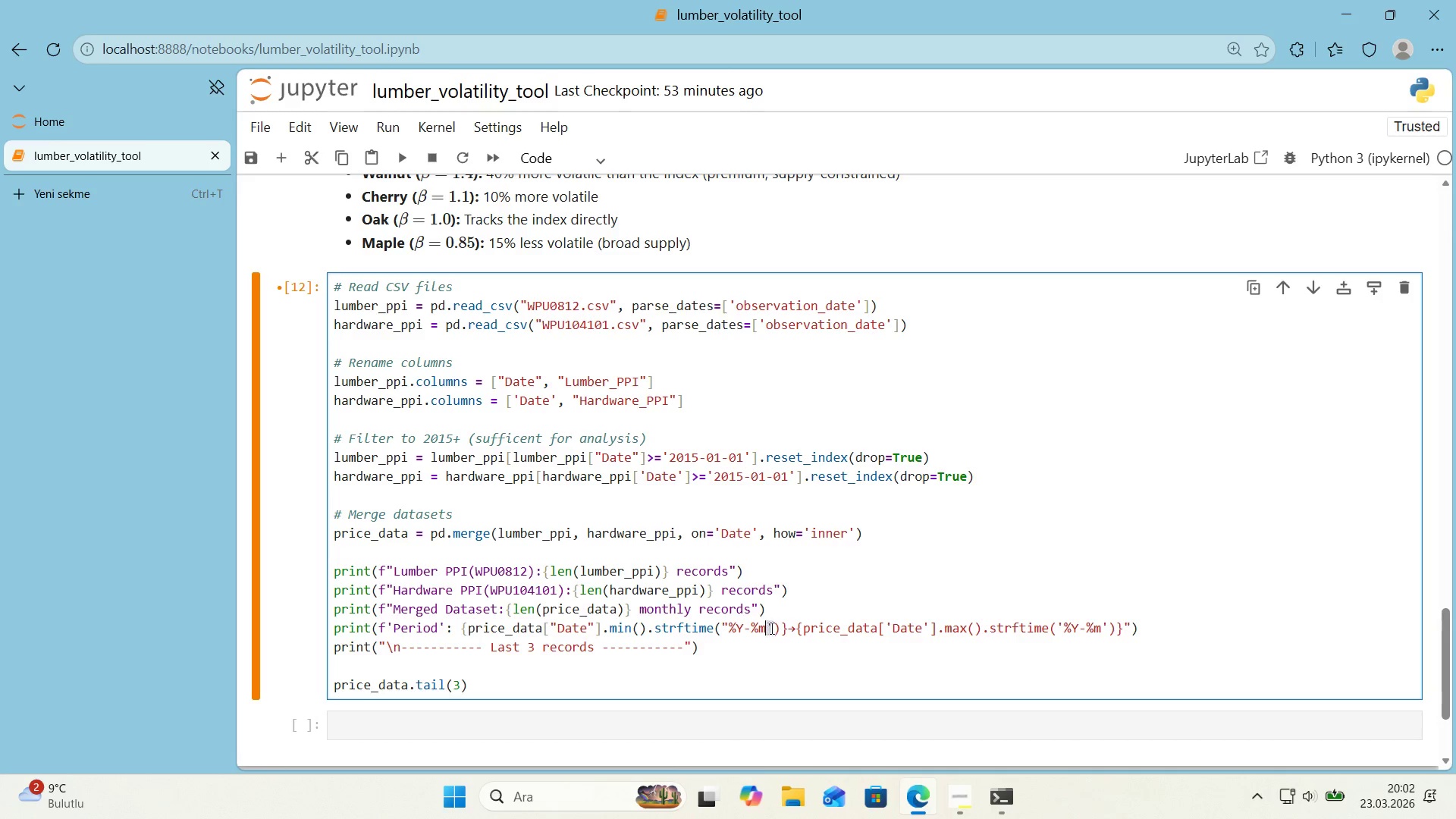 
key(Backquote)
 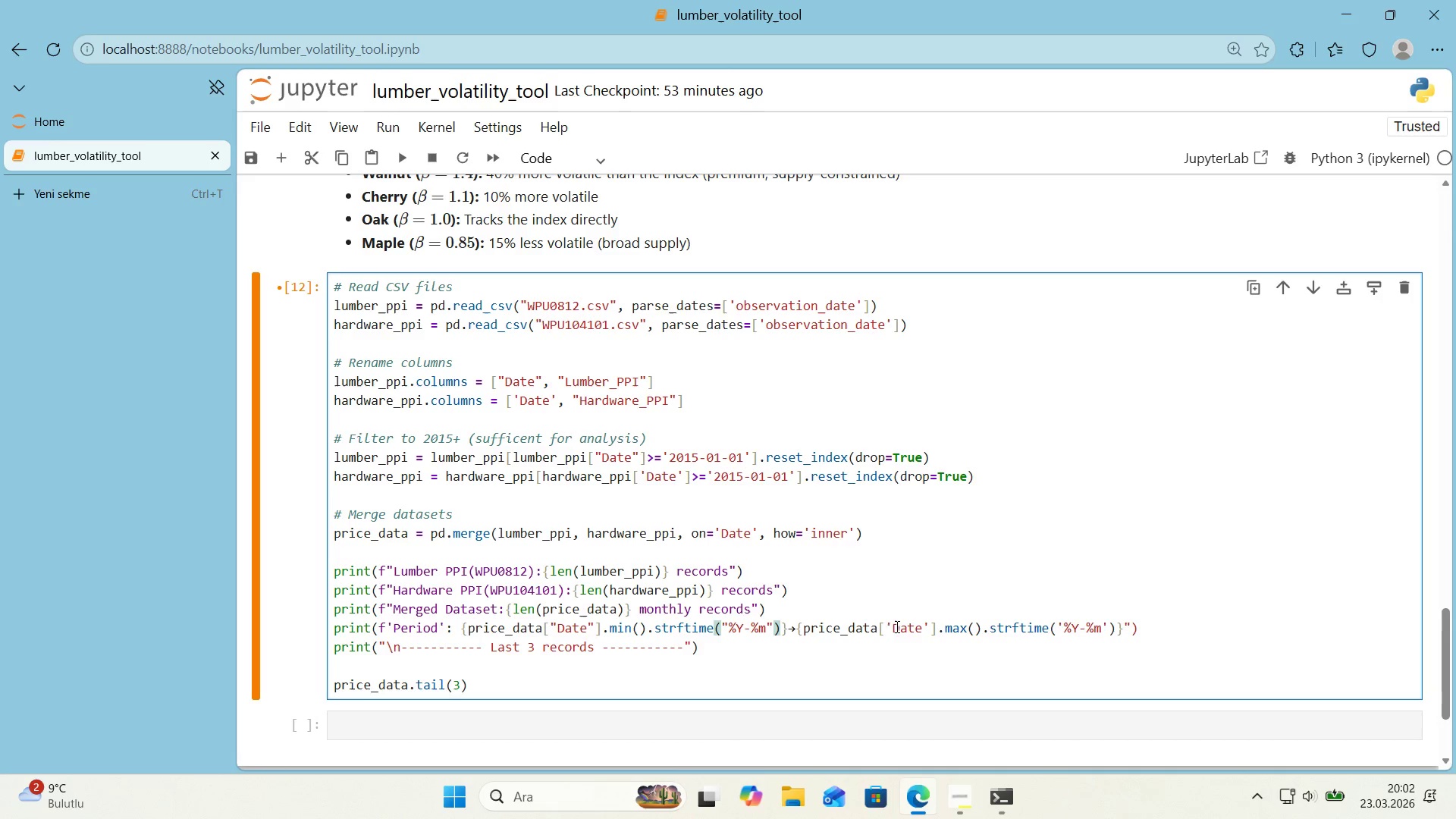 
left_click_drag(start_coordinate=[891, 626], to_coordinate=[886, 627])
 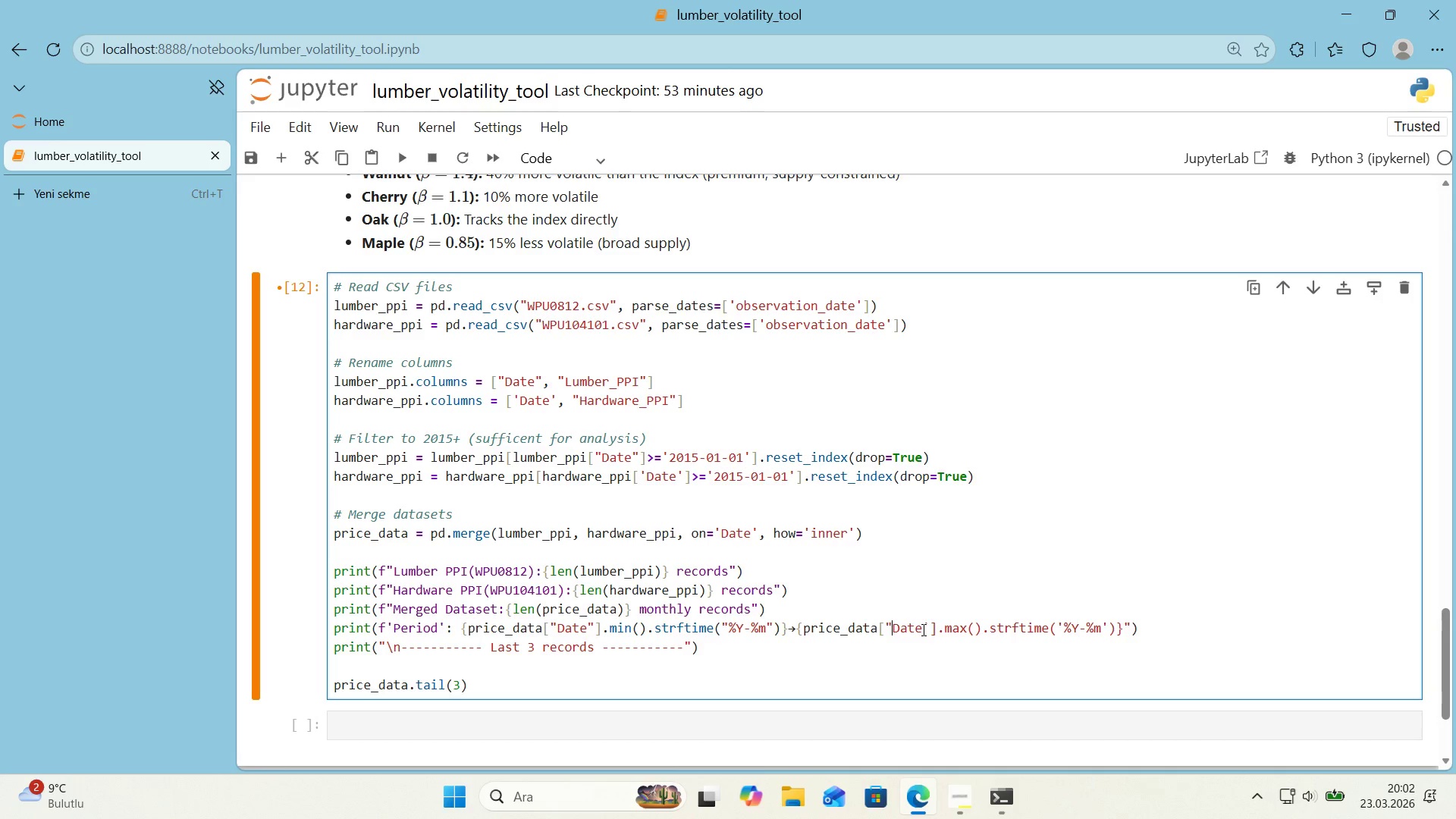 
key(Backquote)
 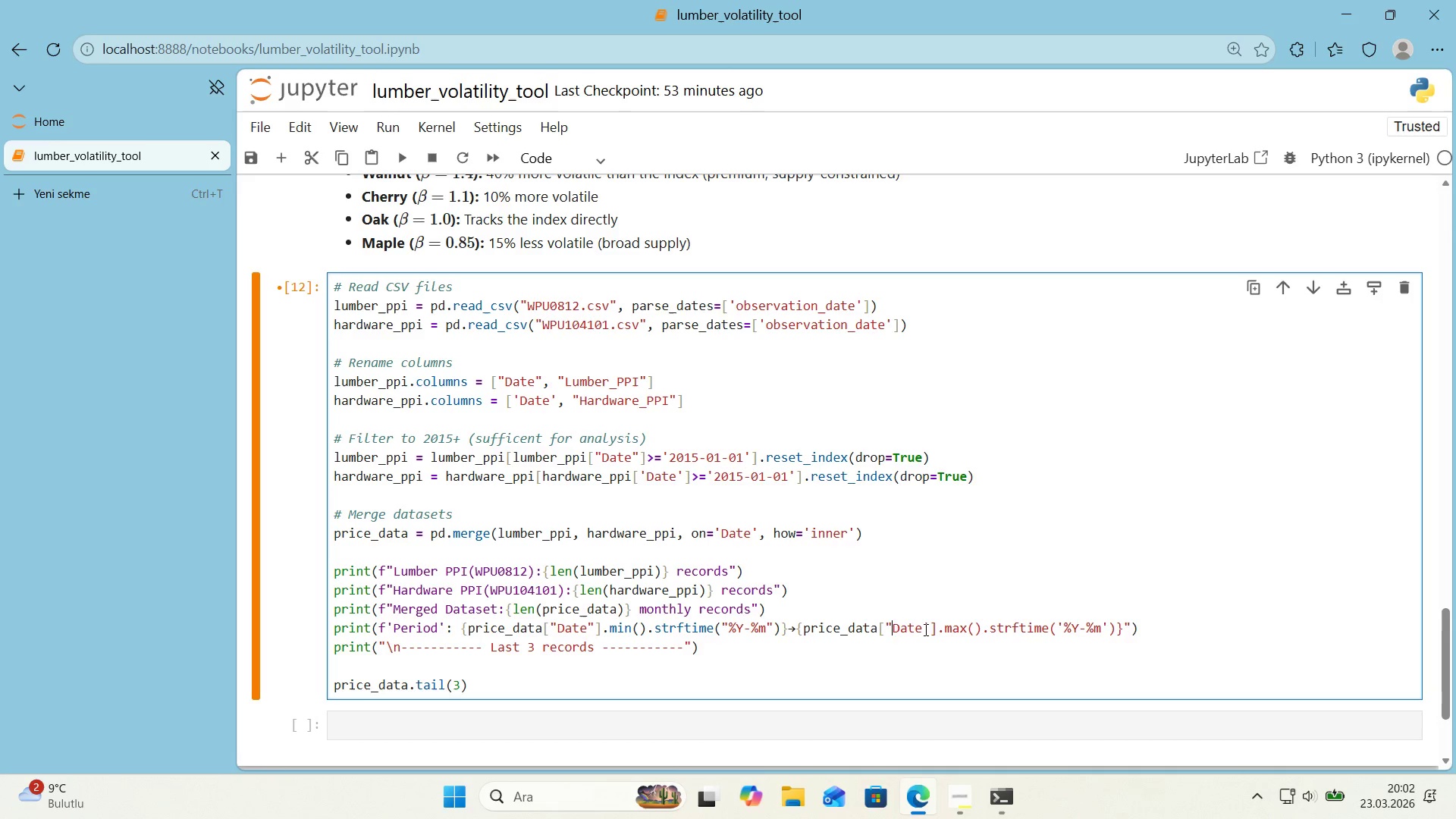 
left_click_drag(start_coordinate=[925, 629], to_coordinate=[929, 629])
 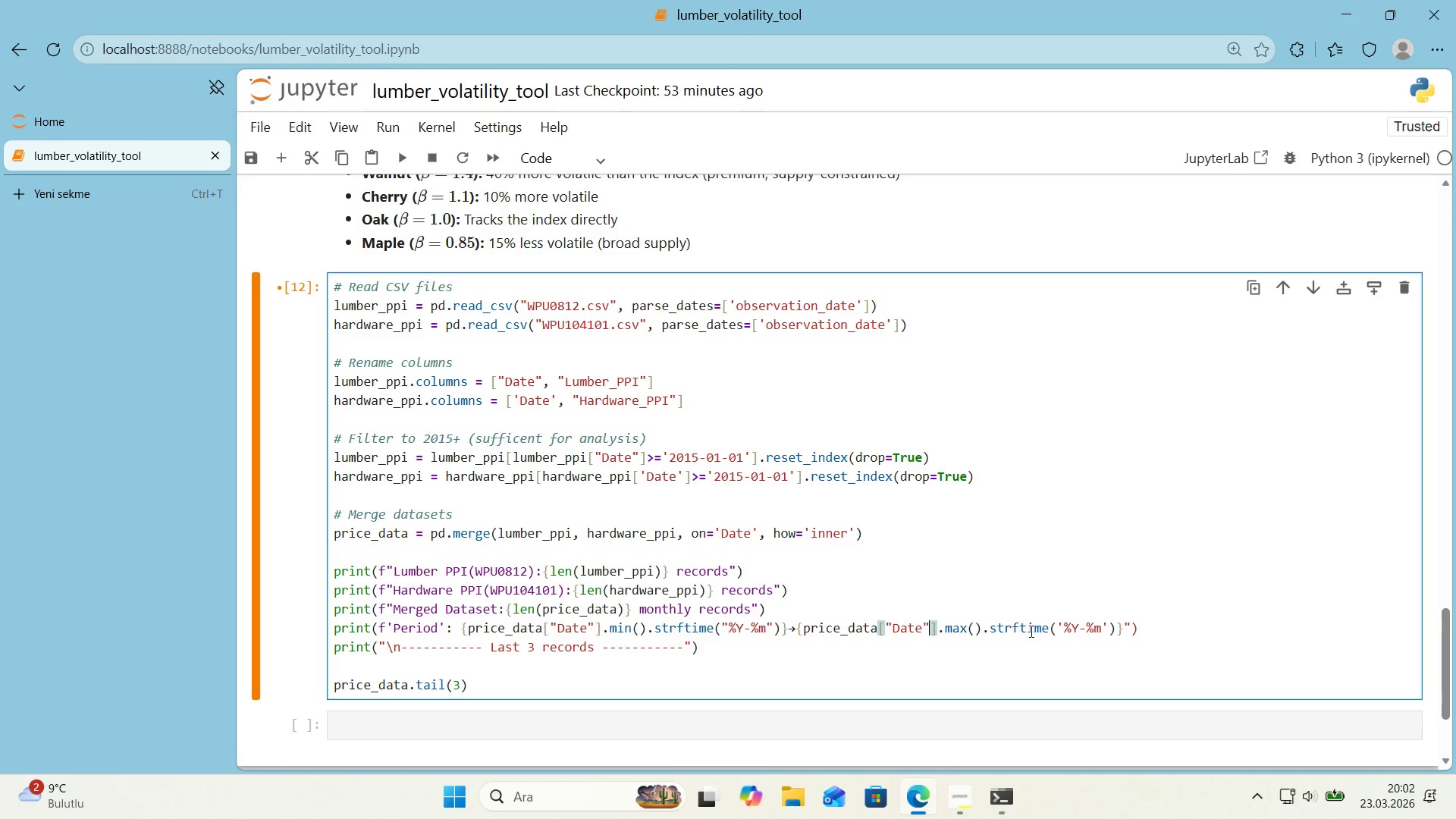 
key(Backquote)
 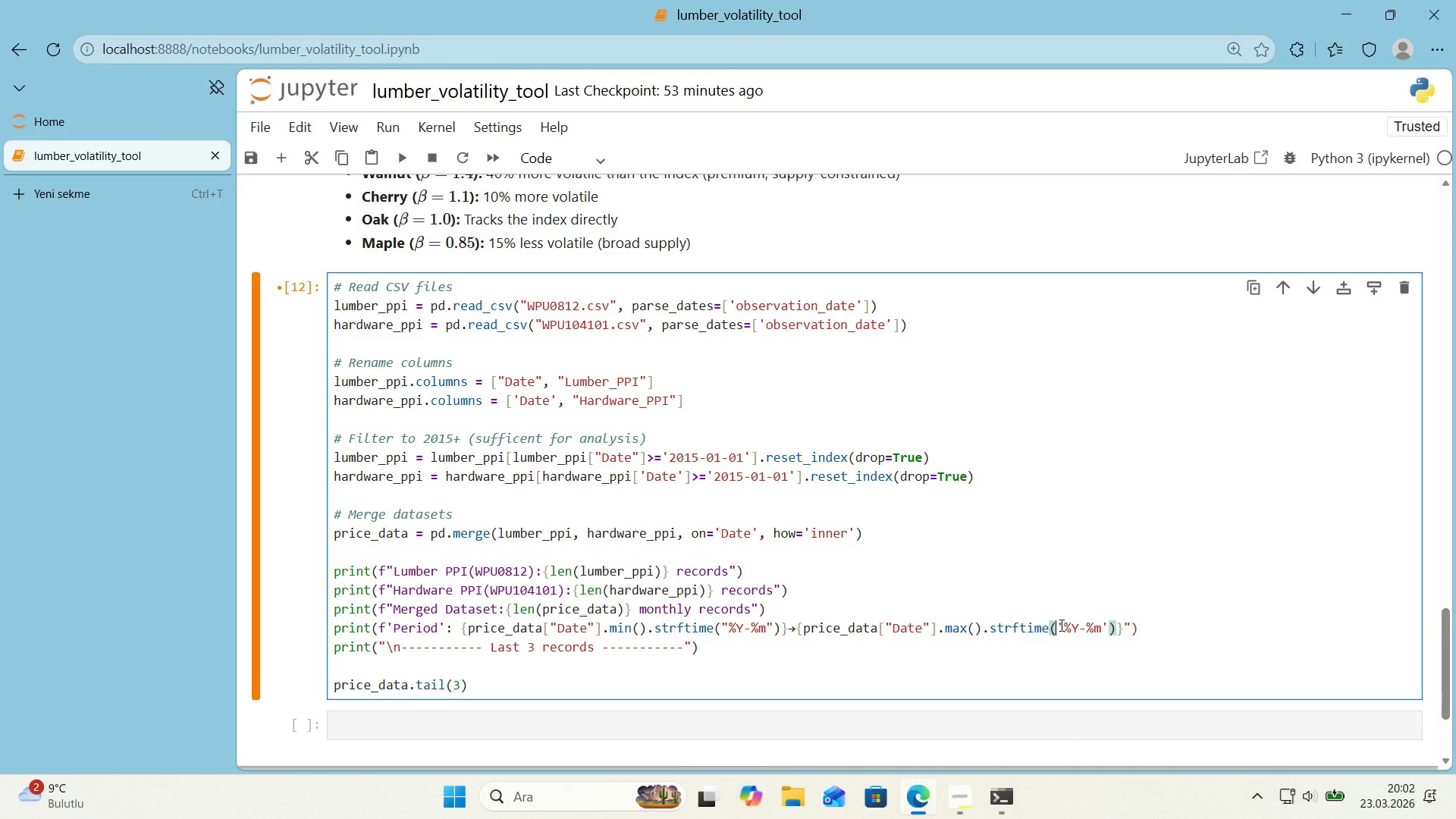 
key(Backquote)
 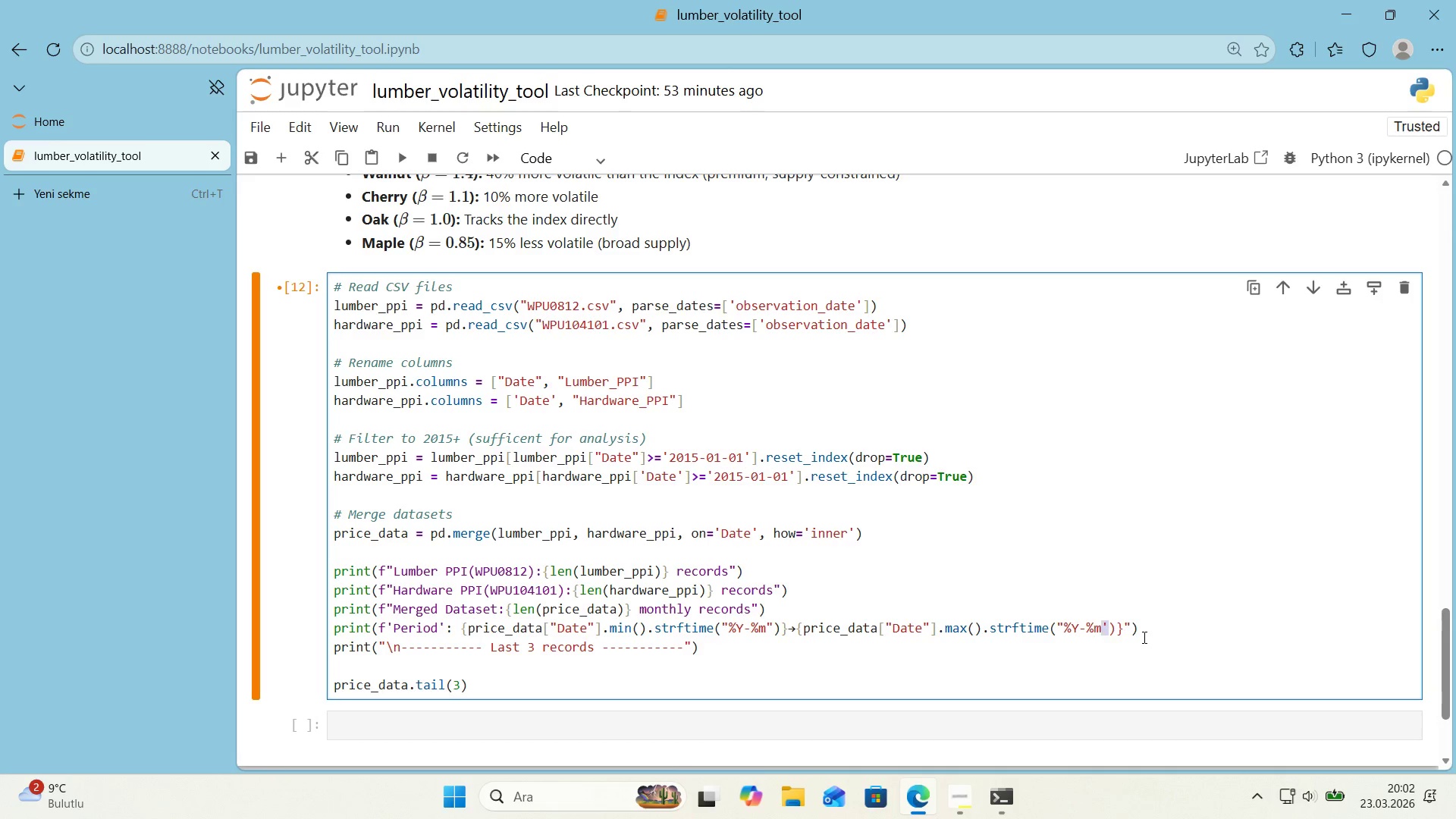 
key(Backquote)
 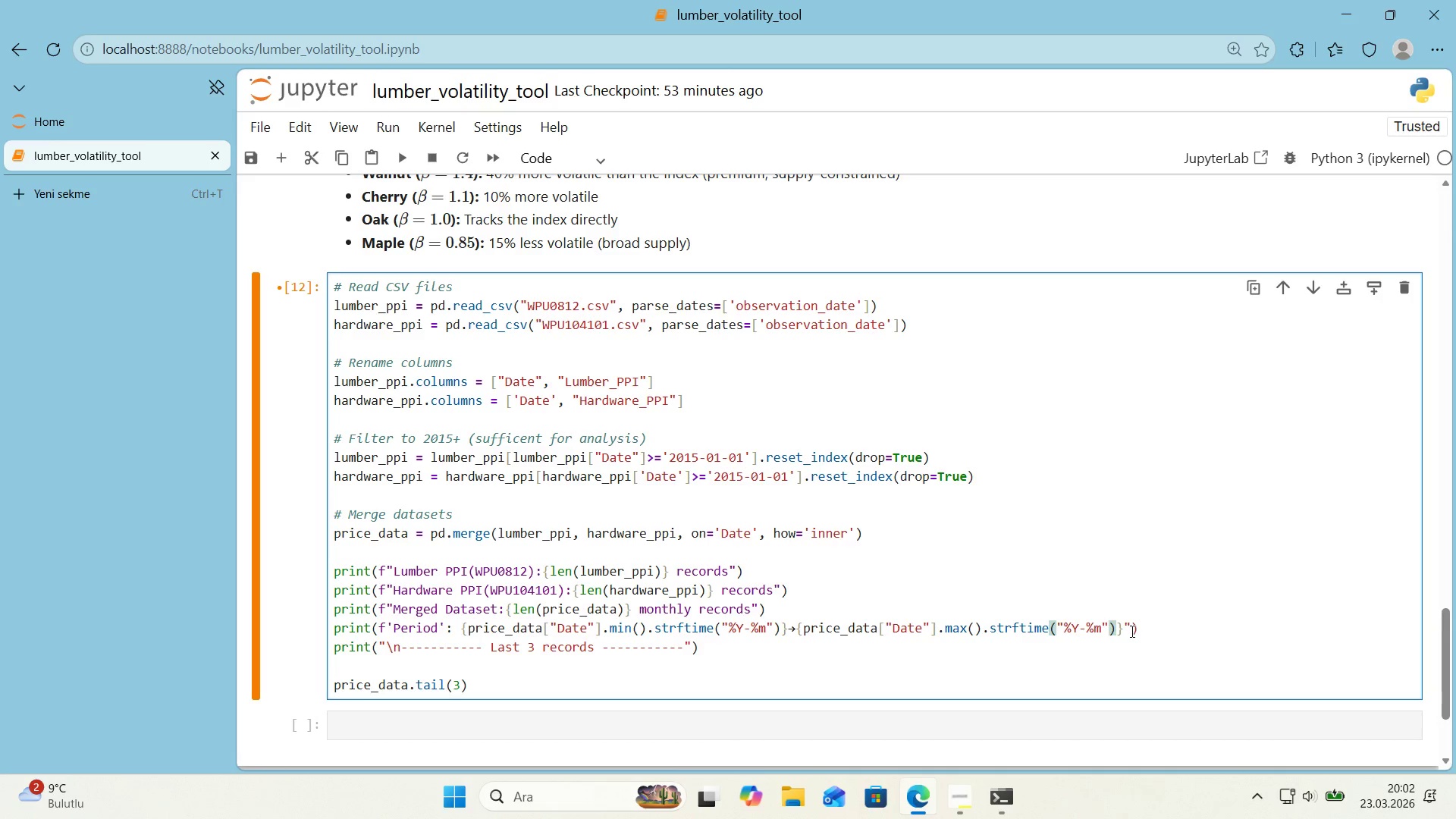 
left_click_drag(start_coordinate=[1131, 631], to_coordinate=[1127, 631])
 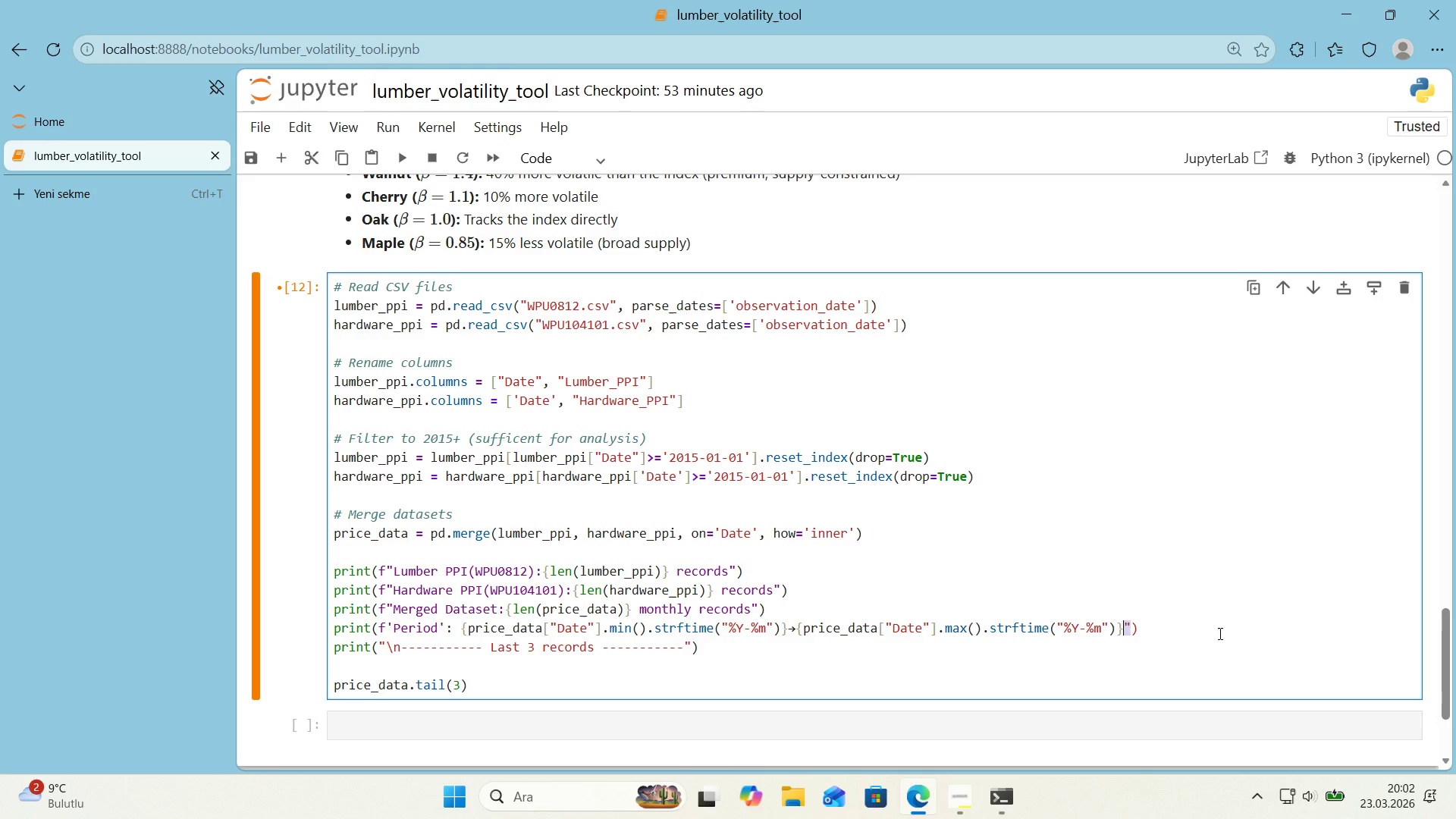 
key(Shift+2)
 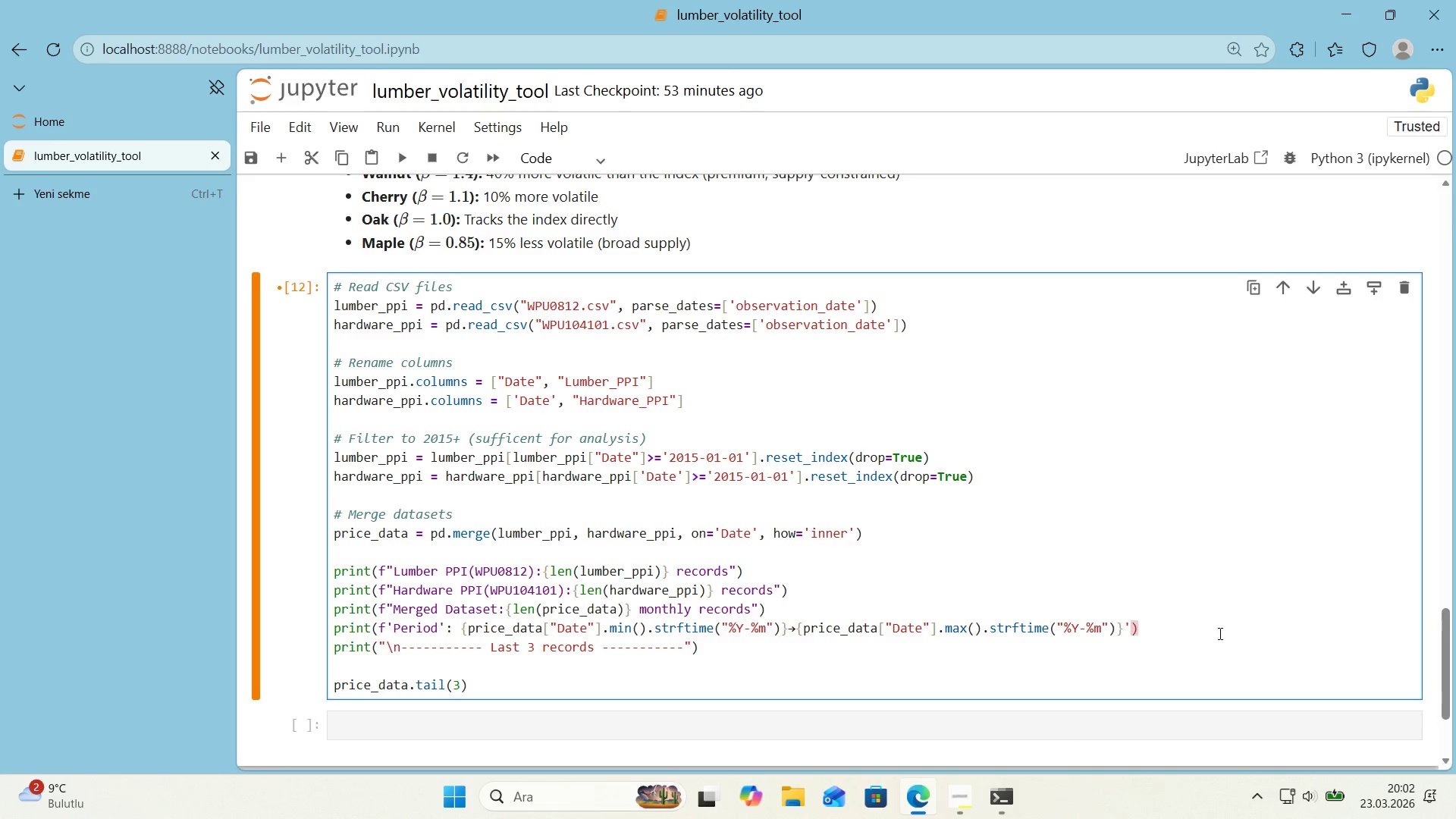 
wait(12.98)
 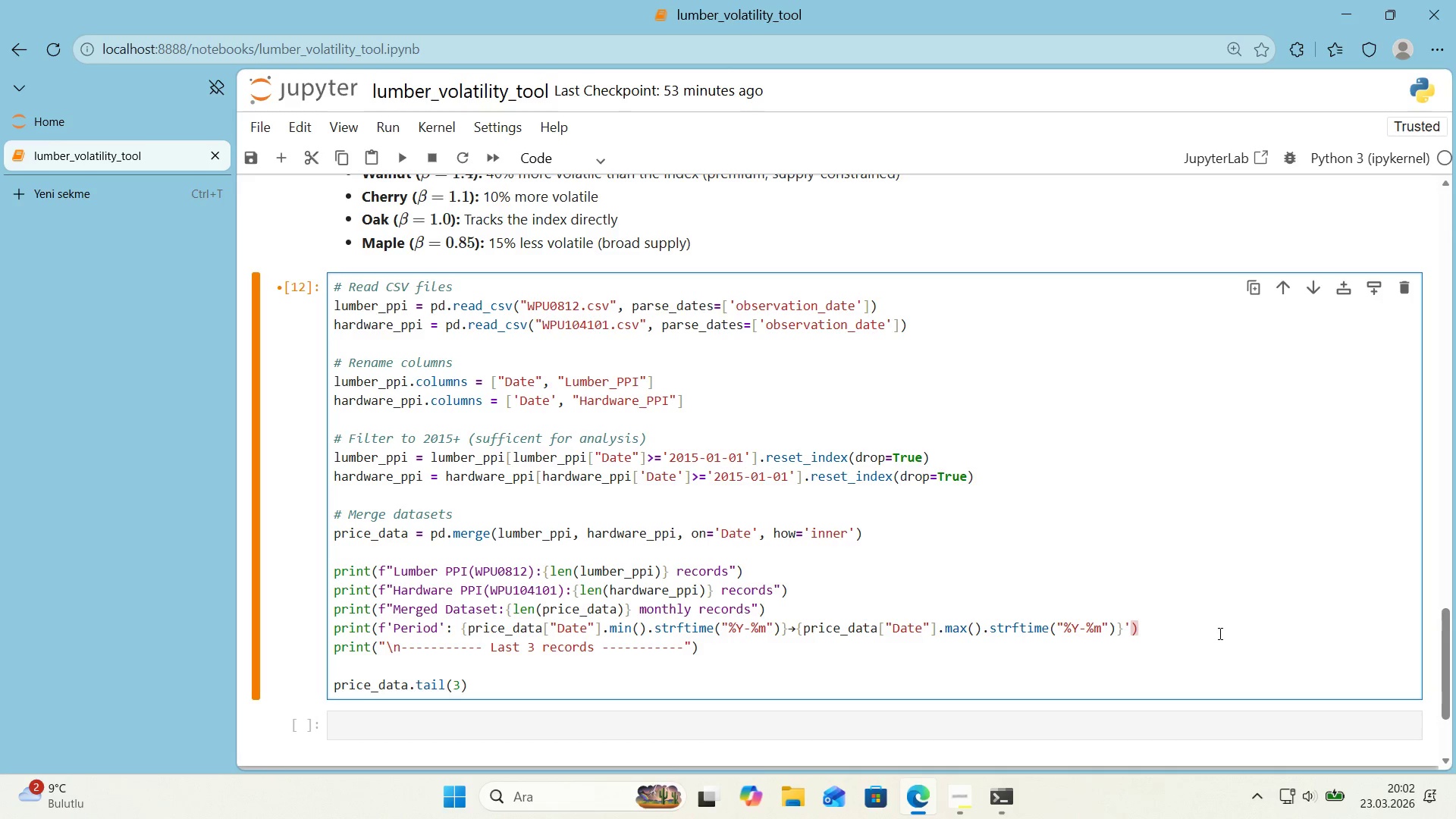 
left_click_drag(start_coordinate=[387, 629], to_coordinate=[392, 629])
 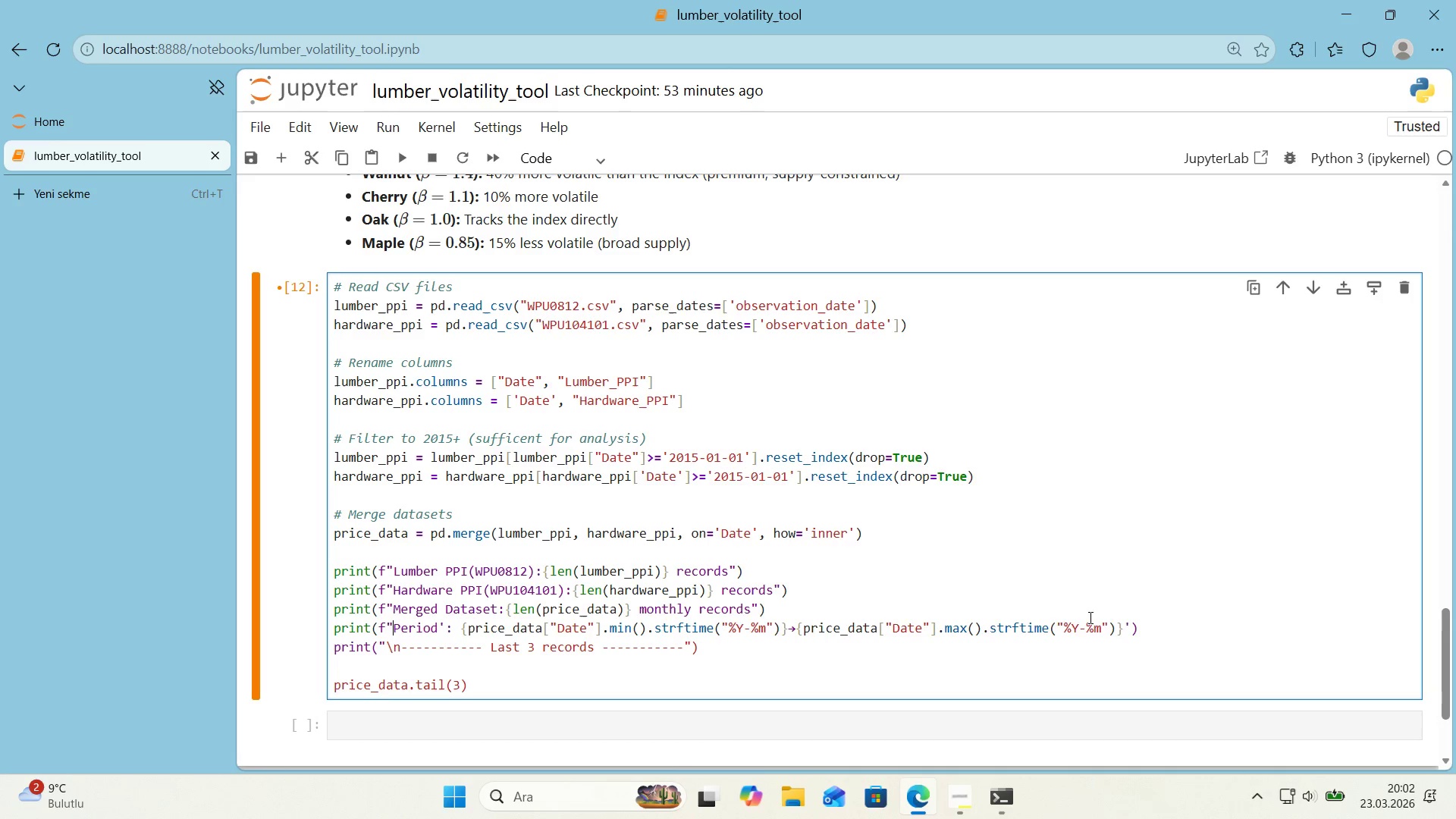 
key(Backquote)
 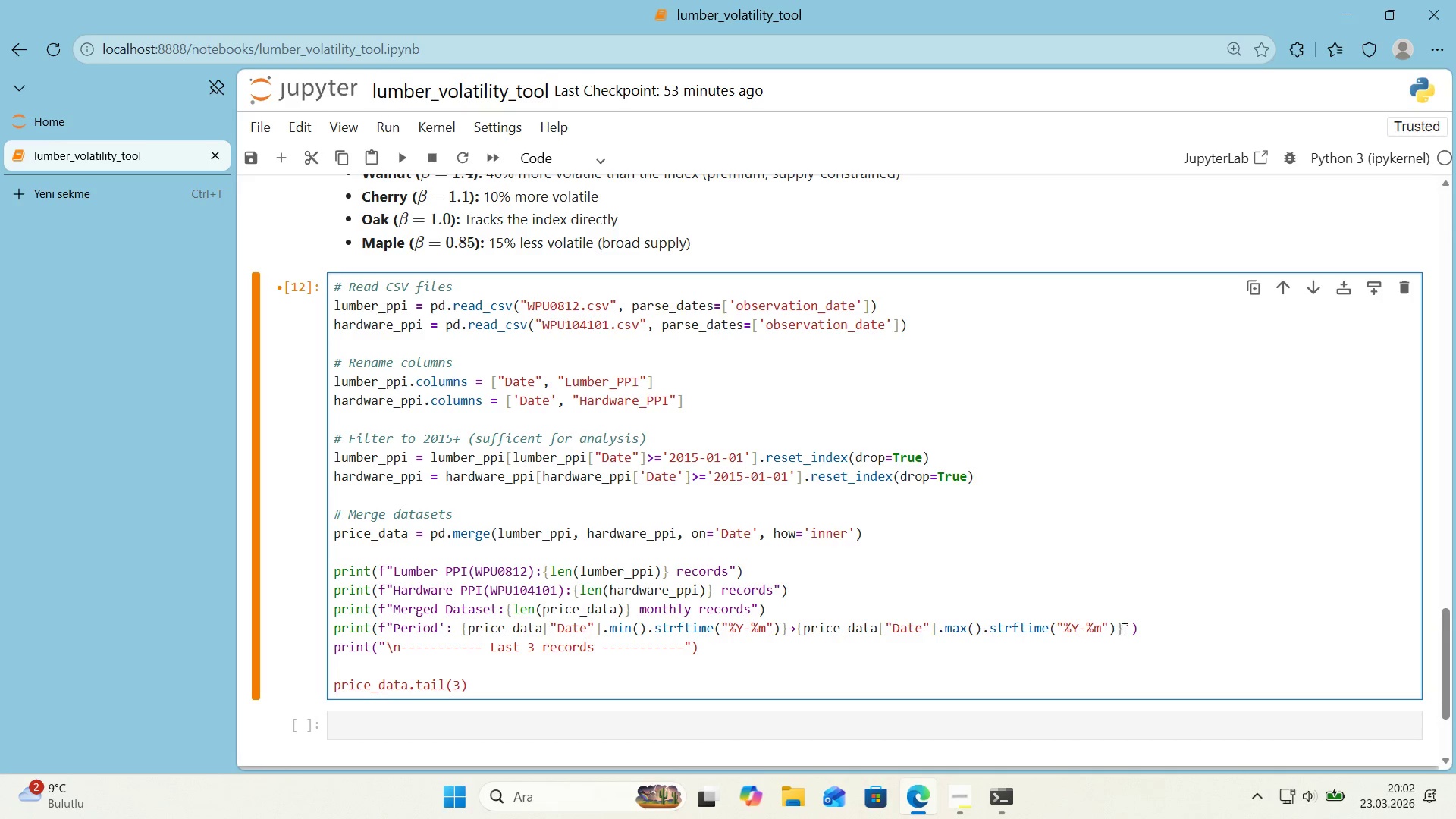 
left_click_drag(start_coordinate=[1124, 629], to_coordinate=[1128, 629])
 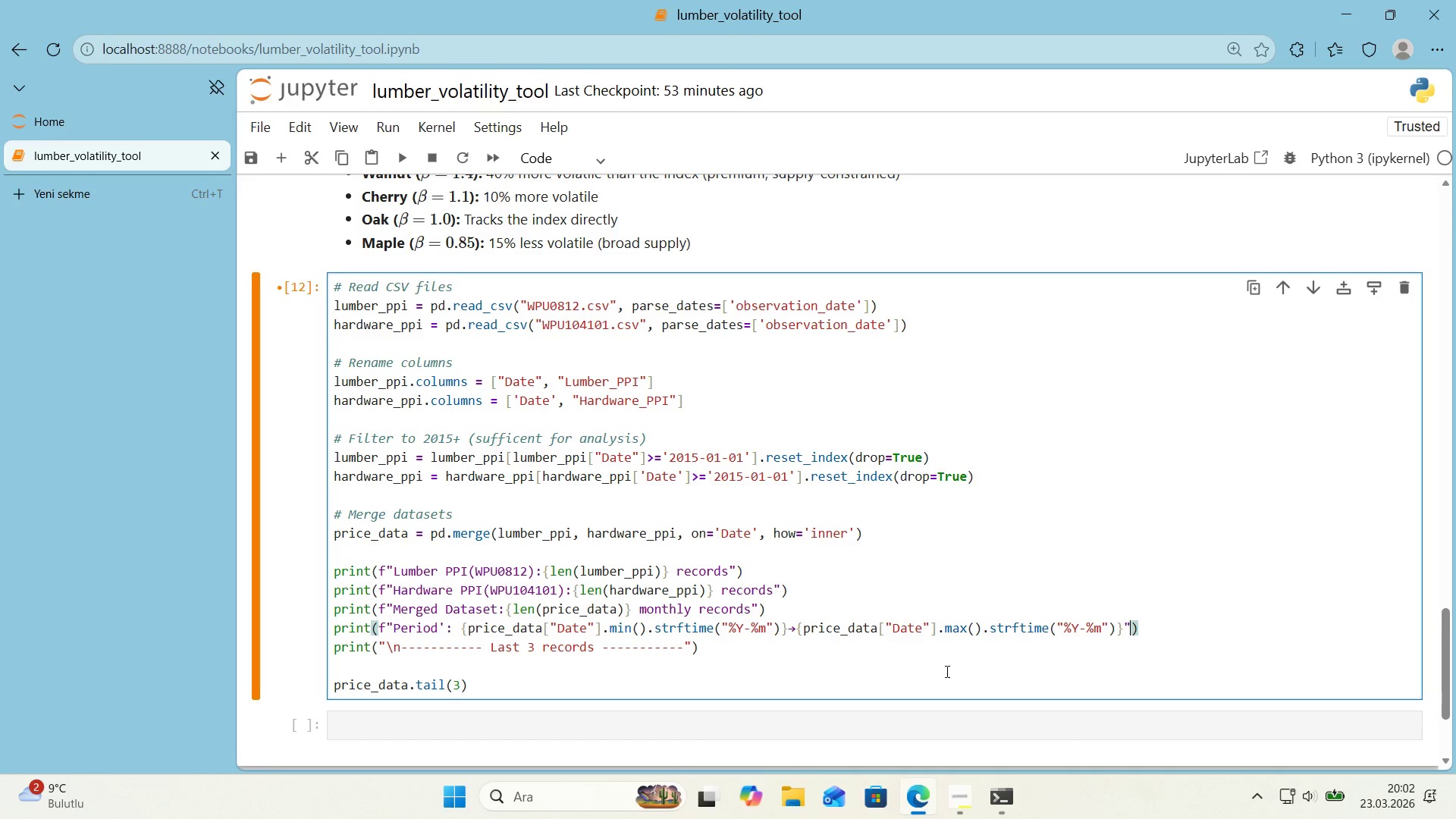 
key(Backquote)
 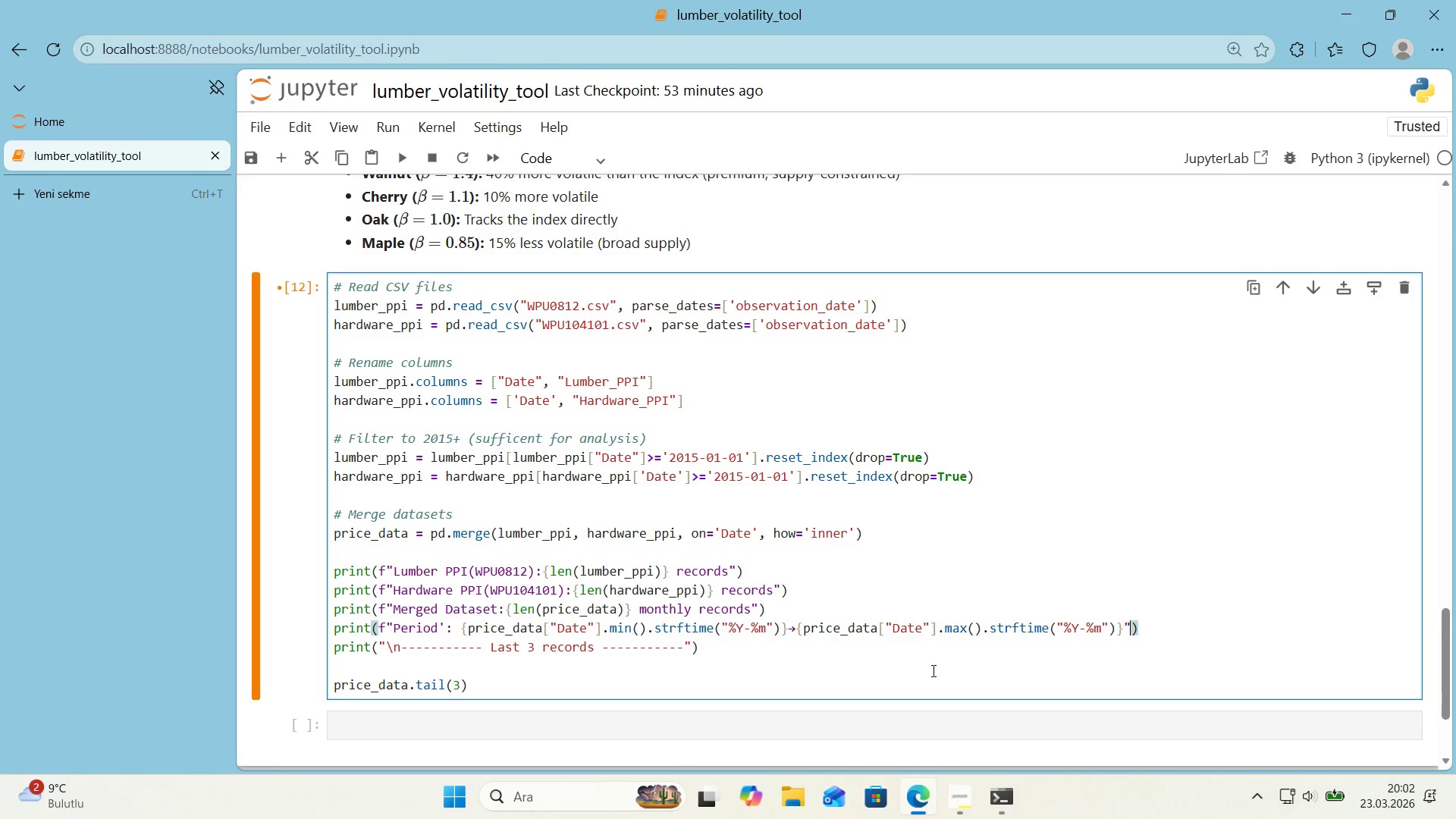 
left_click([1141, 639])
 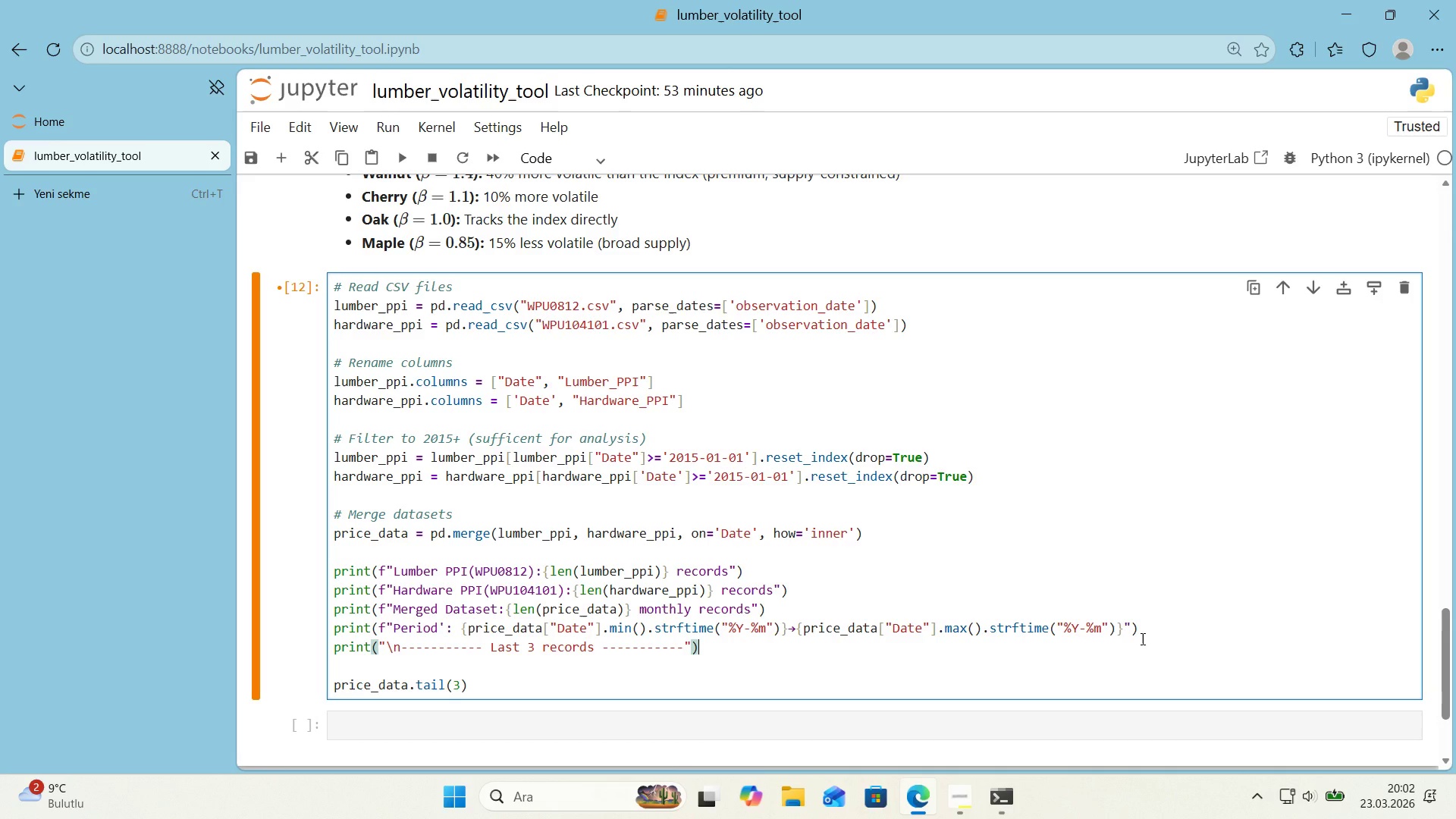 
key(Shift+Enter)
 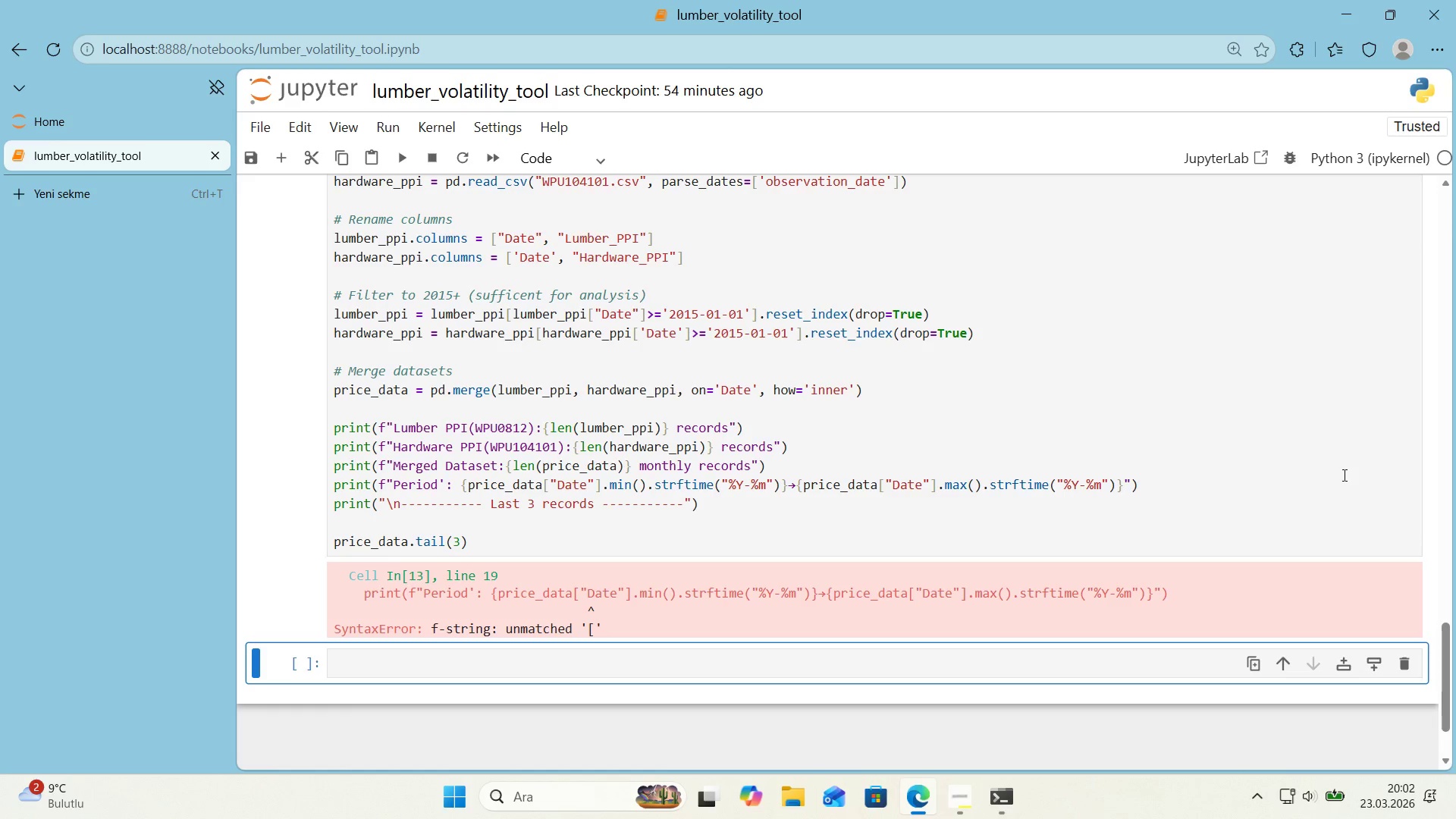 
wait(6.0)
 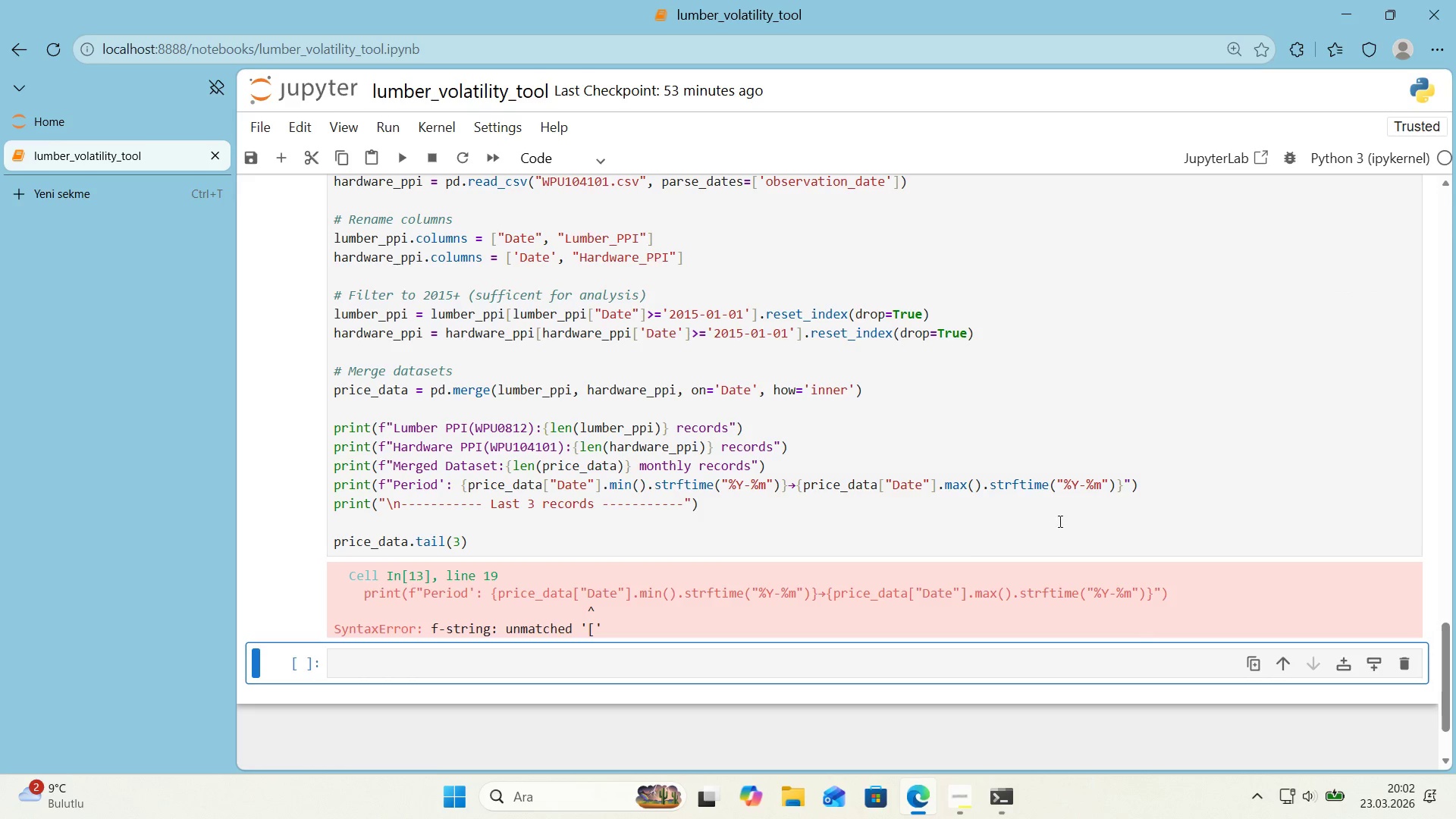 
left_click_drag(start_coordinate=[556, 485], to_coordinate=[551, 487])
 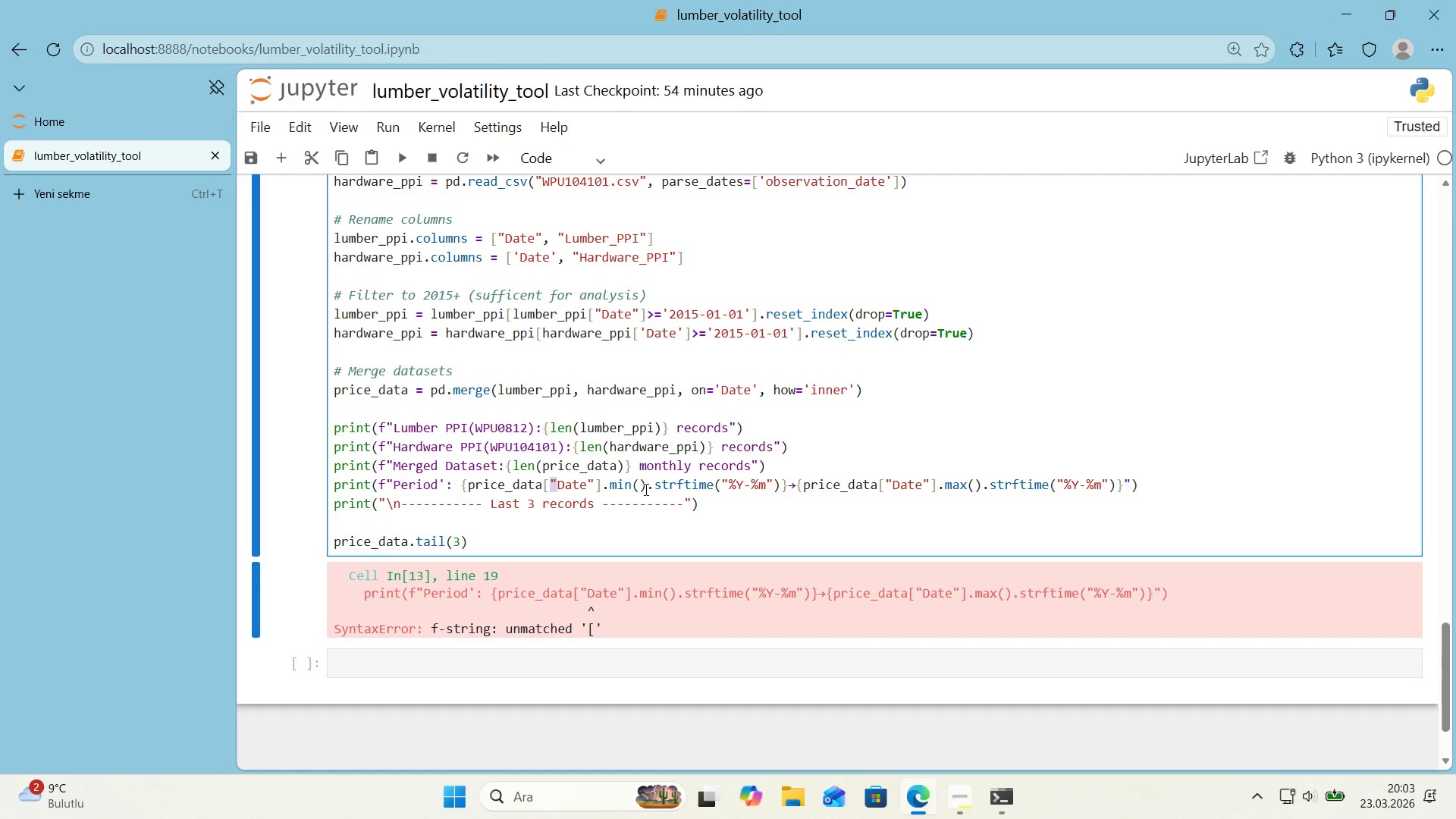 
key(Shift+ShiftRight)
 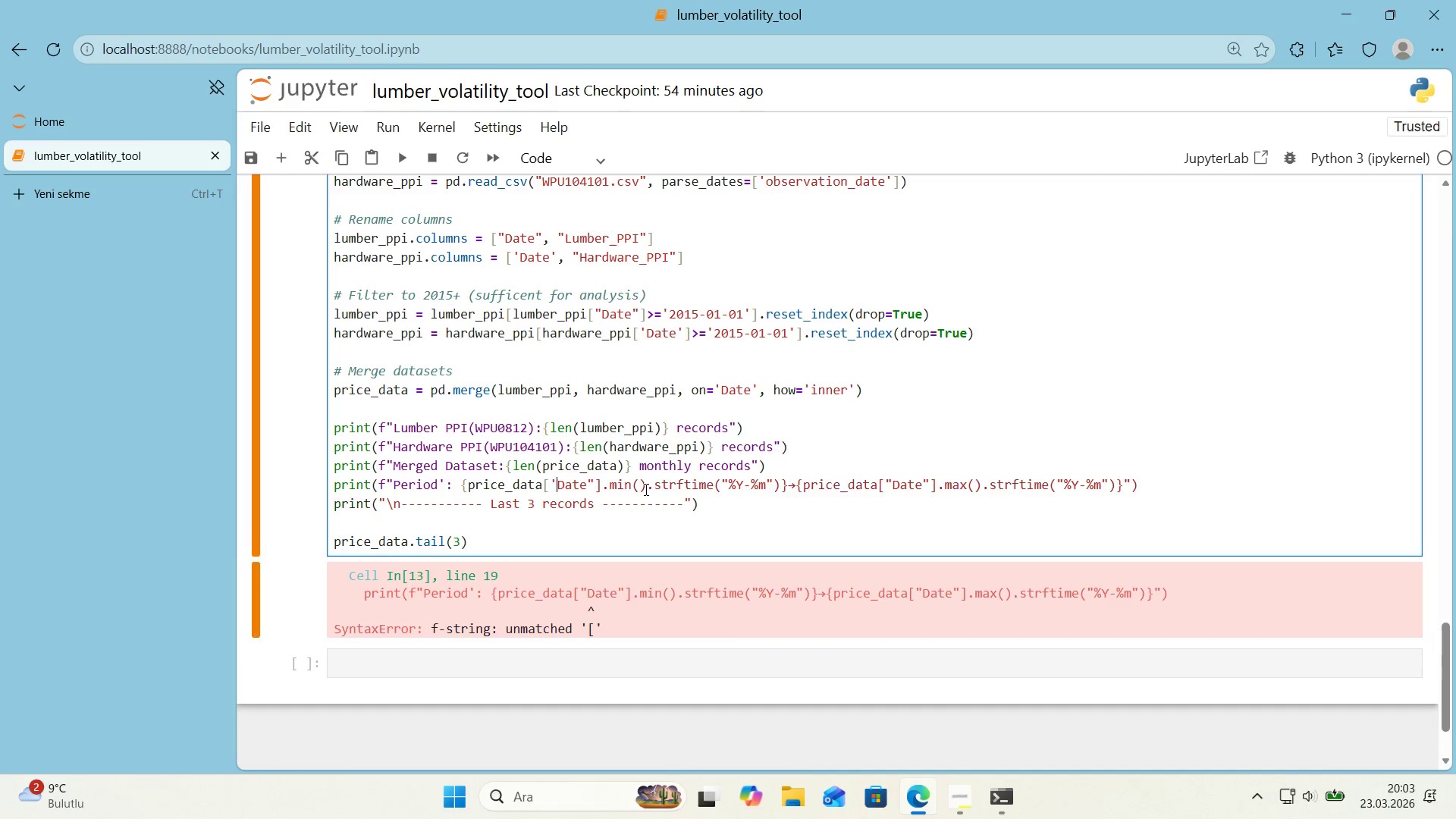 
key(Shift+2)
 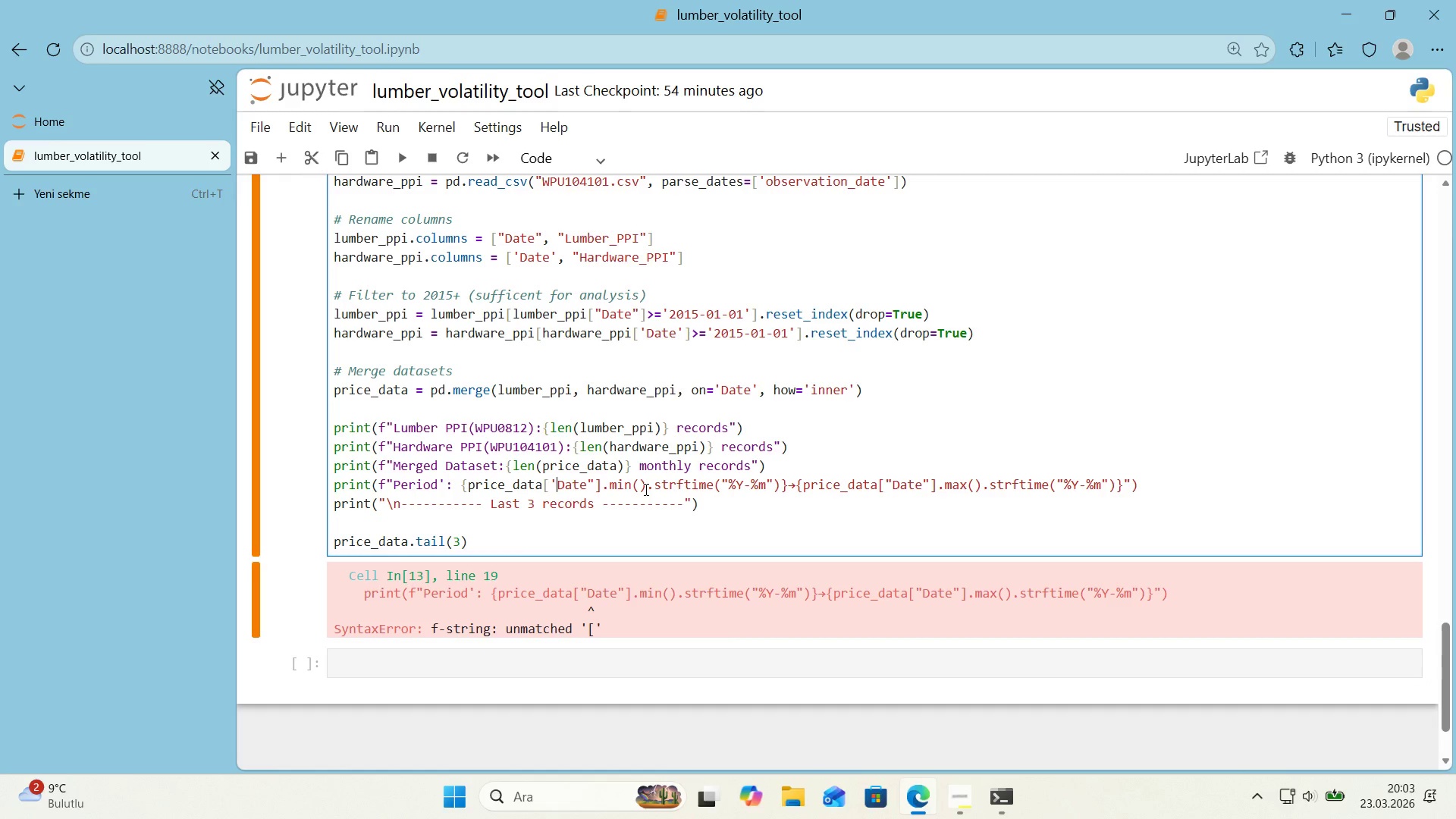 
key(ArrowRight)
 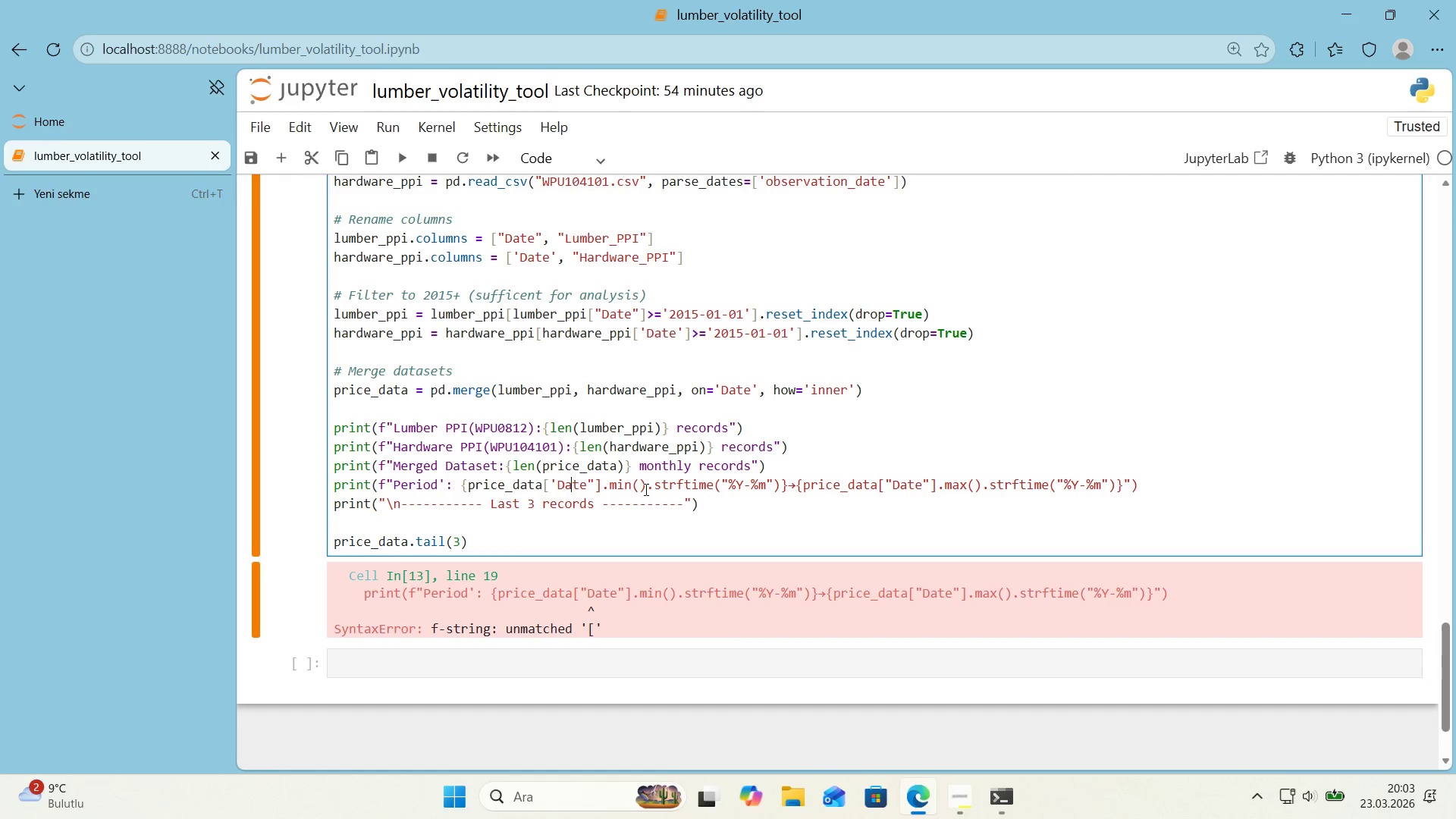 
key(ArrowRight)
 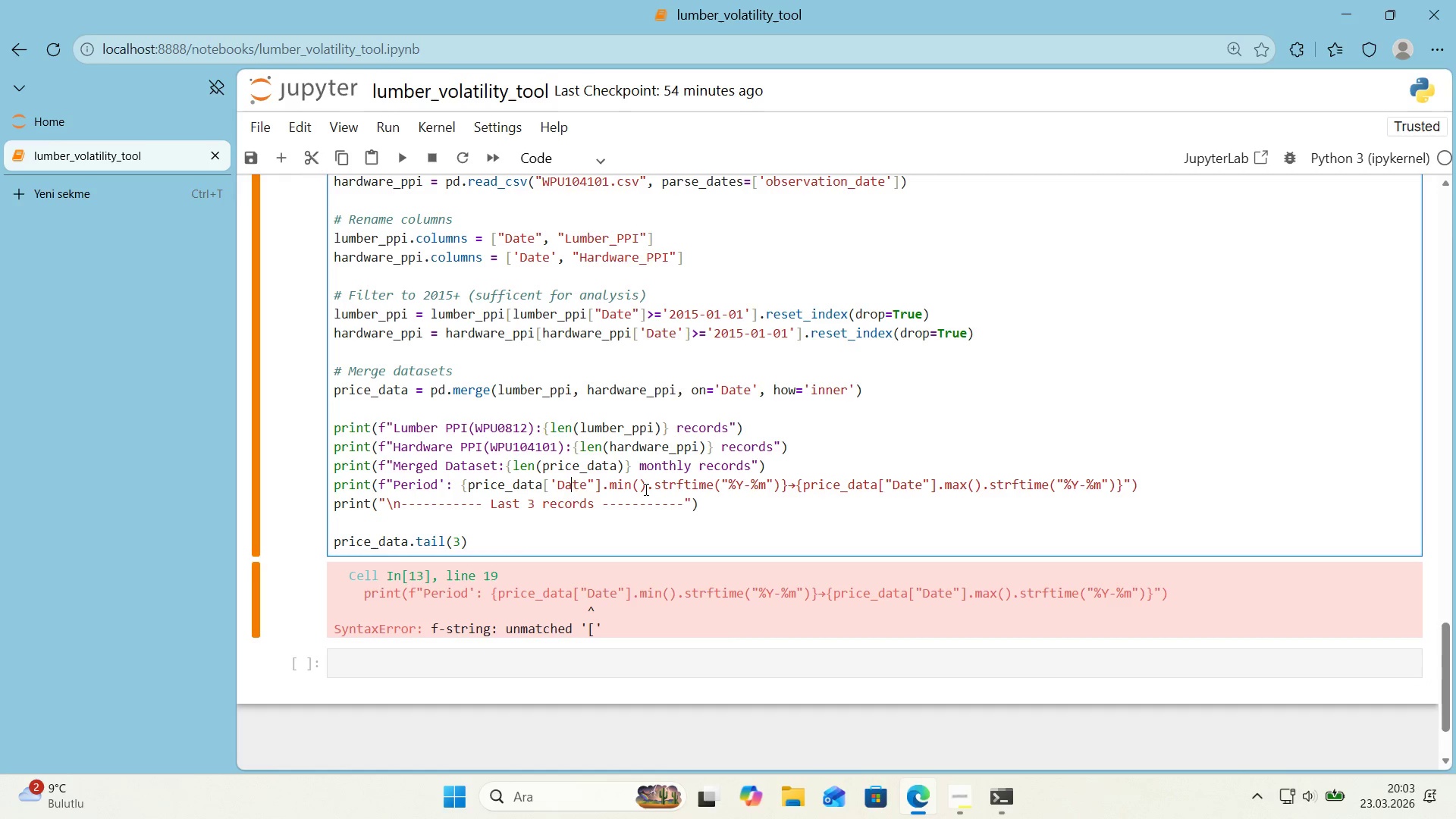 
key(ArrowRight)
 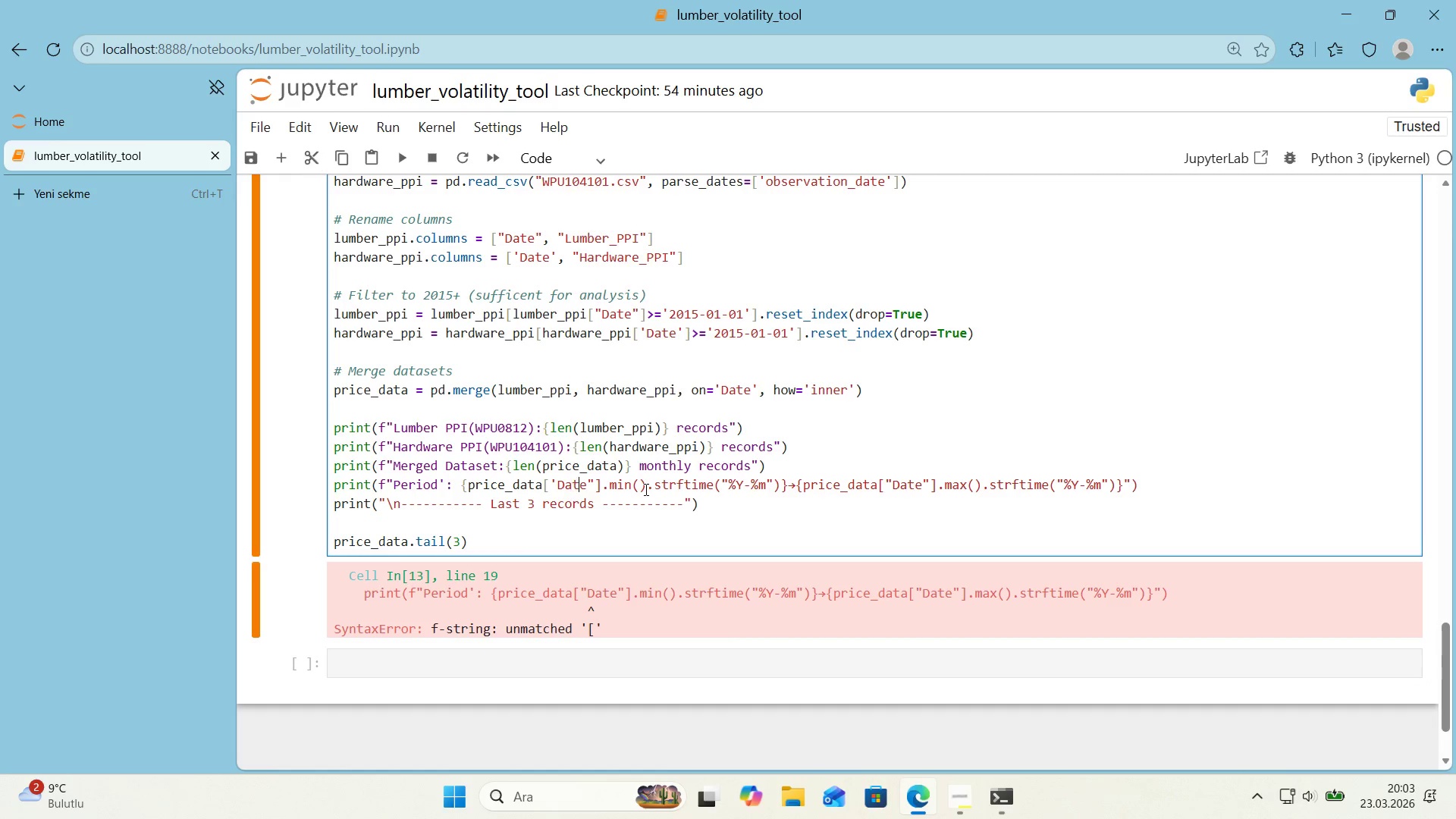 
key(ArrowRight)
 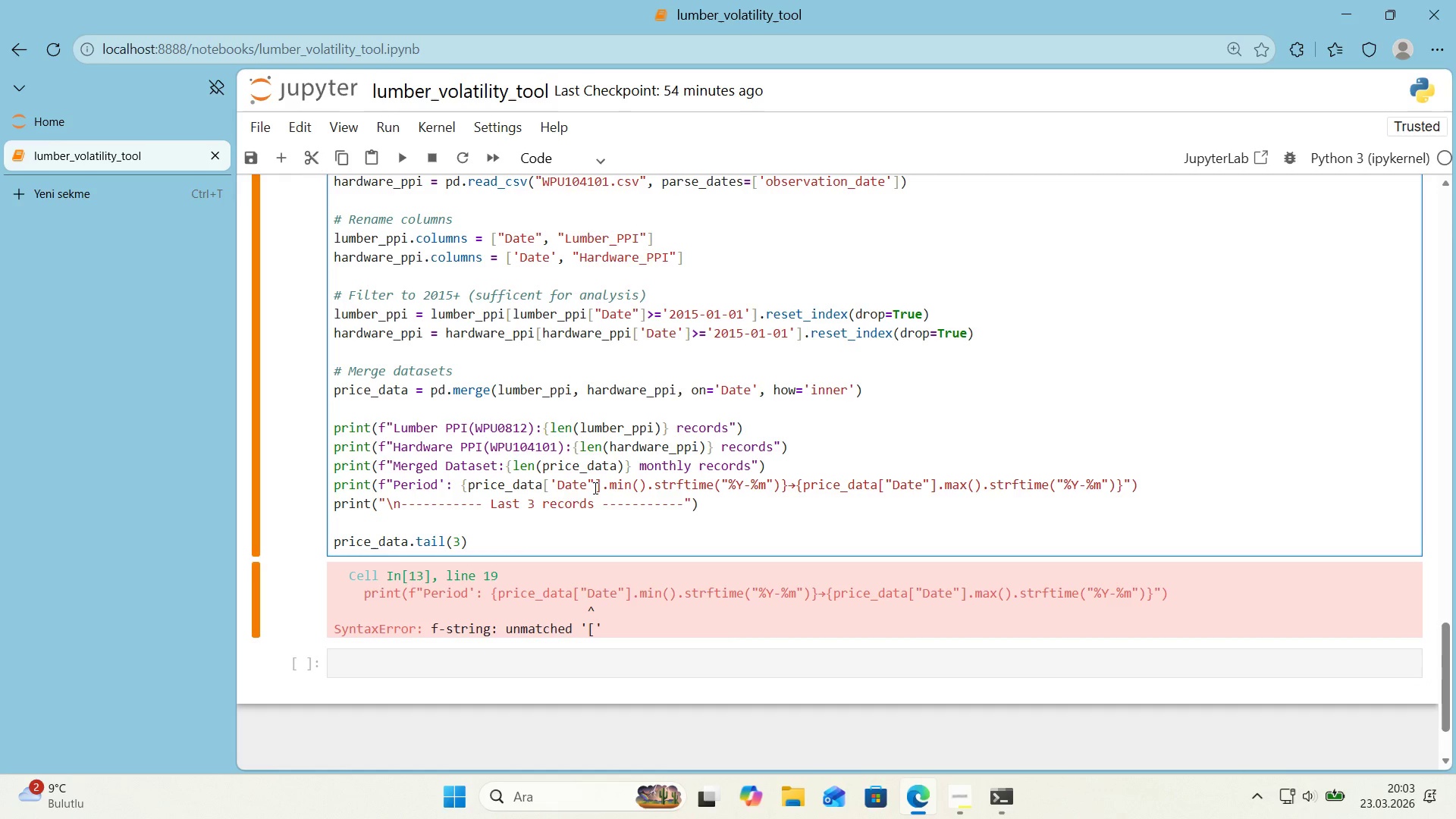 
left_click_drag(start_coordinate=[594, 488], to_coordinate=[588, 488])
 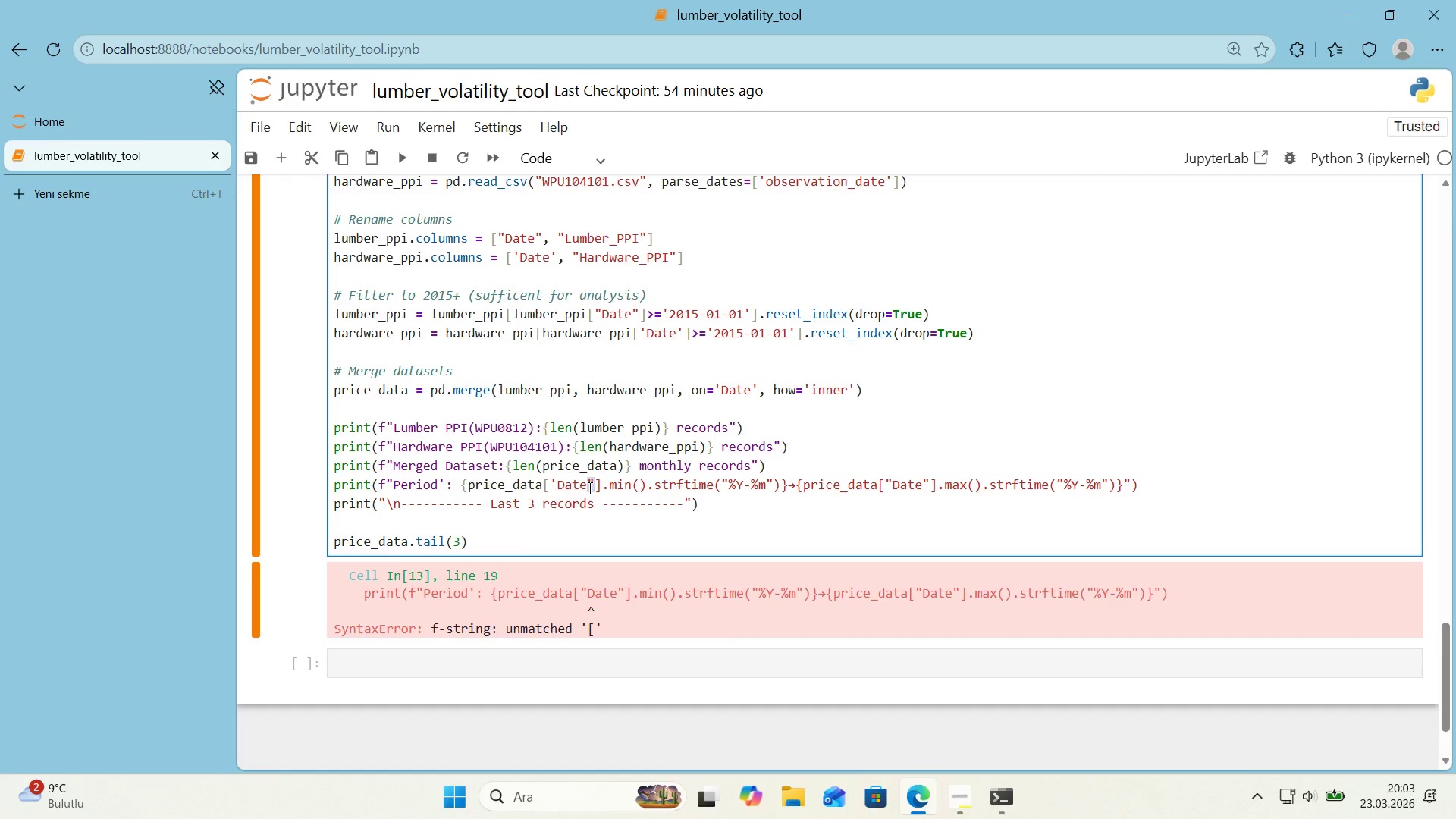 
key(Shift+ShiftRight)
 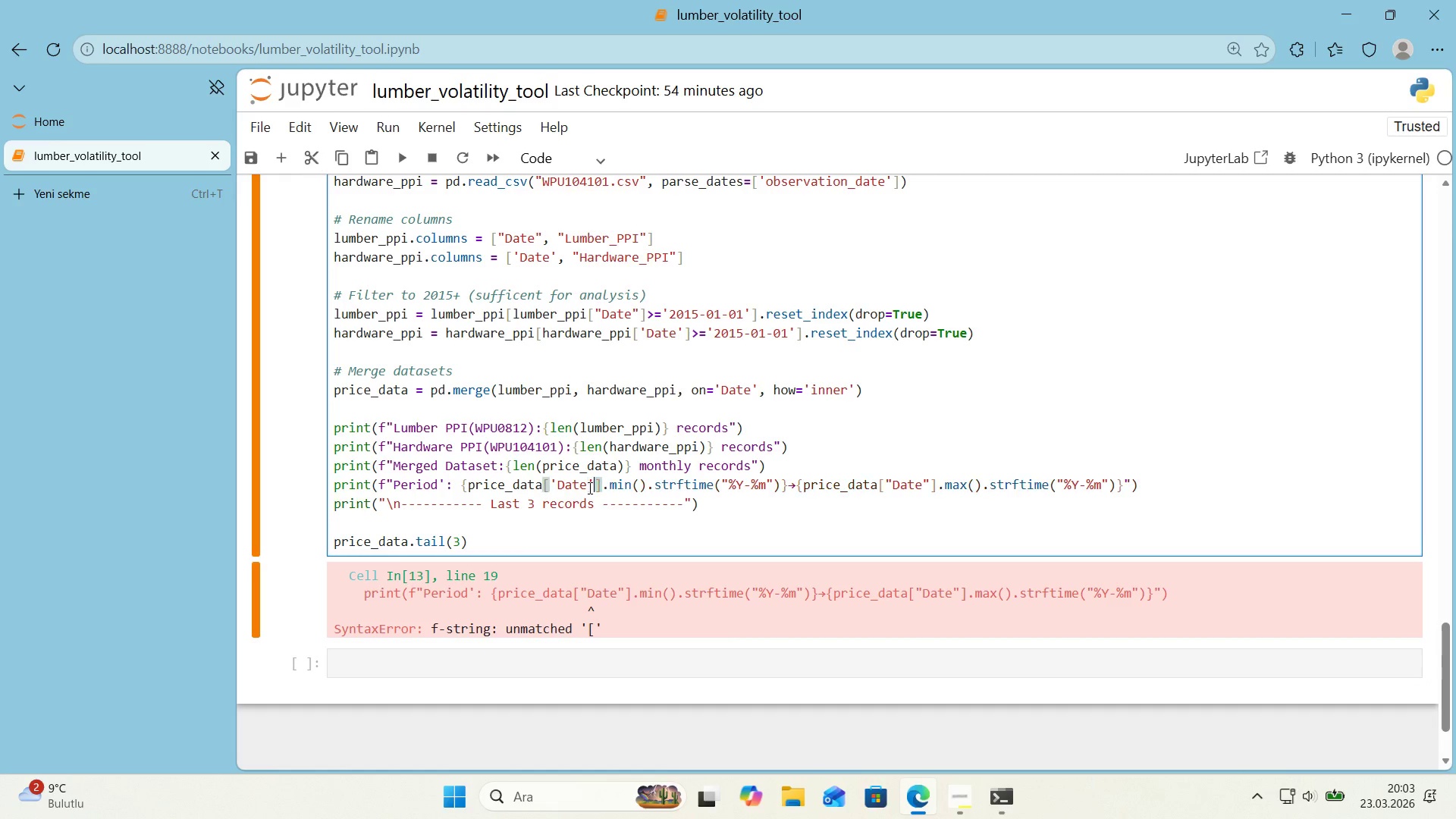 
key(Shift+2)
 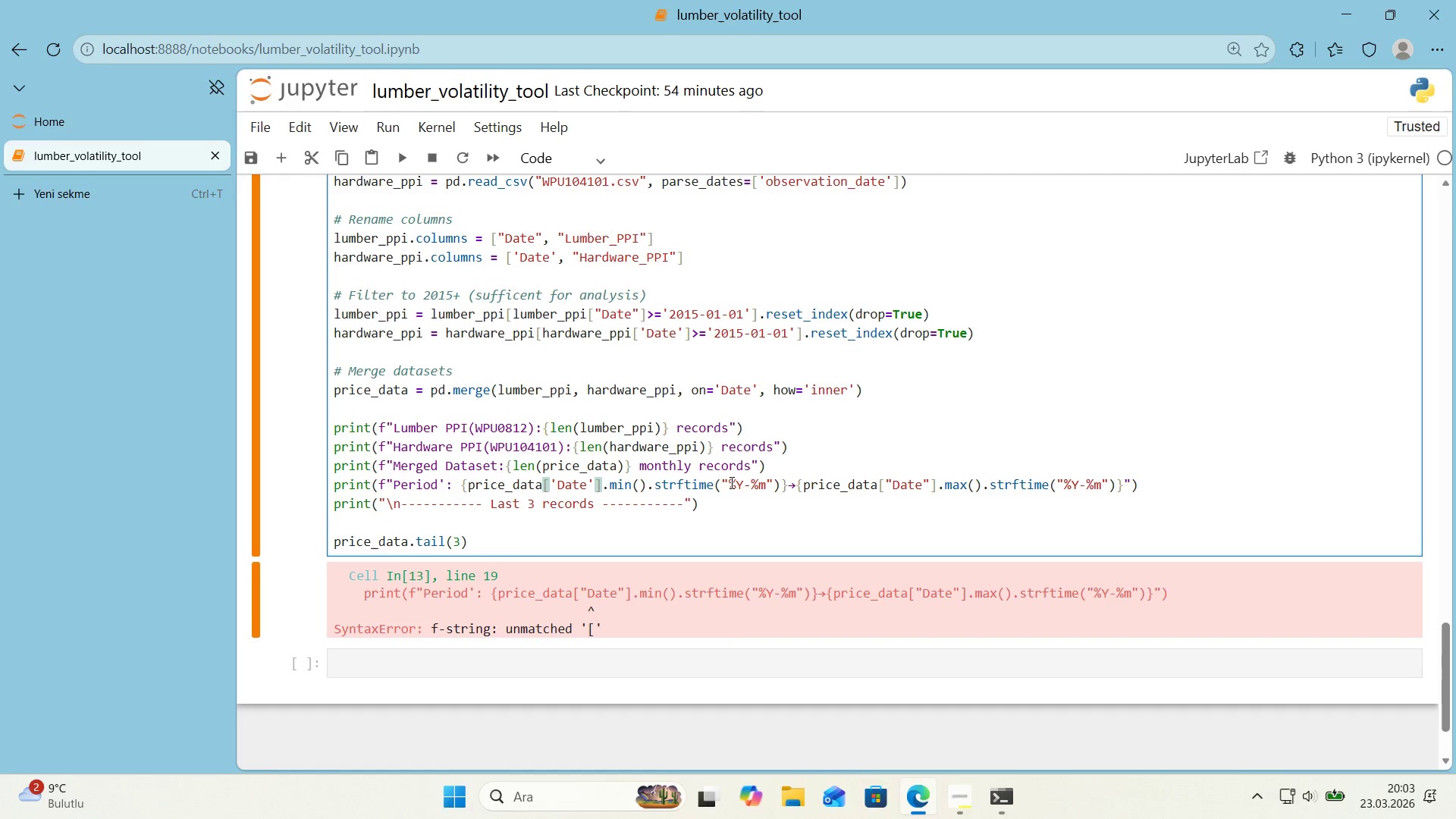 
left_click_drag(start_coordinate=[729, 483], to_coordinate=[725, 483])
 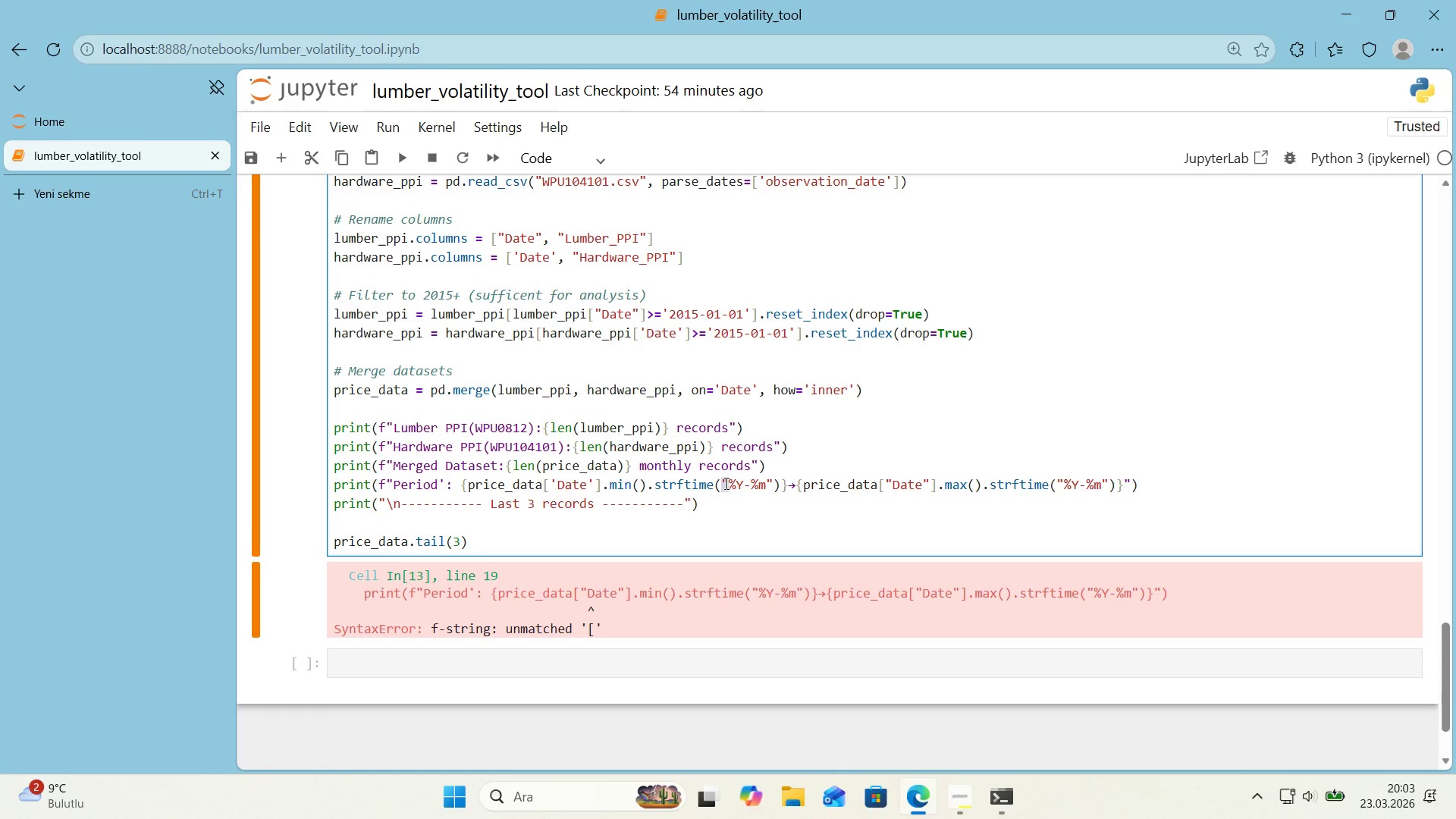 
key(Shift+ShiftRight)
 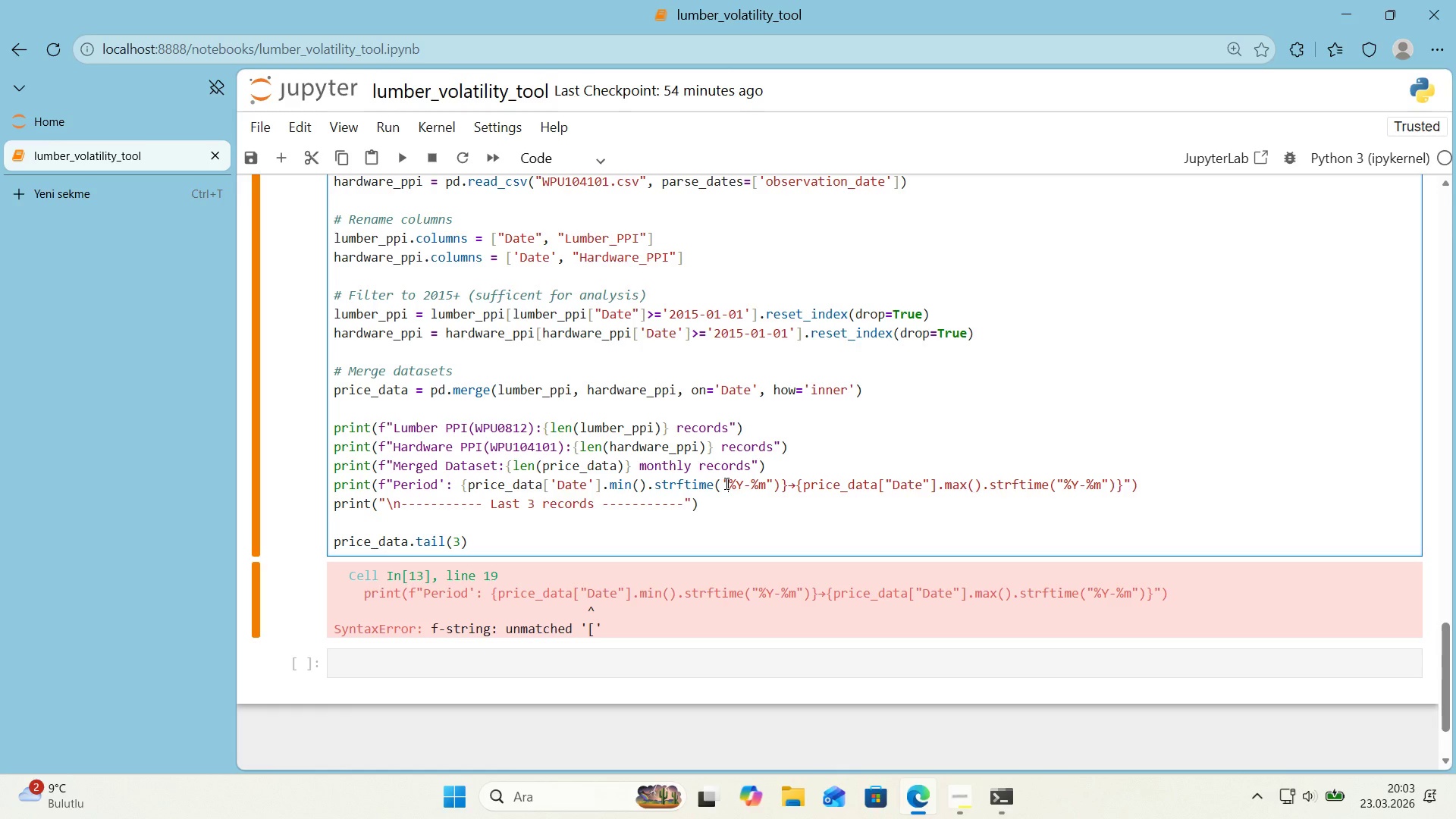 
key(Shift+2)
 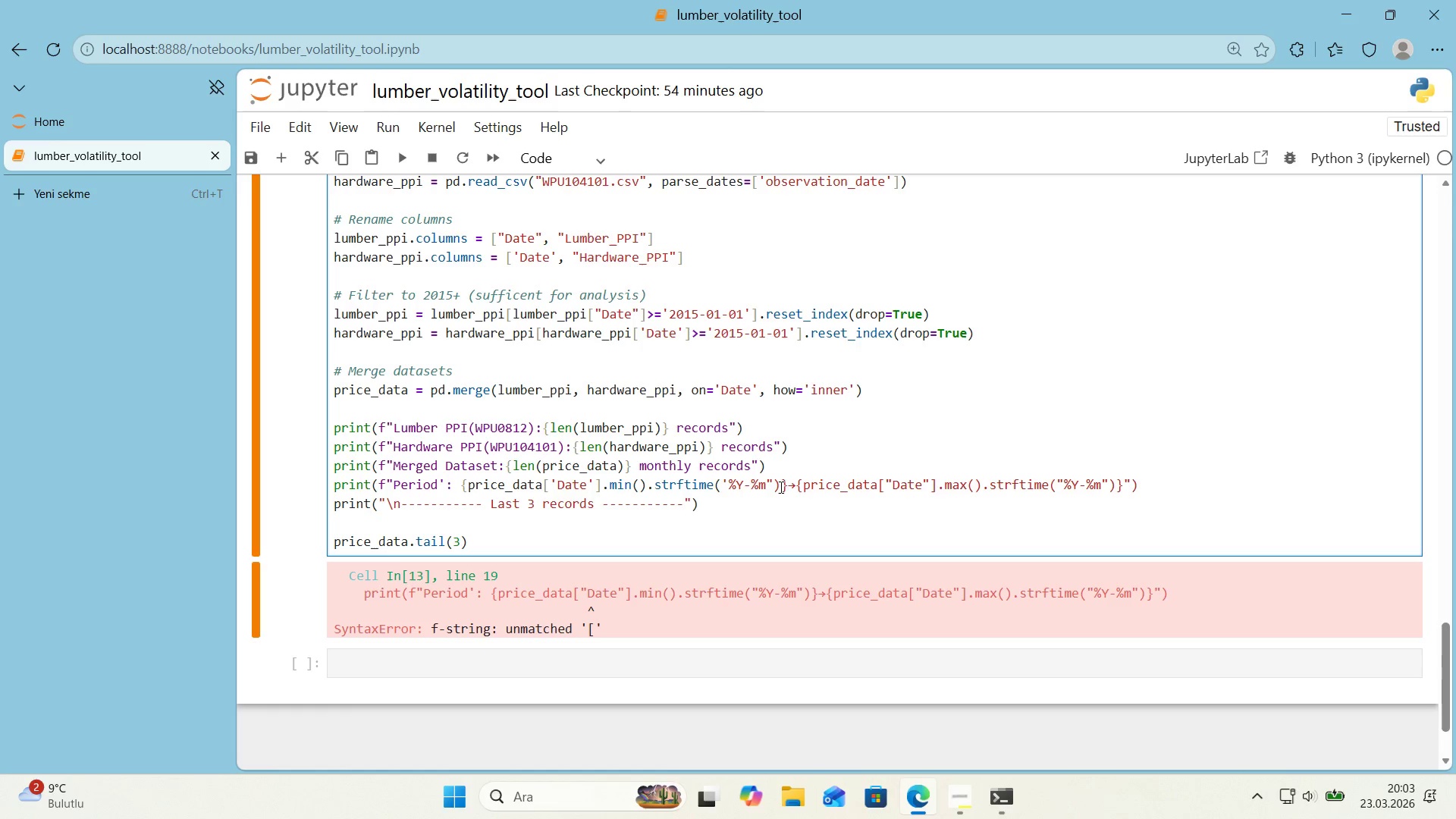 
left_click_drag(start_coordinate=[770, 488], to_coordinate=[766, 488])
 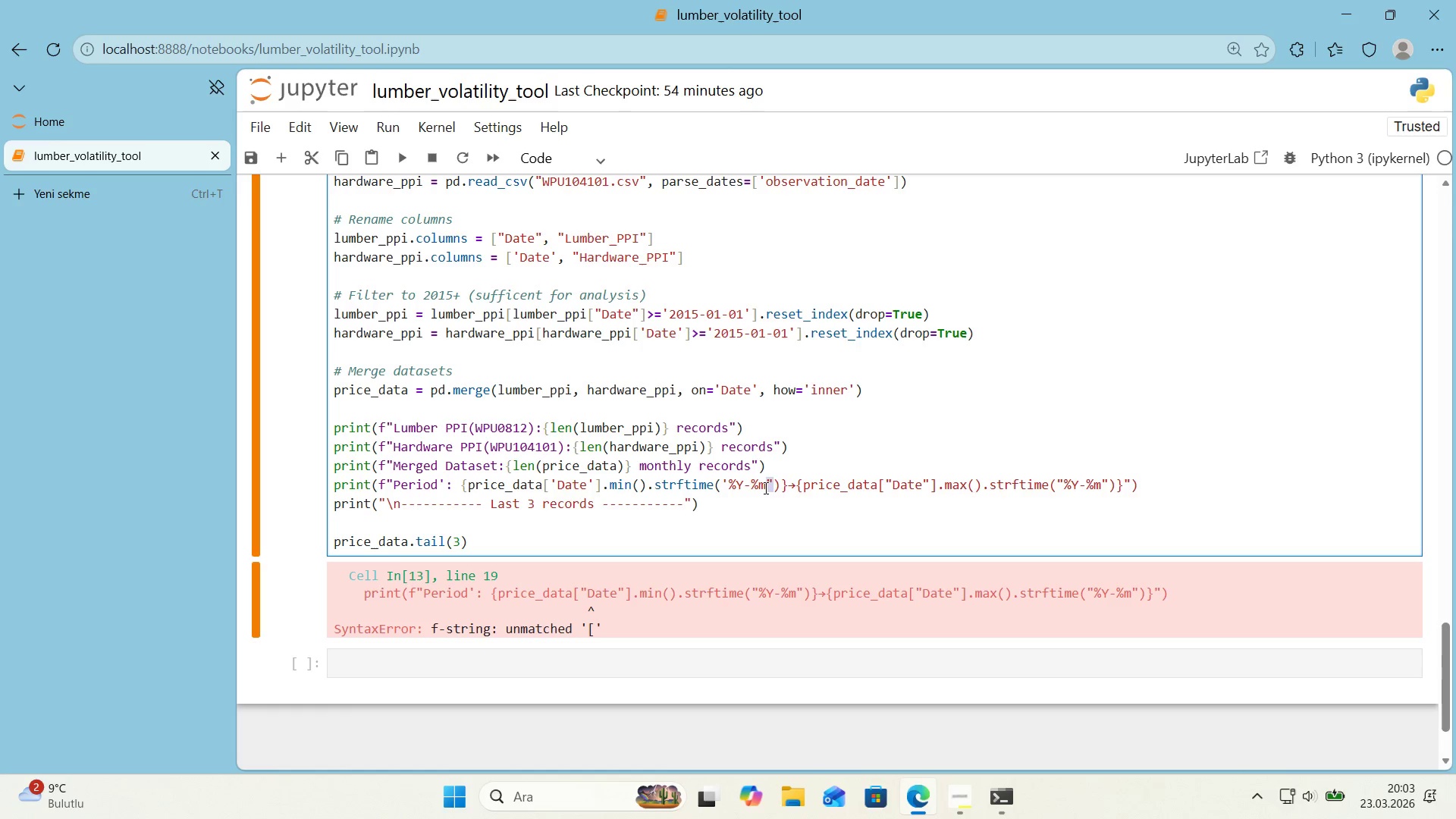 
key(Shift+ShiftRight)
 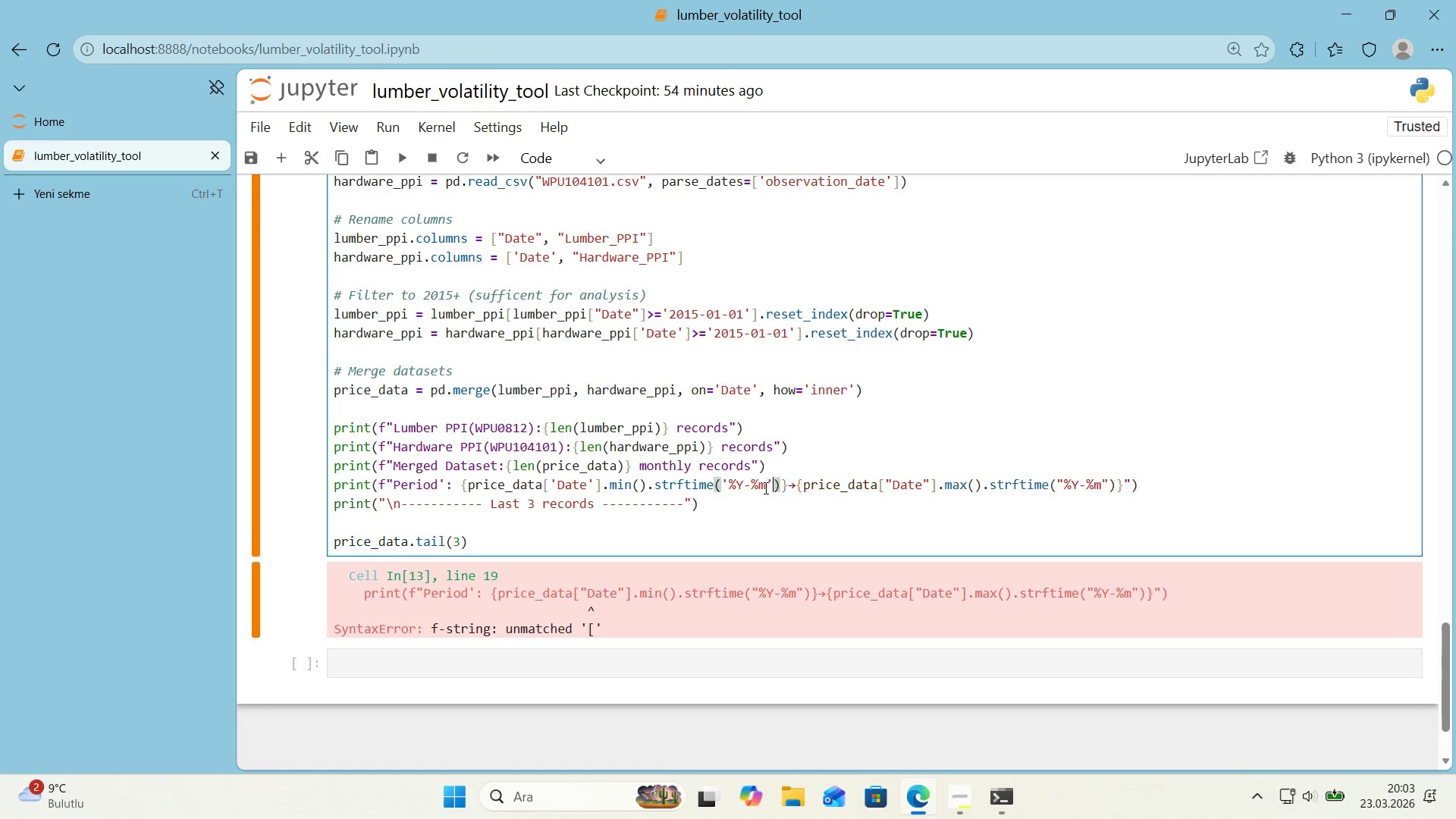 
key(Shift+2)
 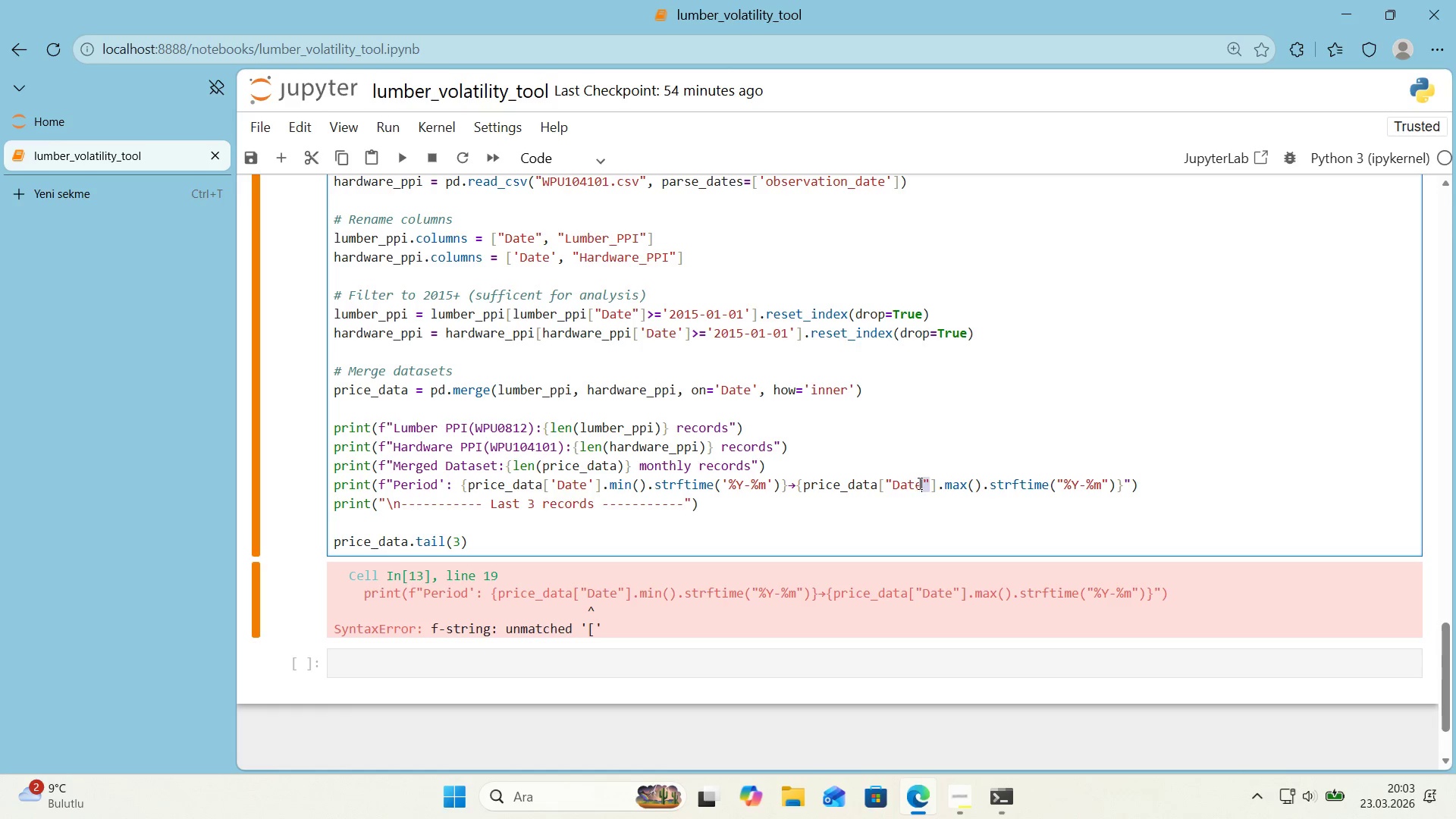 
key(Shift+ShiftRight)
 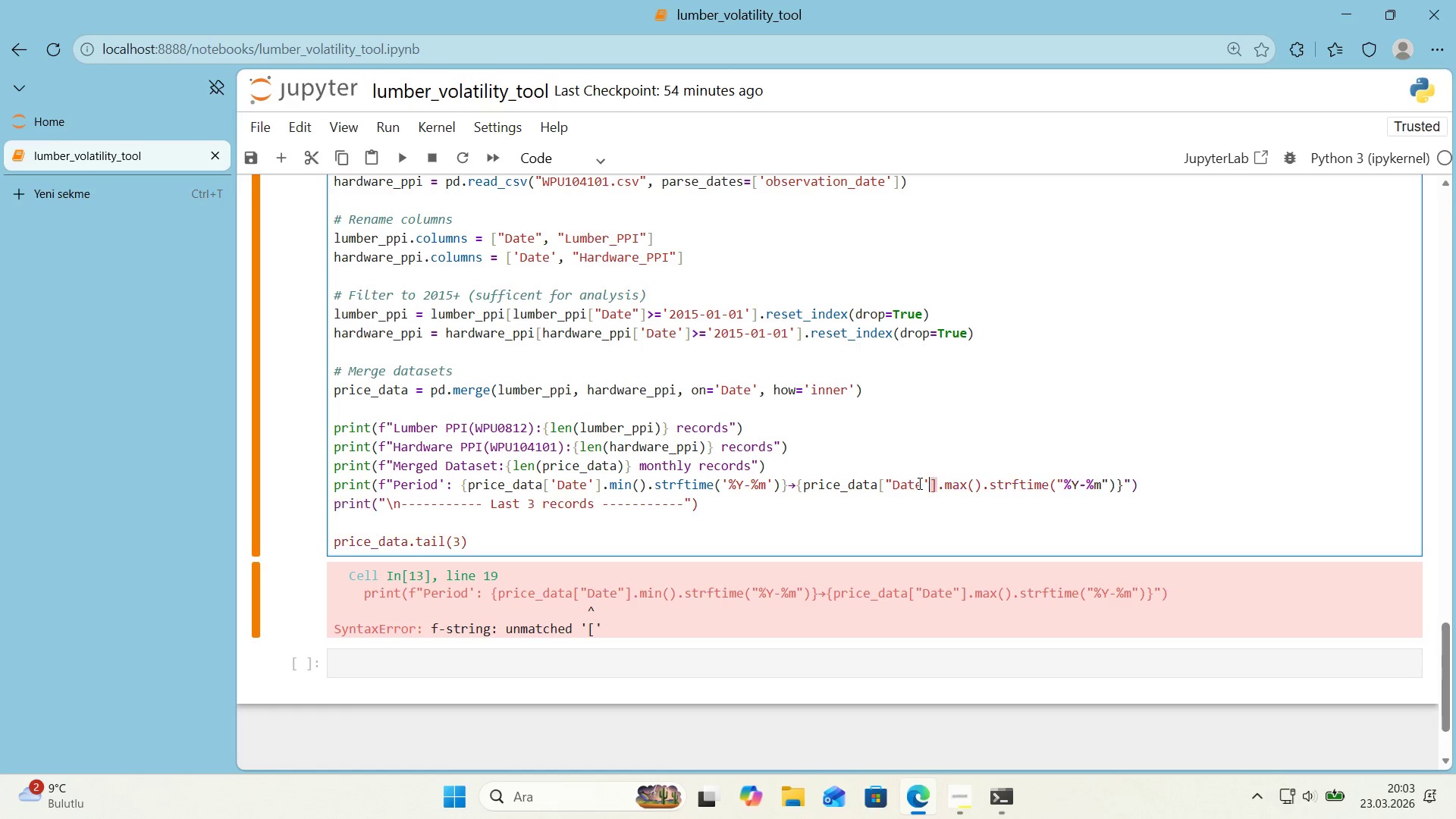 
key(Shift+2)
 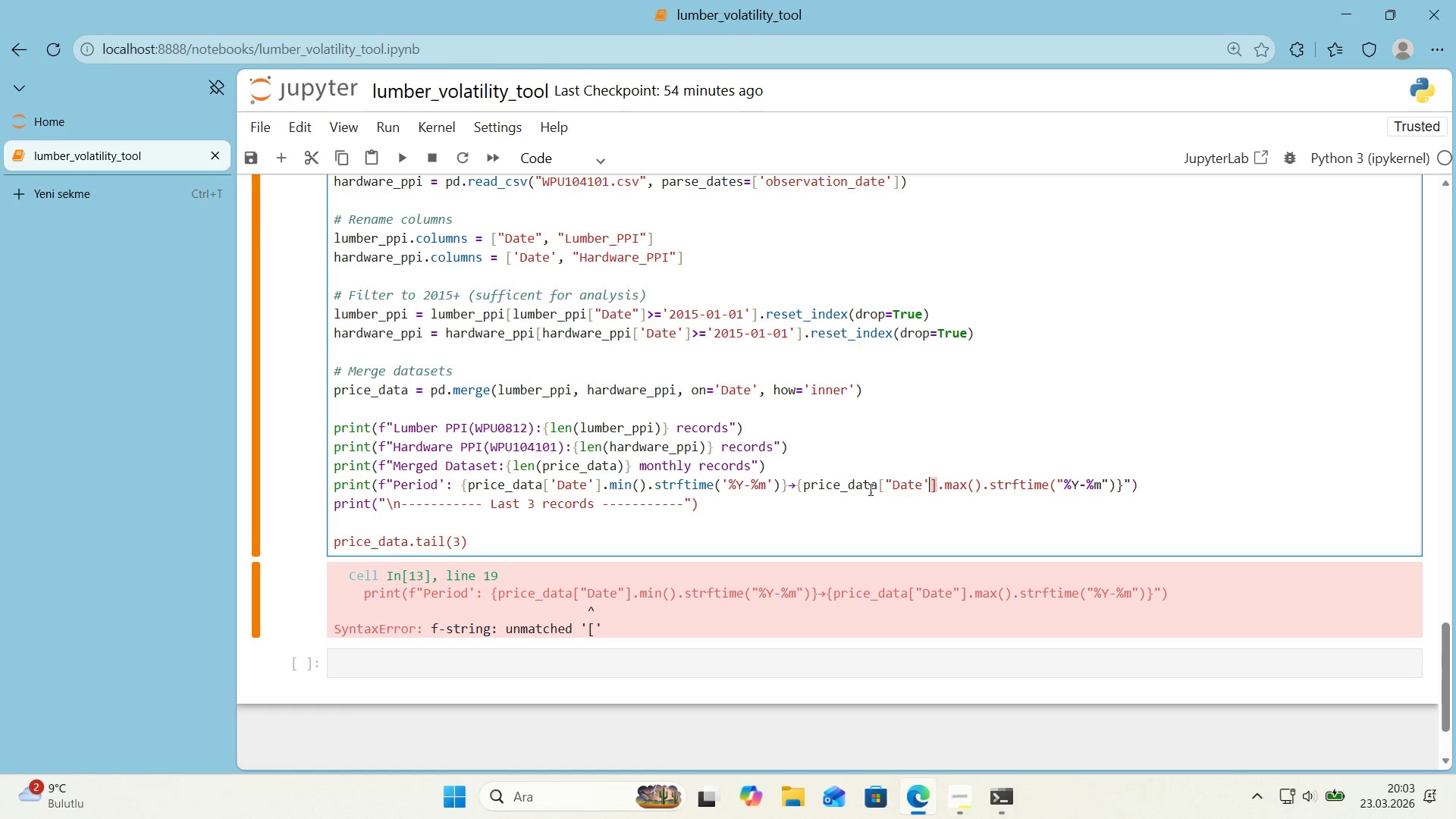 
left_click_drag(start_coordinate=[893, 488], to_coordinate=[888, 488])
 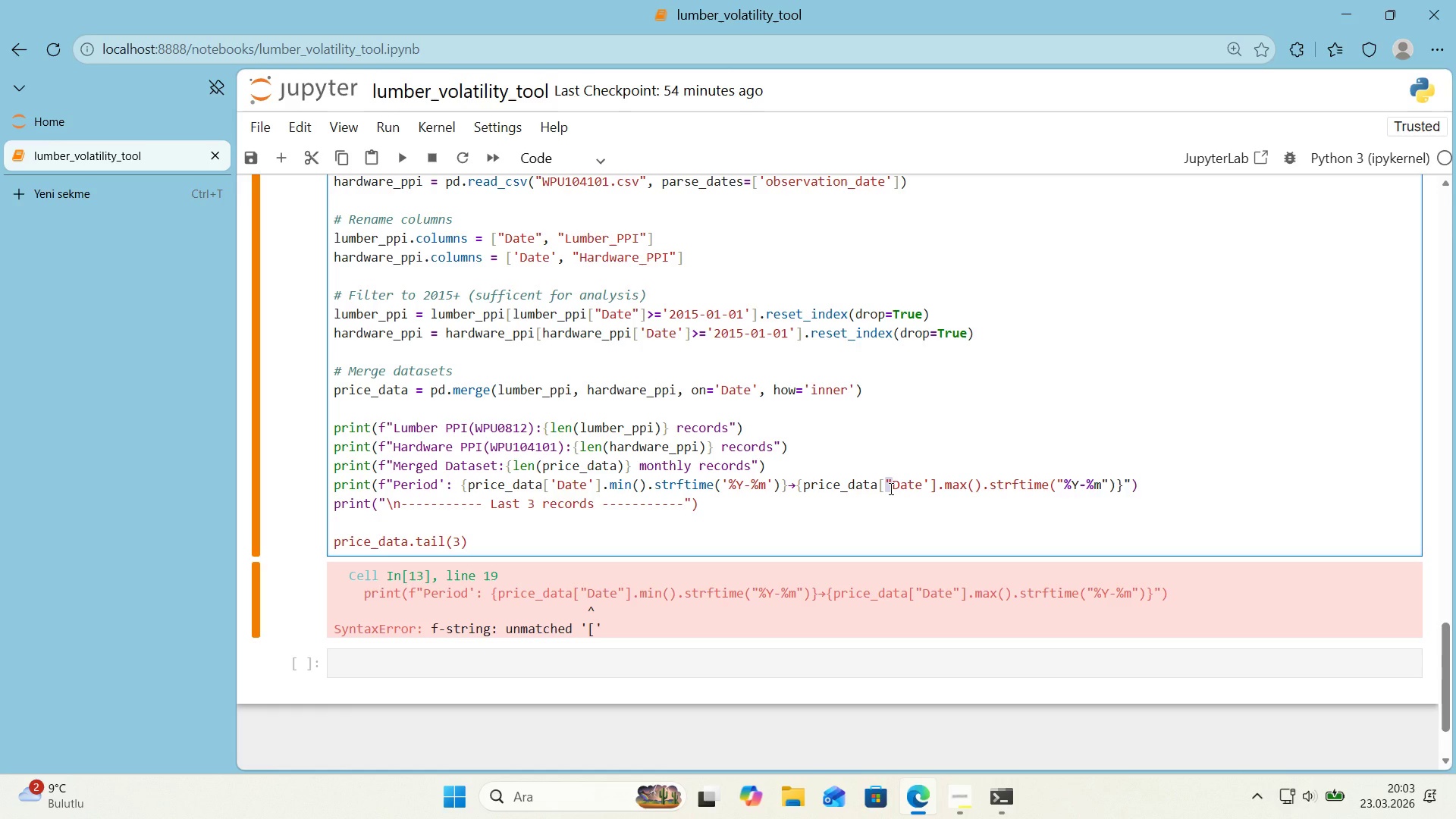 
key(Shift+2)
 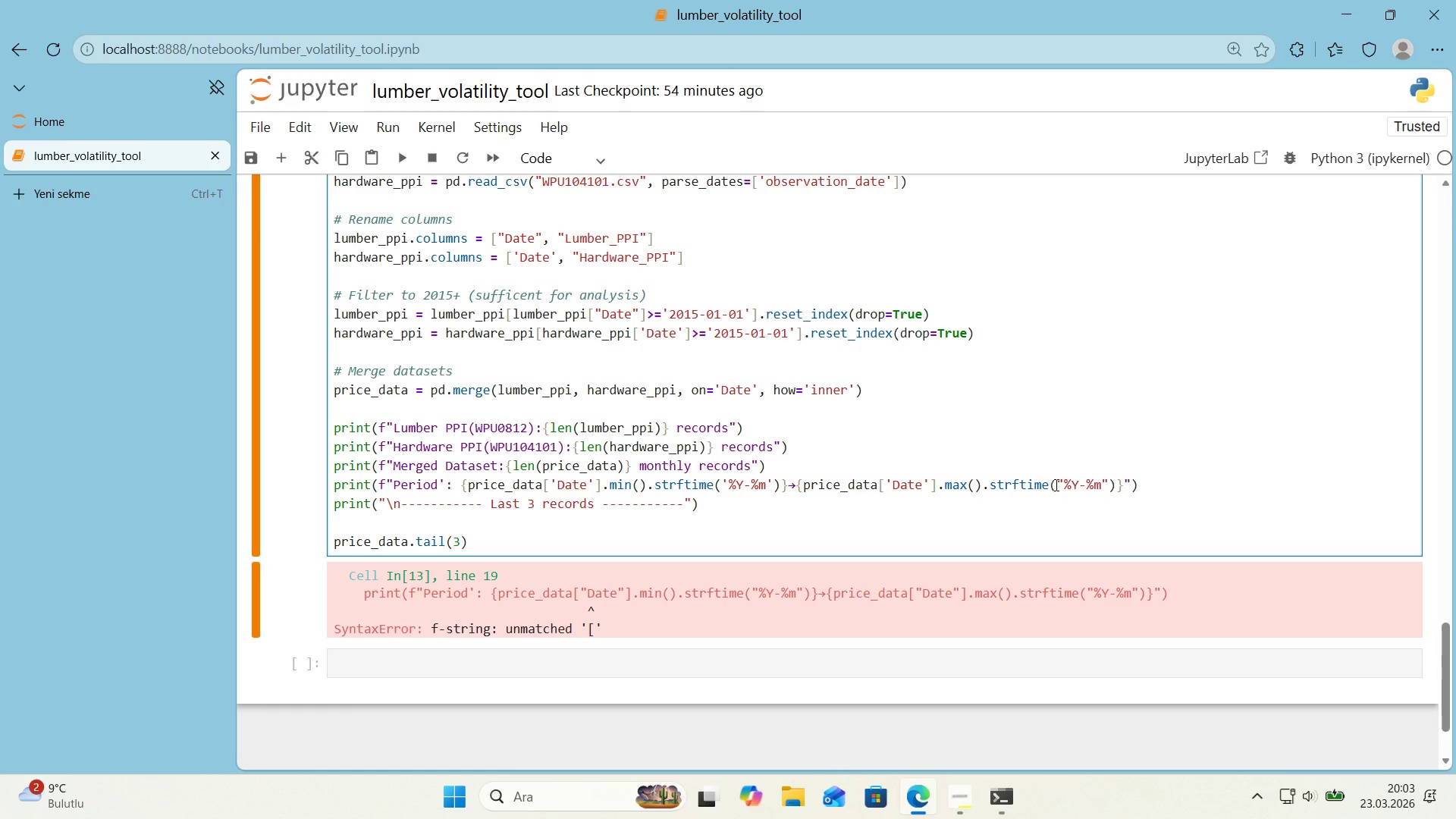 
left_click_drag(start_coordinate=[1062, 485], to_coordinate=[1057, 486])
 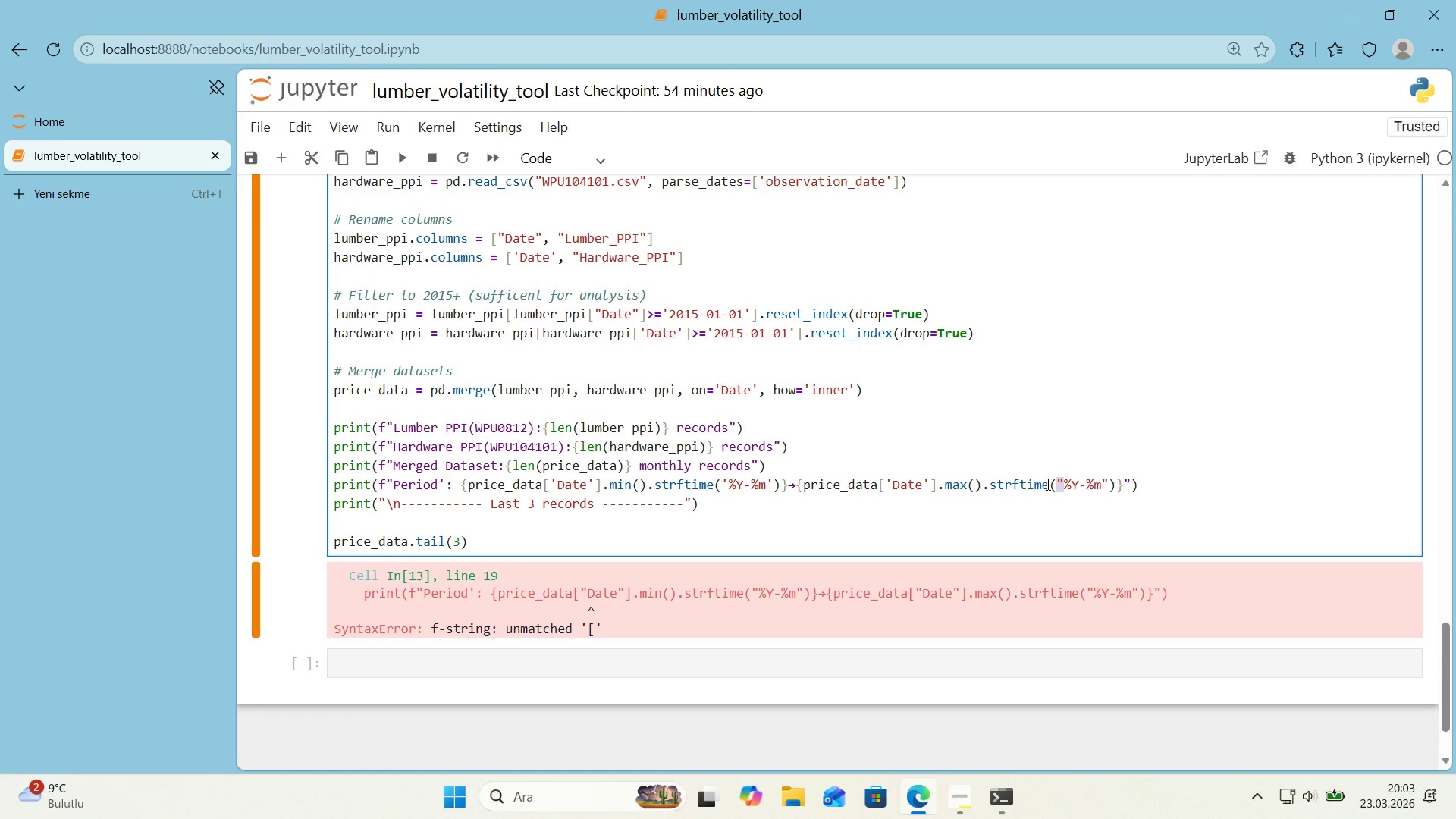 
key(Shift+ShiftRight)
 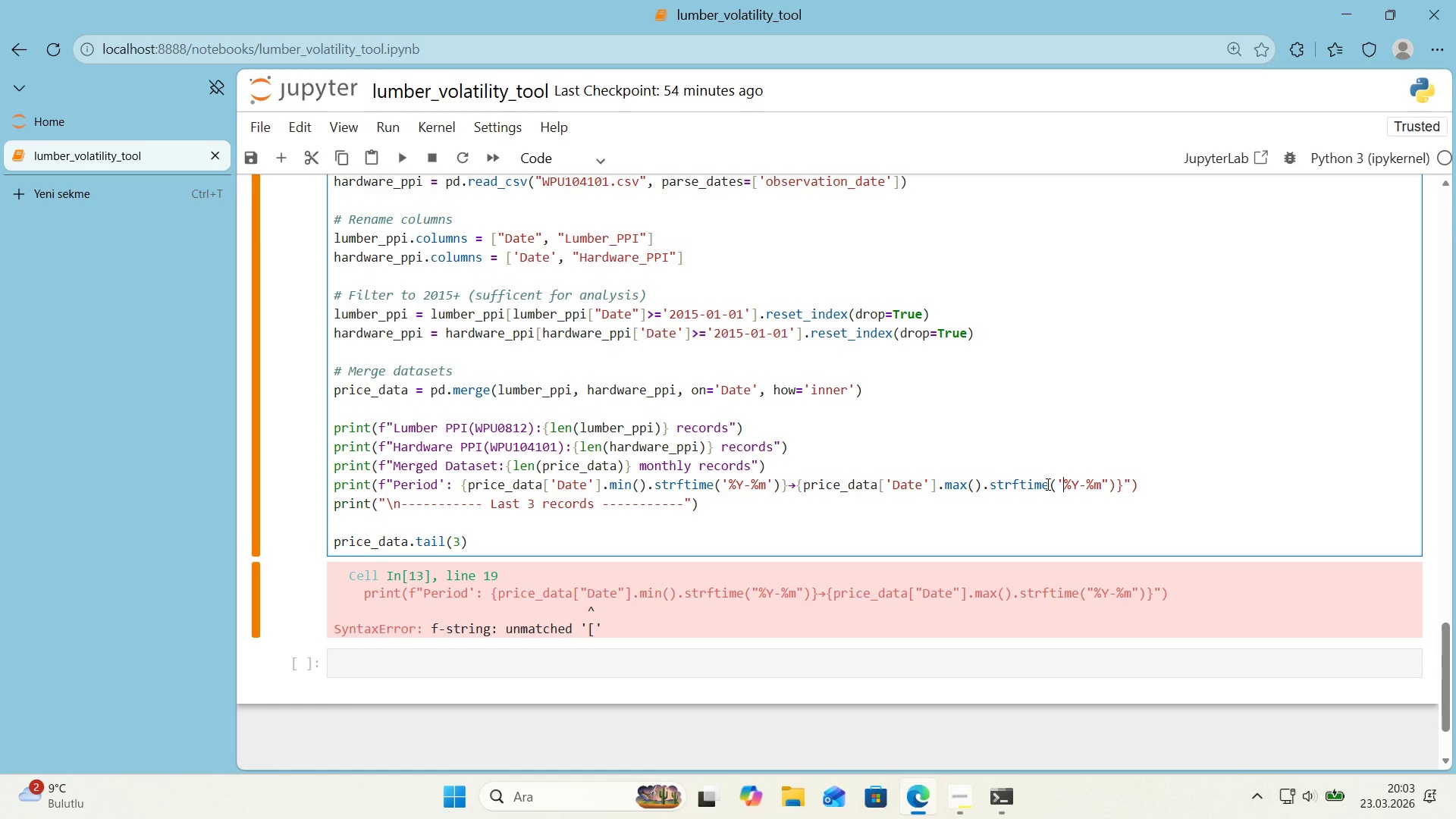 
key(Shift+2)
 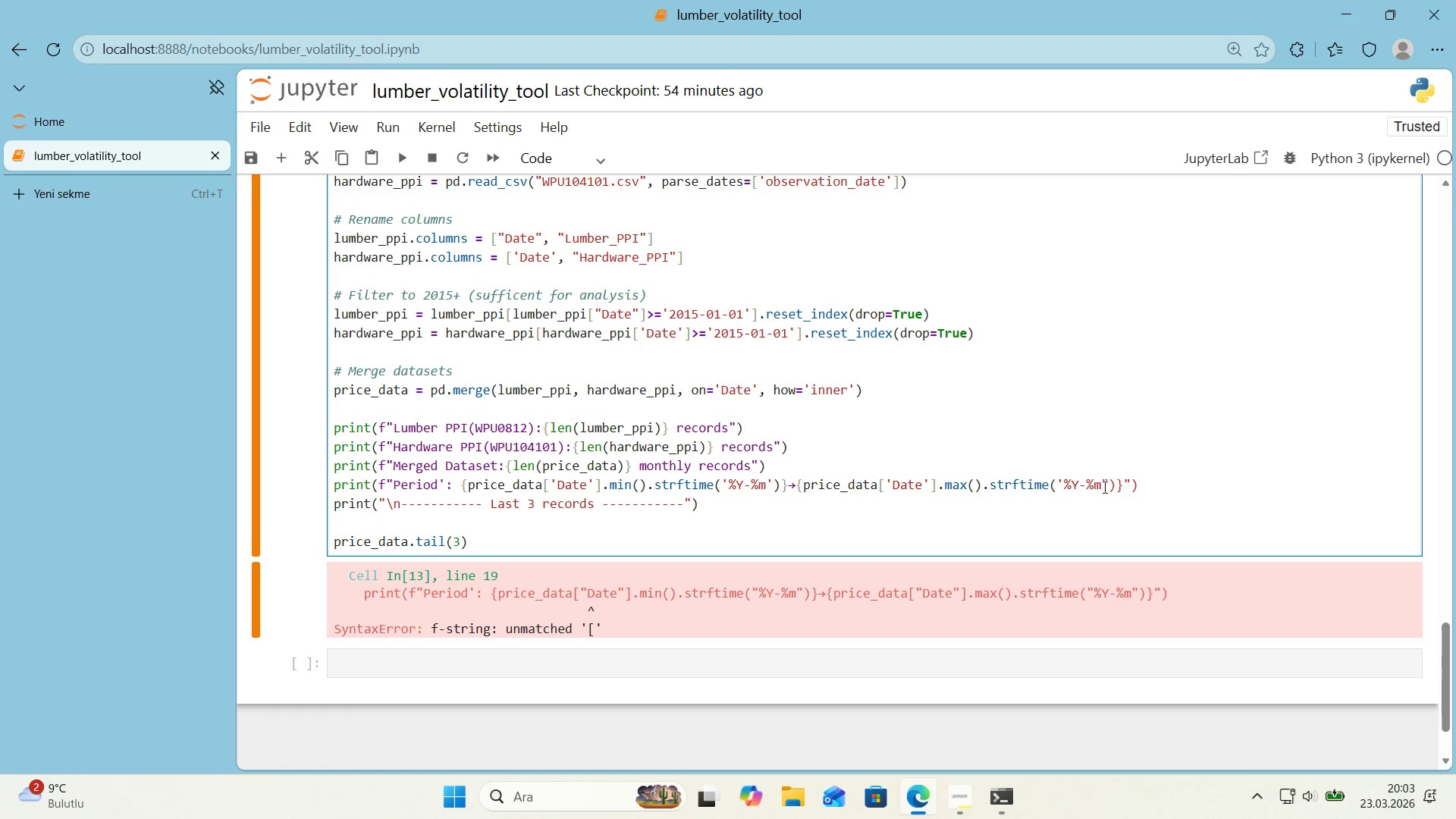 
left_click_drag(start_coordinate=[1107, 486], to_coordinate=[1102, 487])
 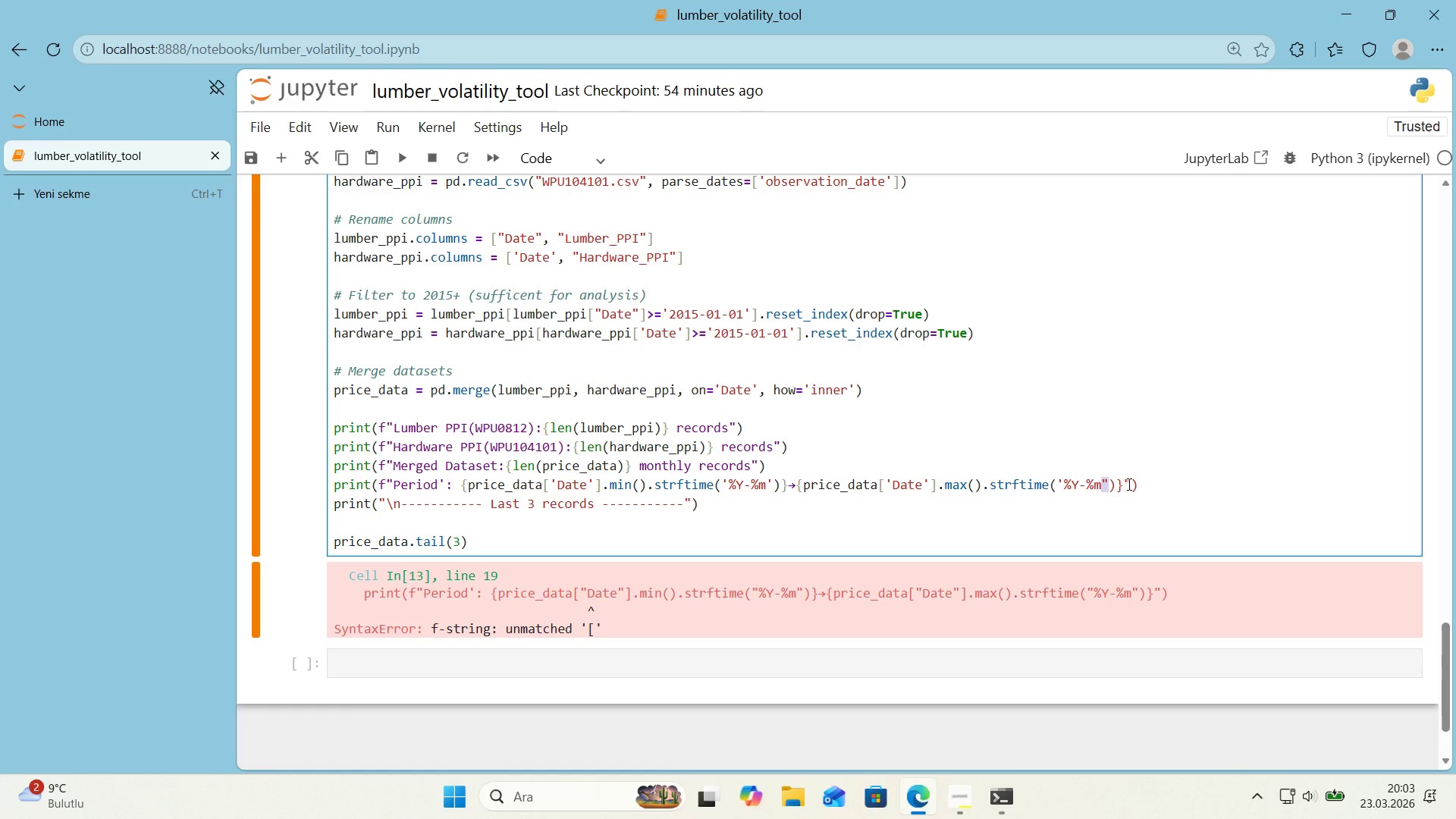 
key(Shift+ShiftRight)
 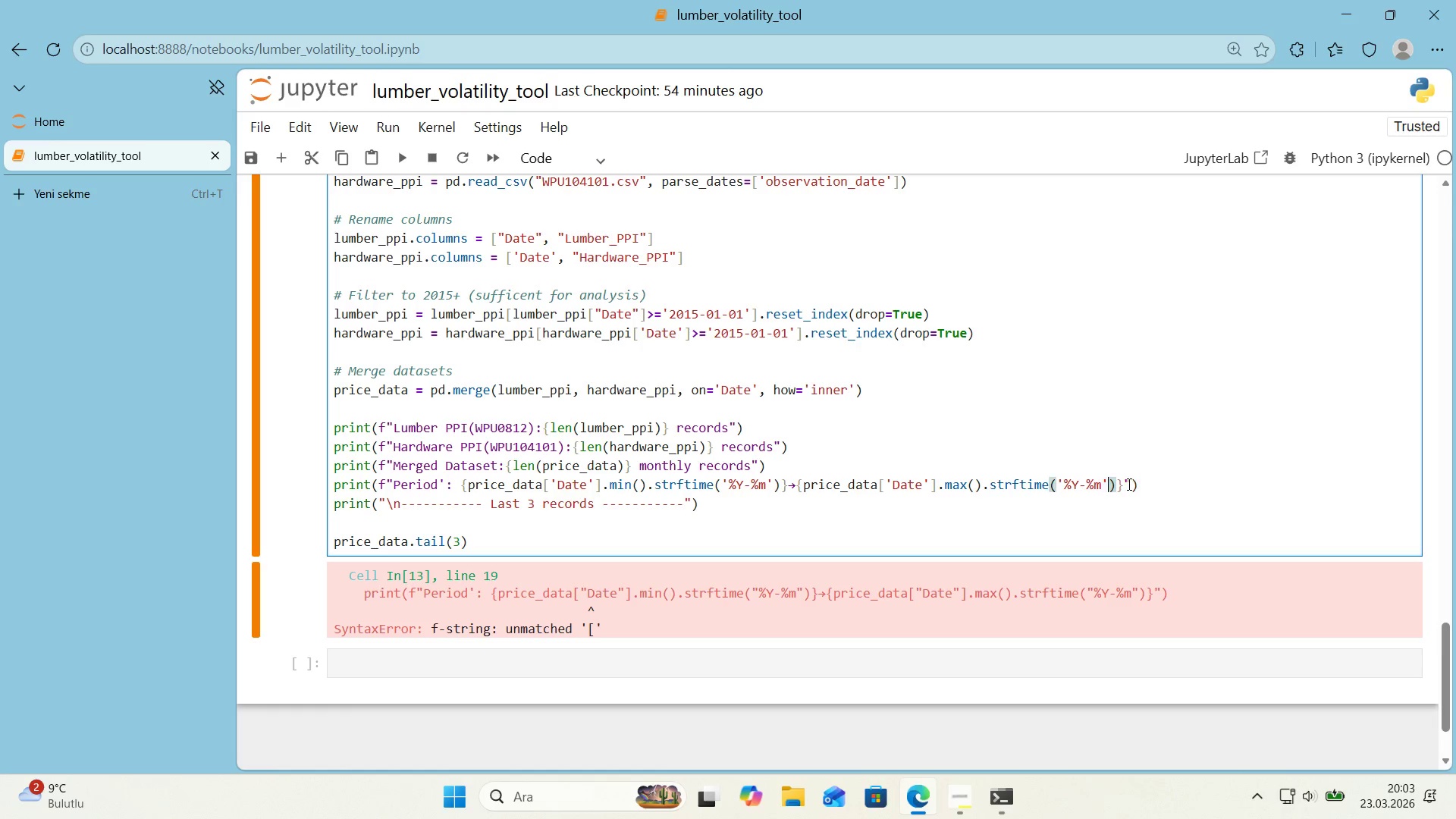 
key(Shift+2)
 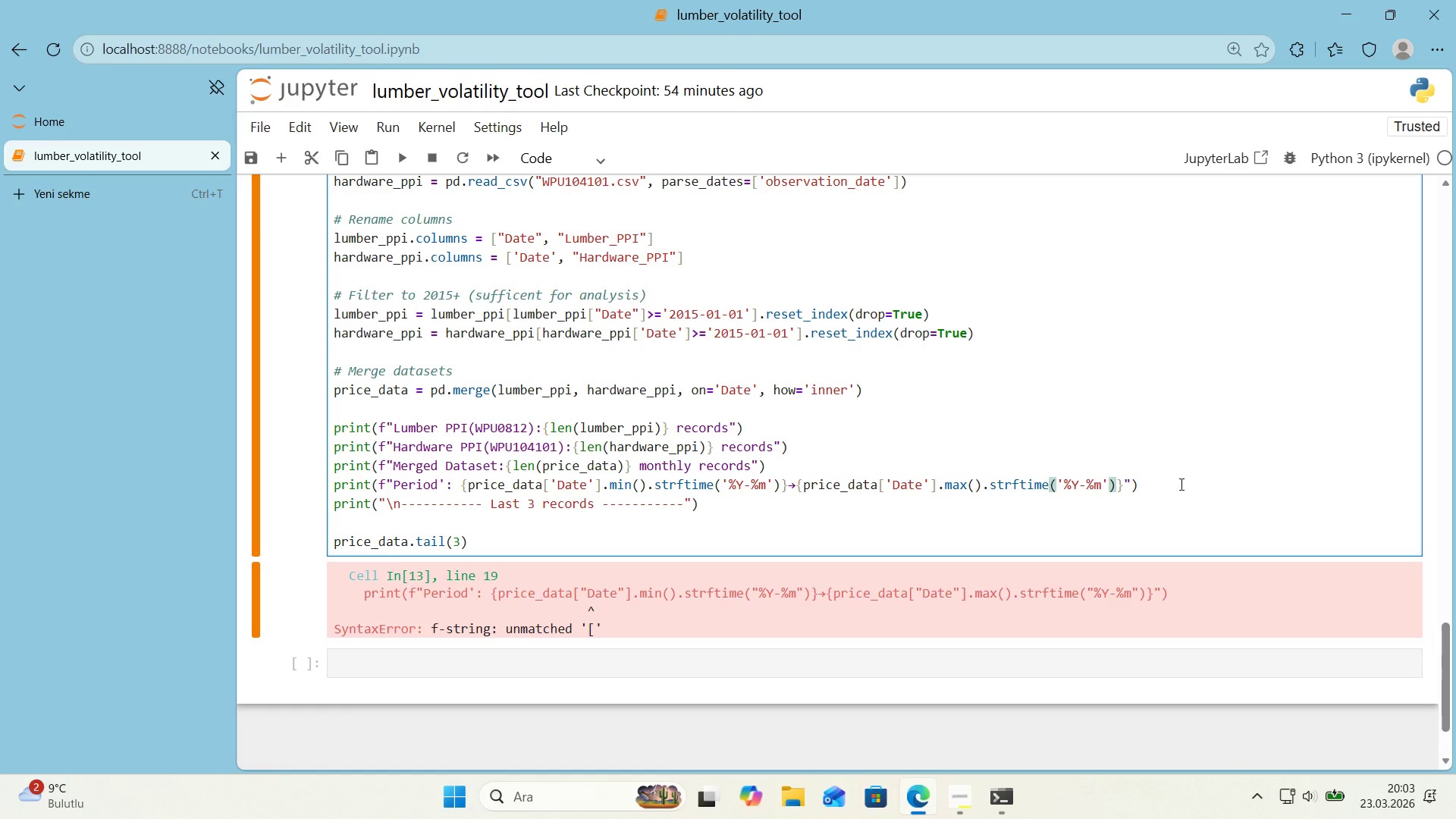 
left_click([1180, 484])
 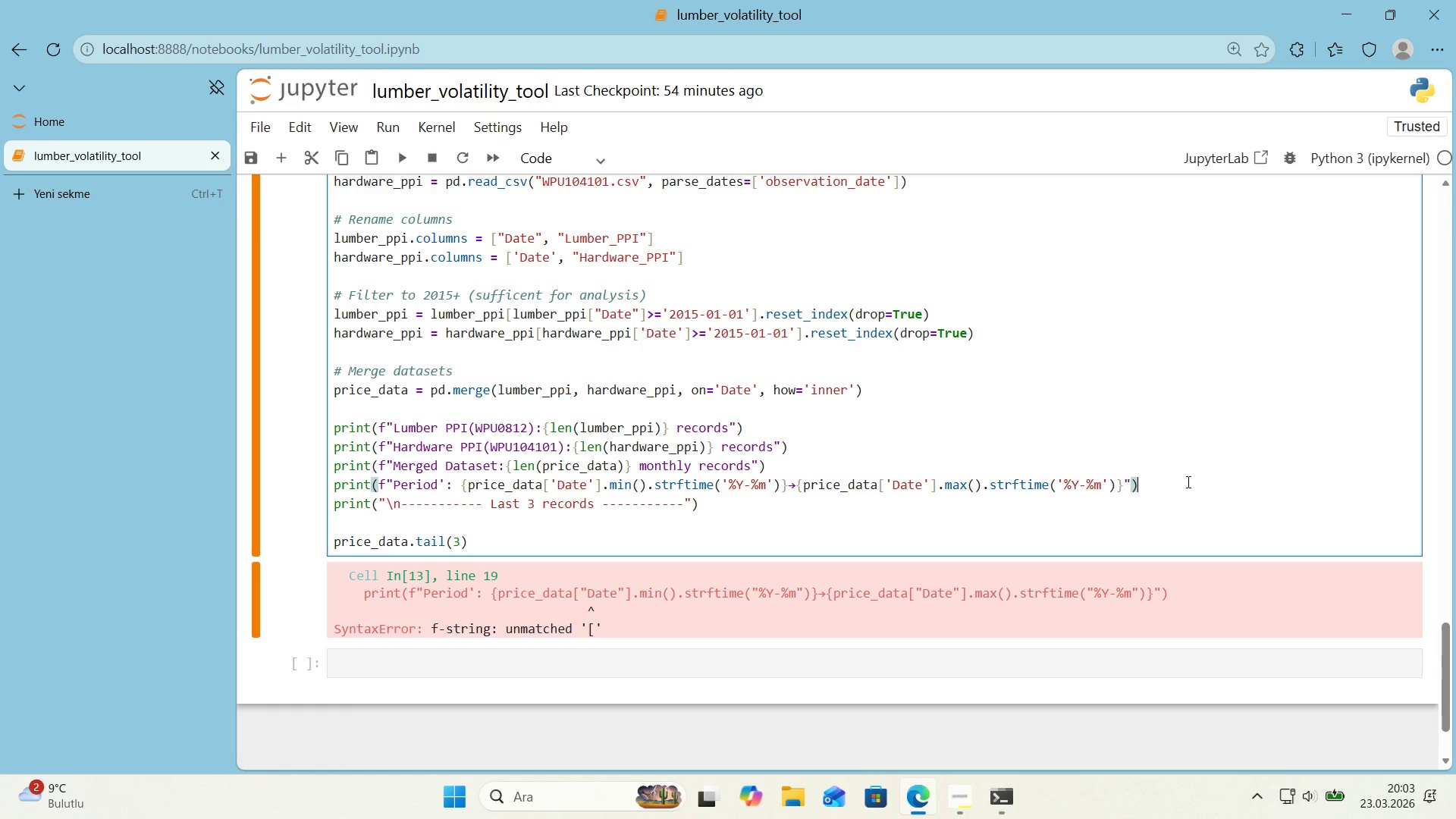 
key(Shift+Enter)
 